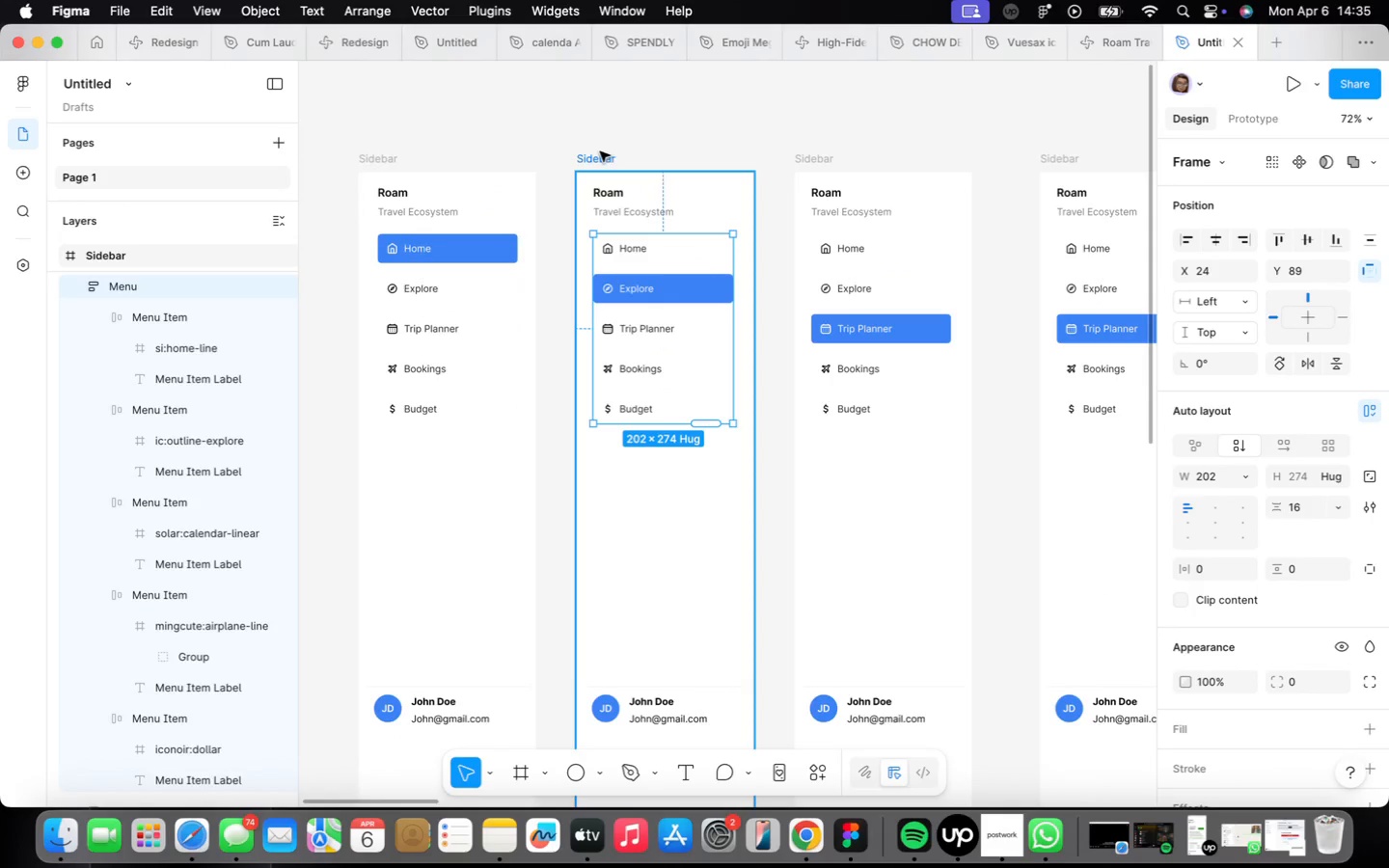 
left_click([600, 151])
 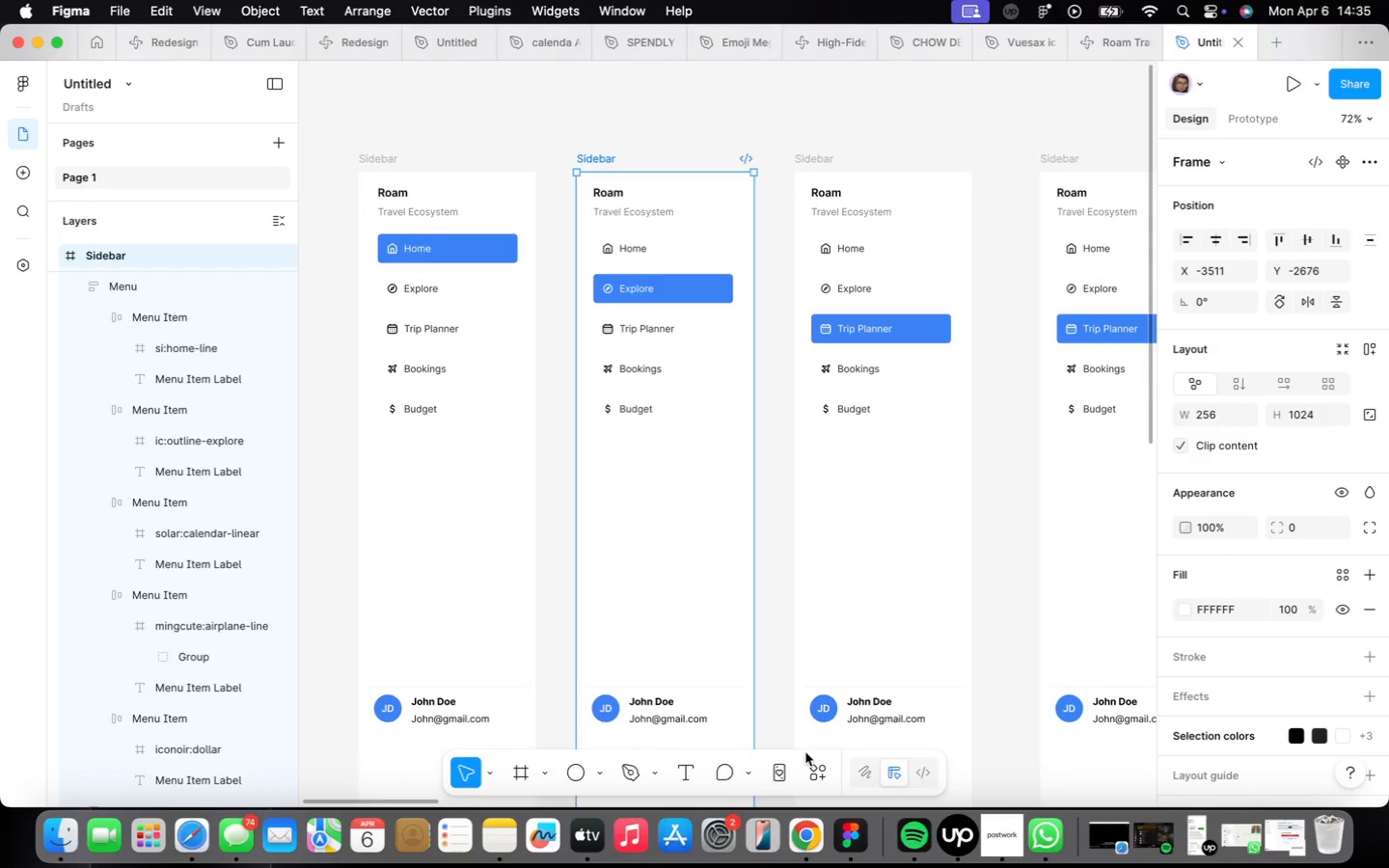 
left_click([818, 770])
 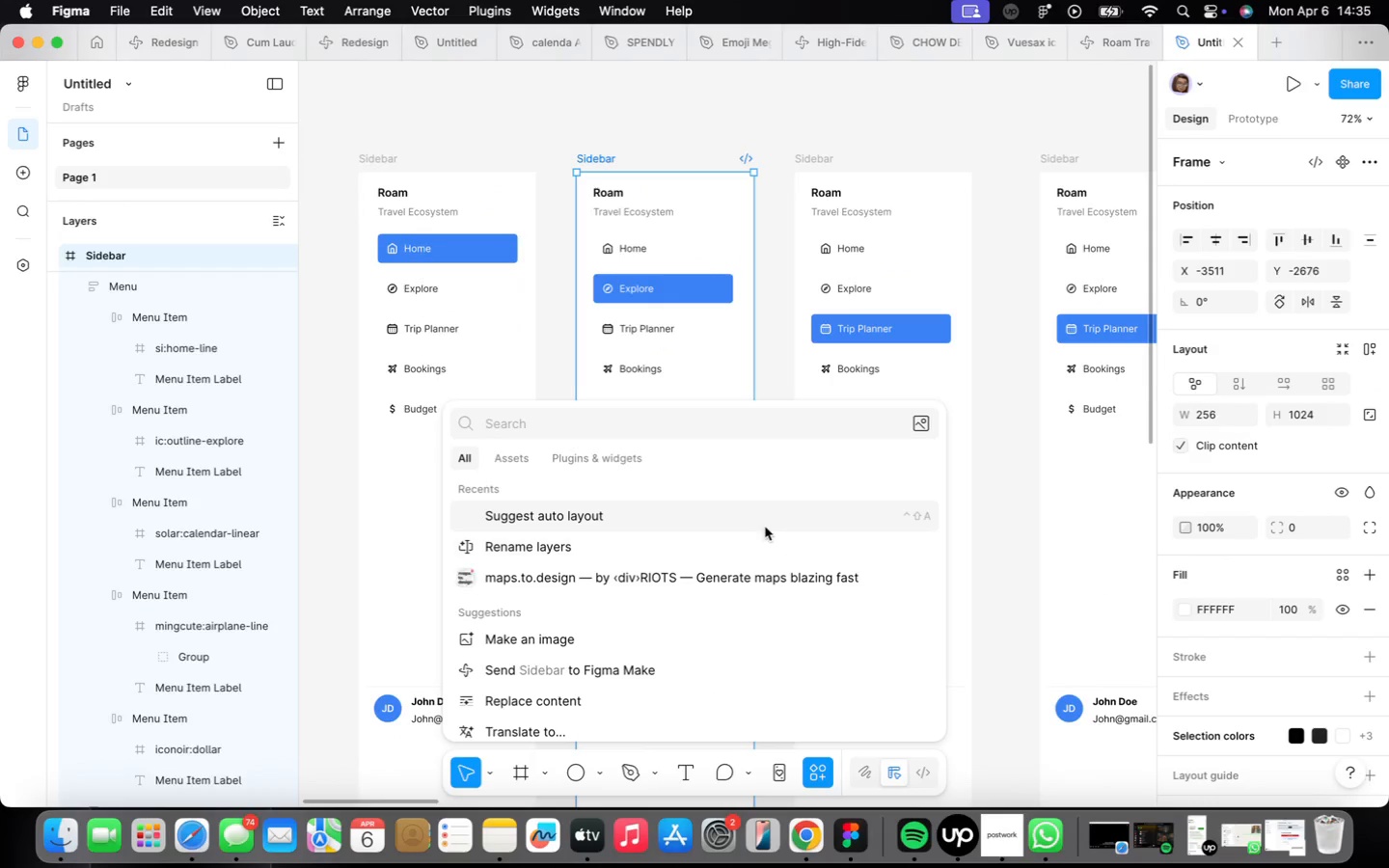 
left_click([741, 508])
 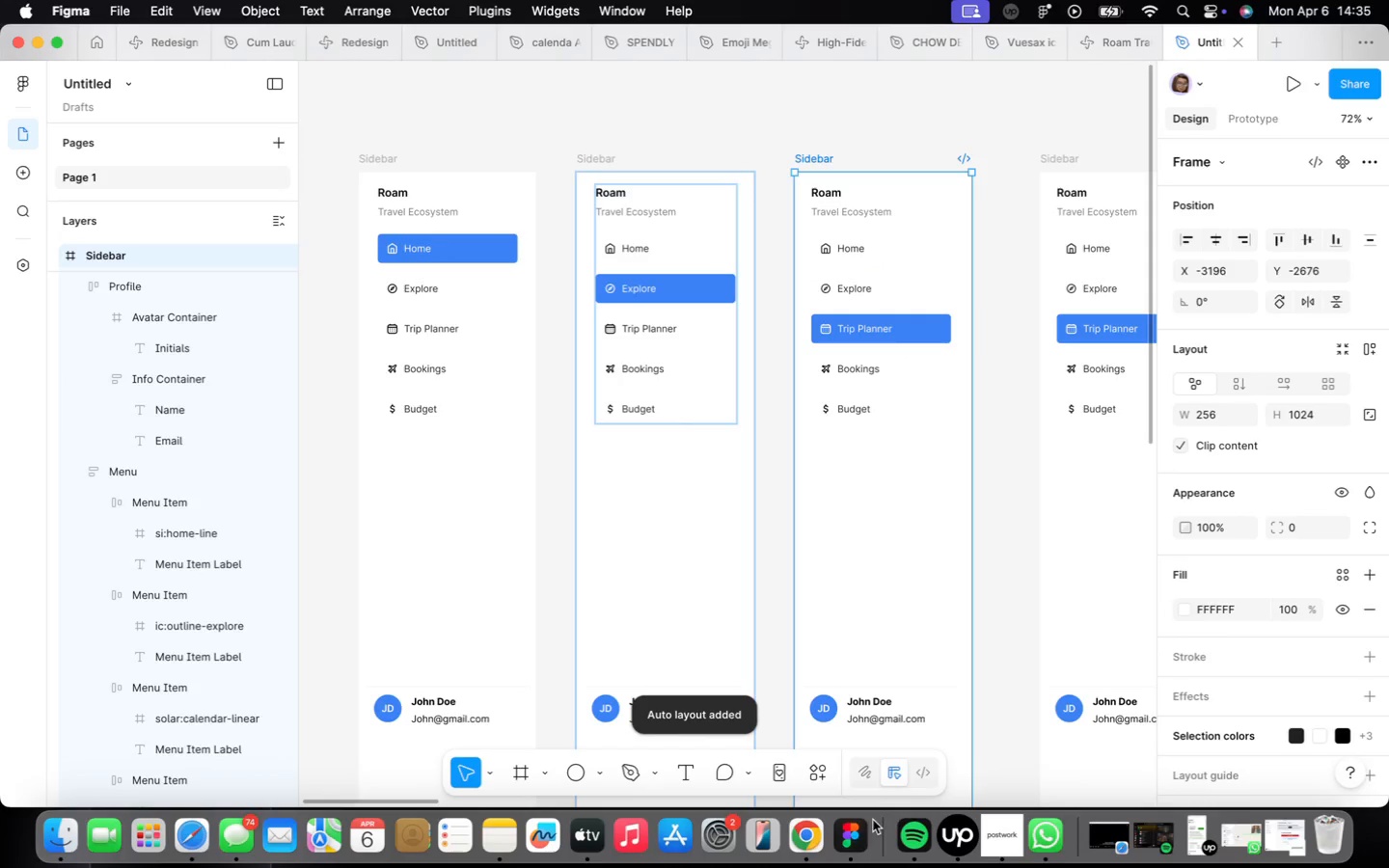 
left_click([821, 775])
 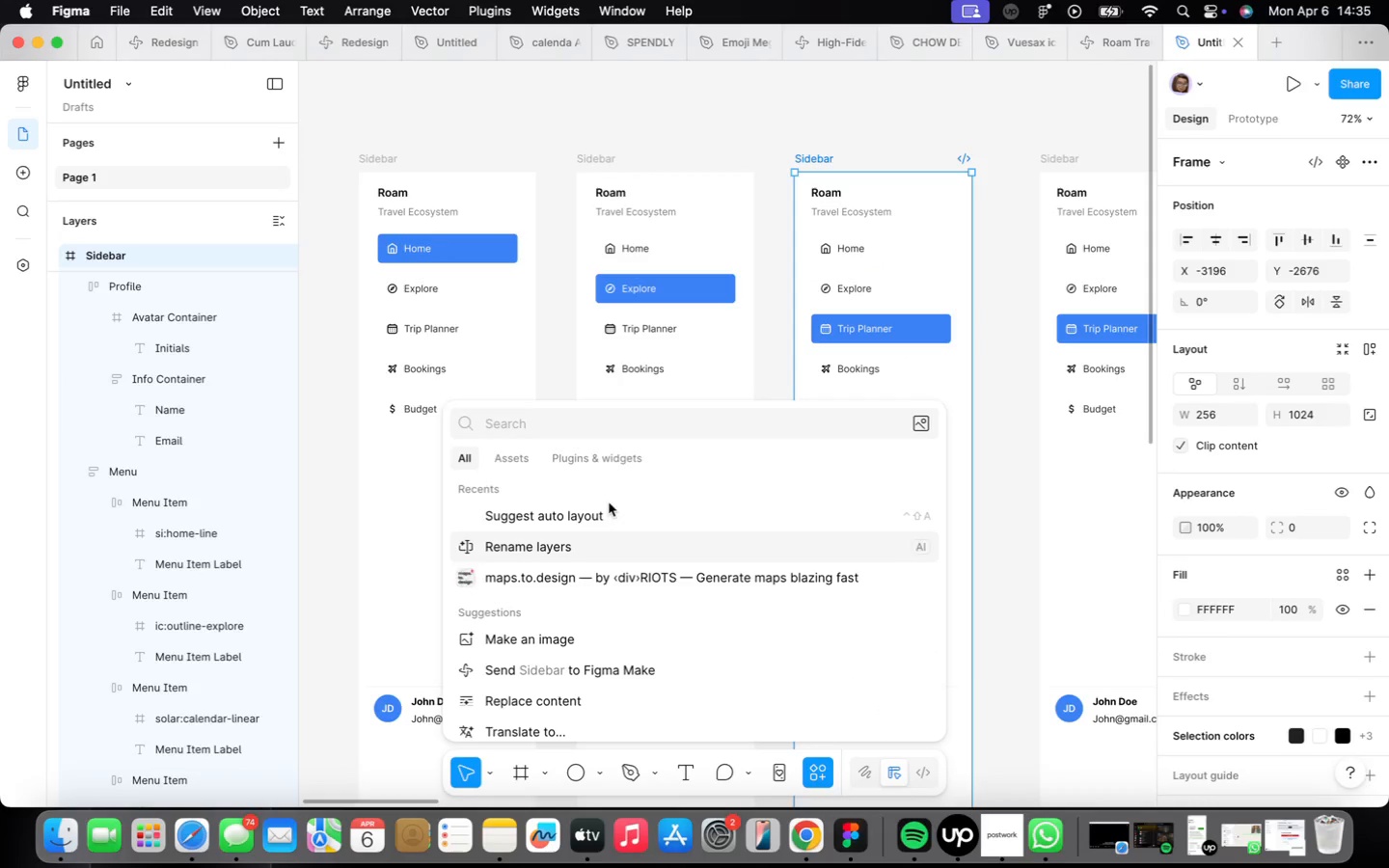 
left_click([612, 506])
 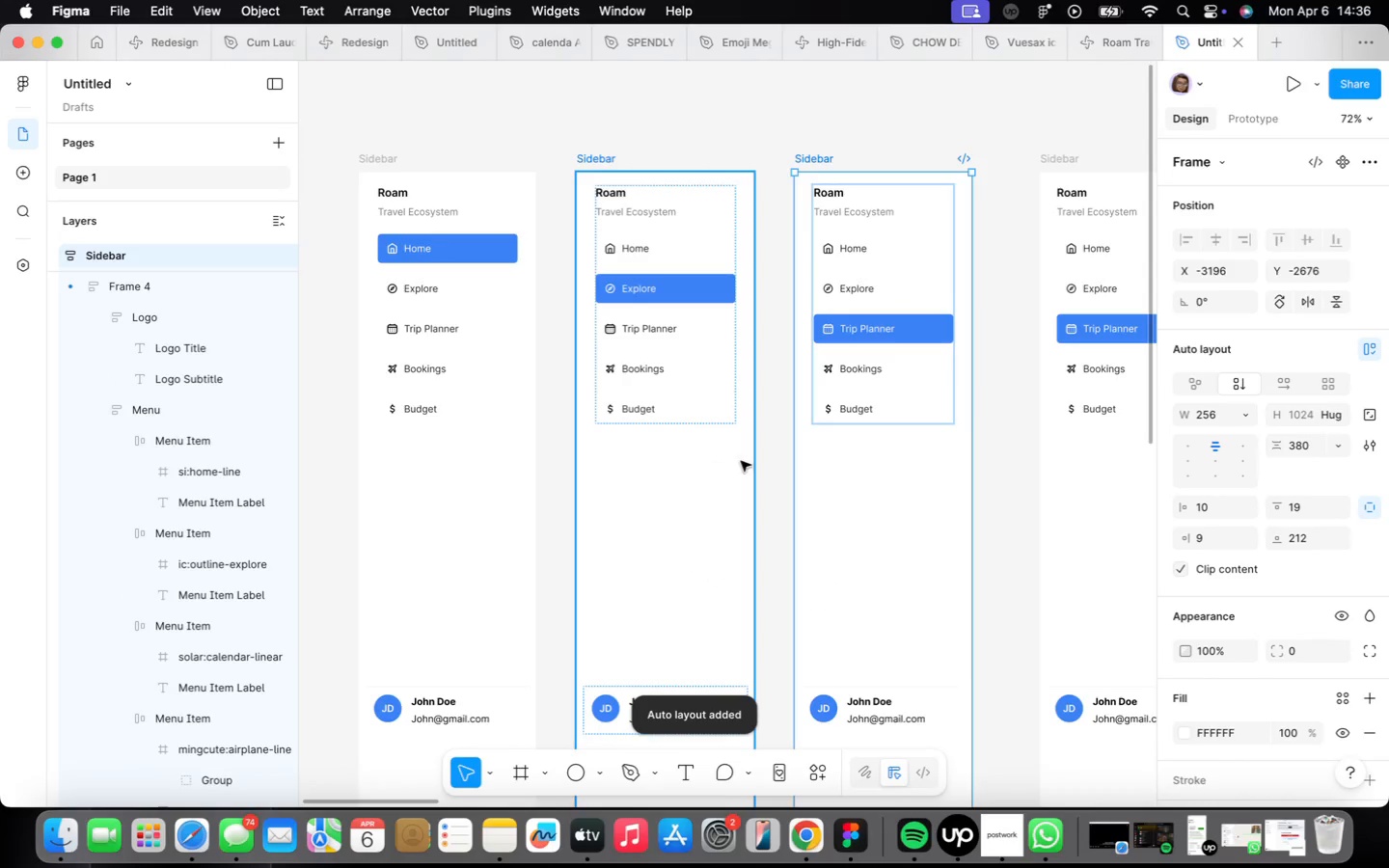 
scroll: coordinate [724, 501], scroll_direction: down, amount: 4.0
 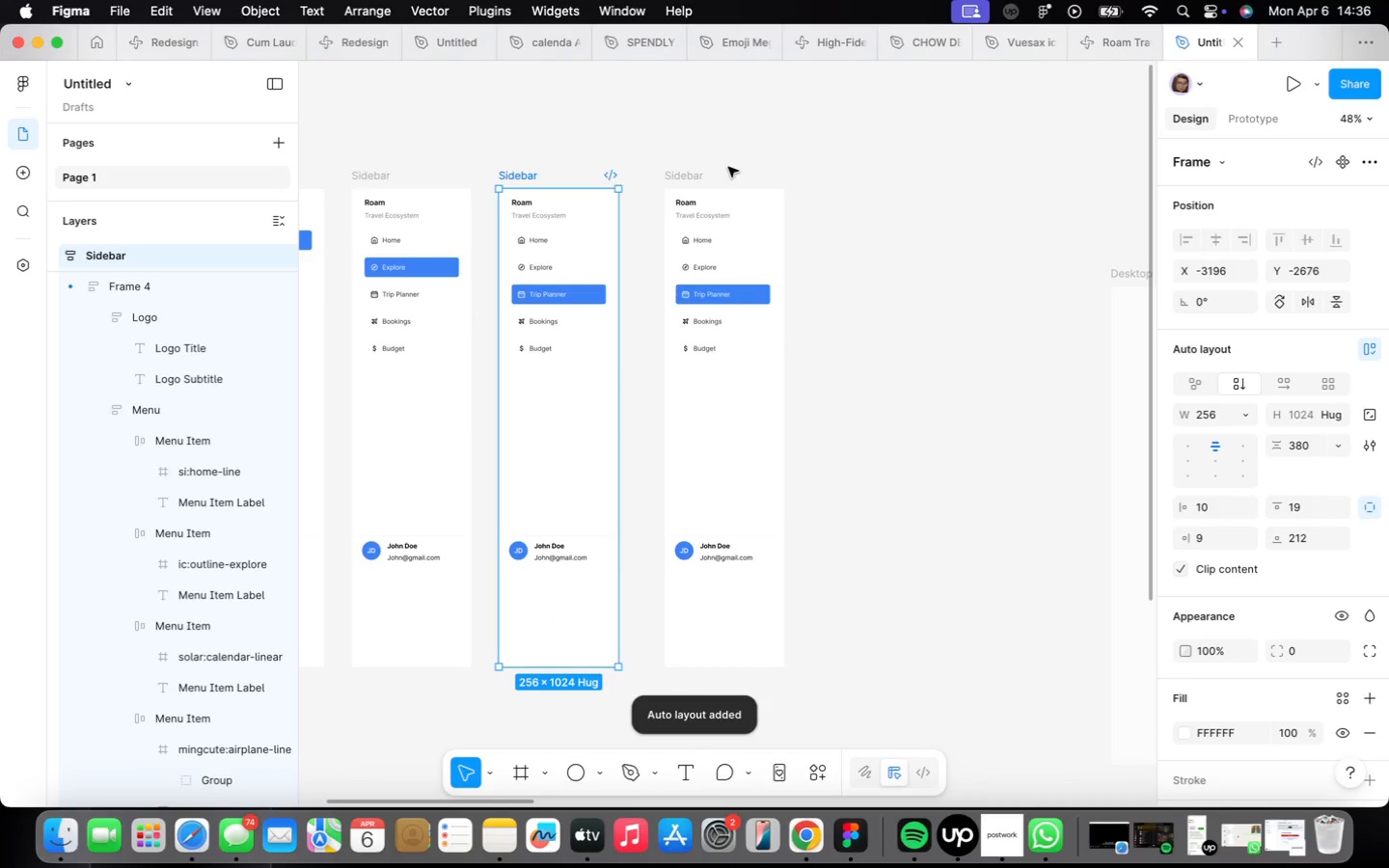 
left_click([695, 177])
 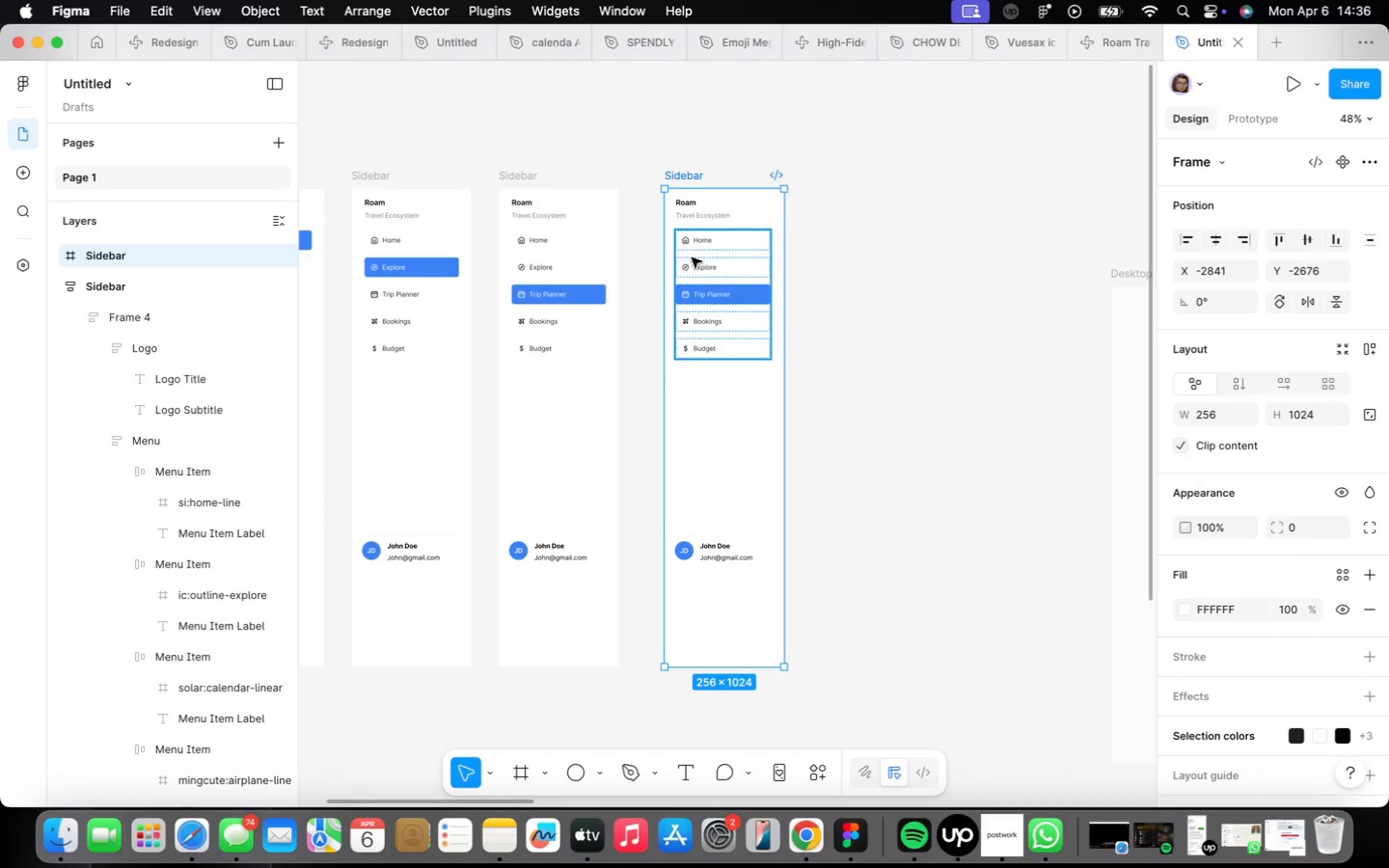 
scroll: coordinate [714, 280], scroll_direction: up, amount: 4.0
 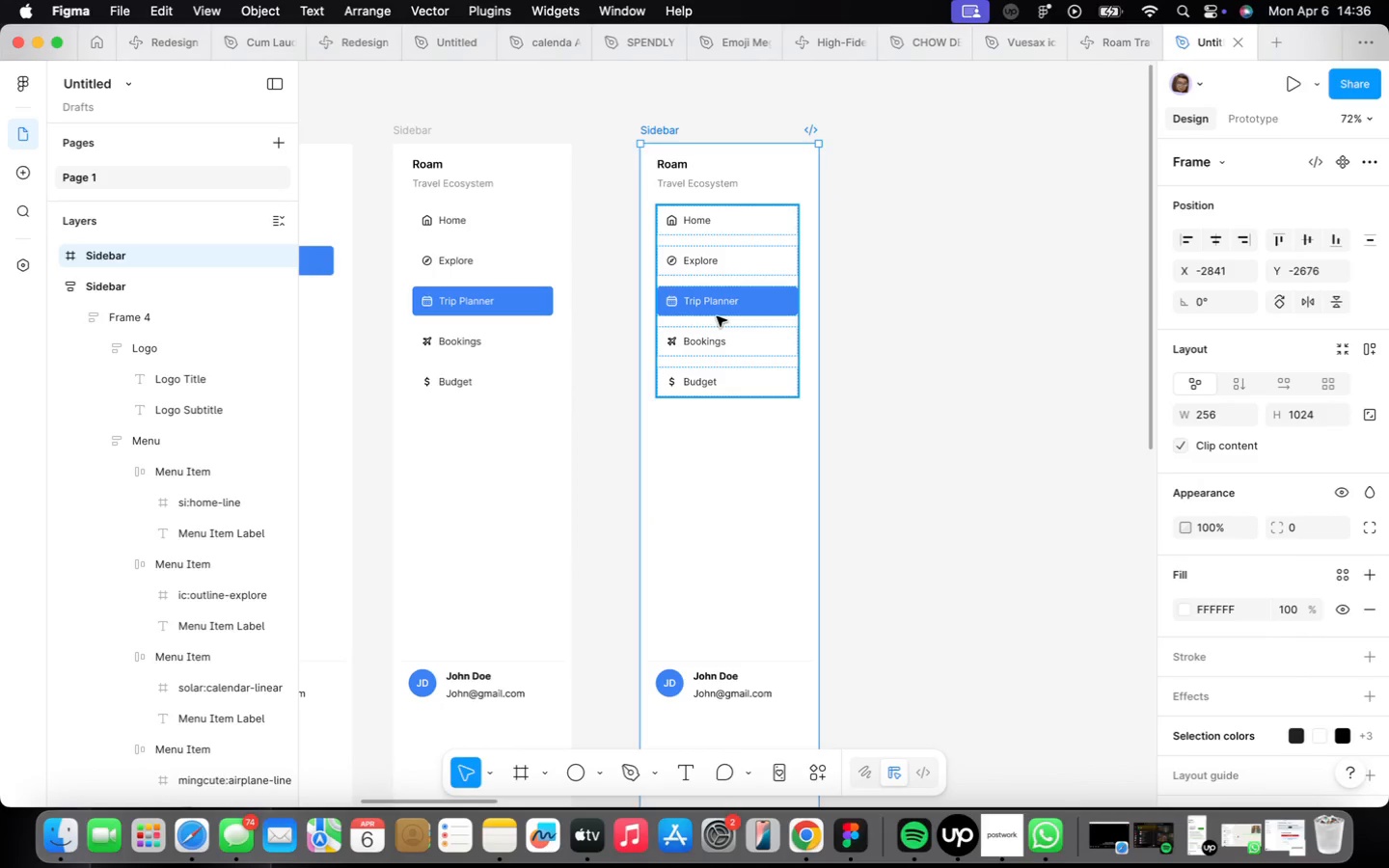 
double_click([717, 315])
 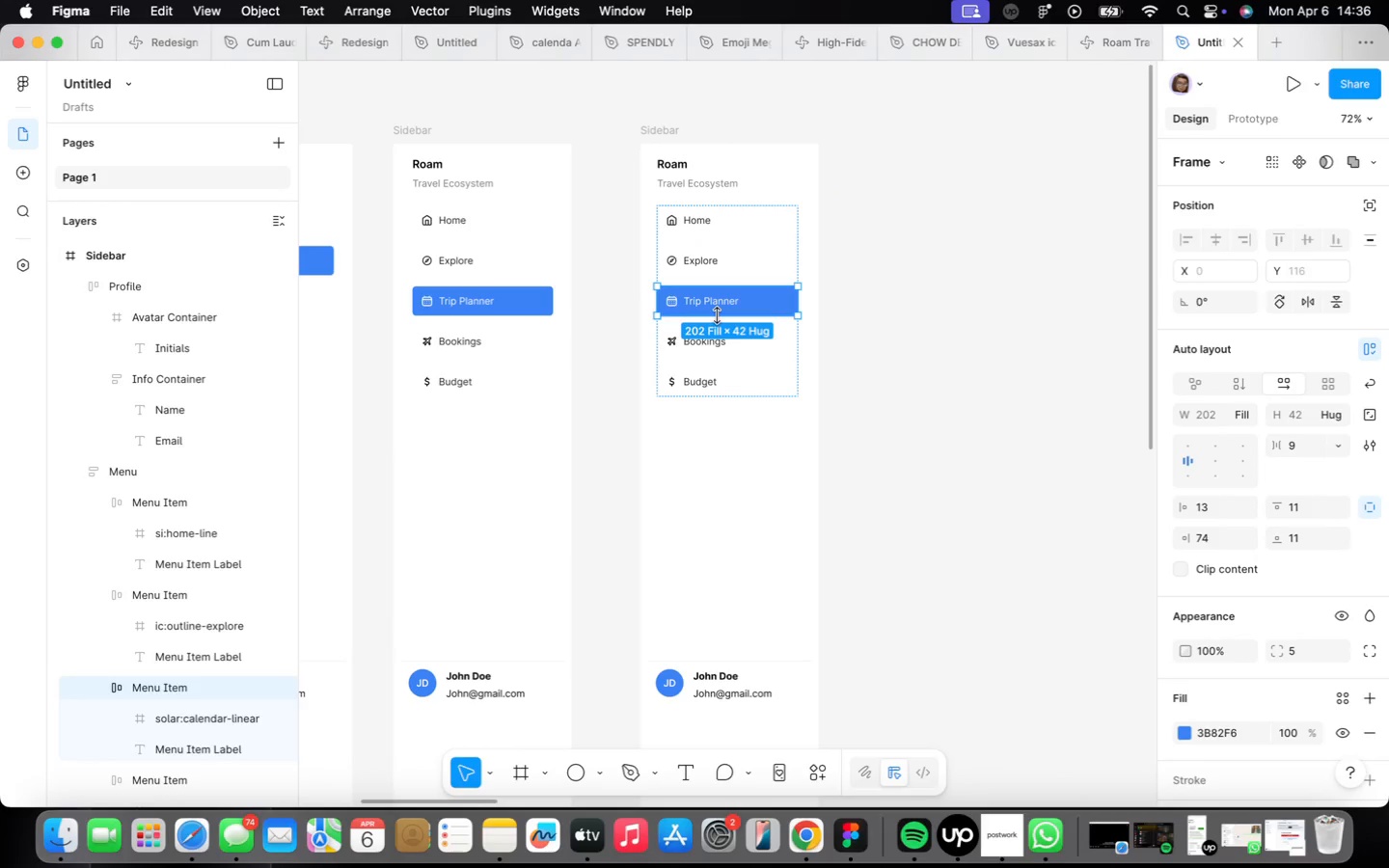 
key(ArrowDown)
 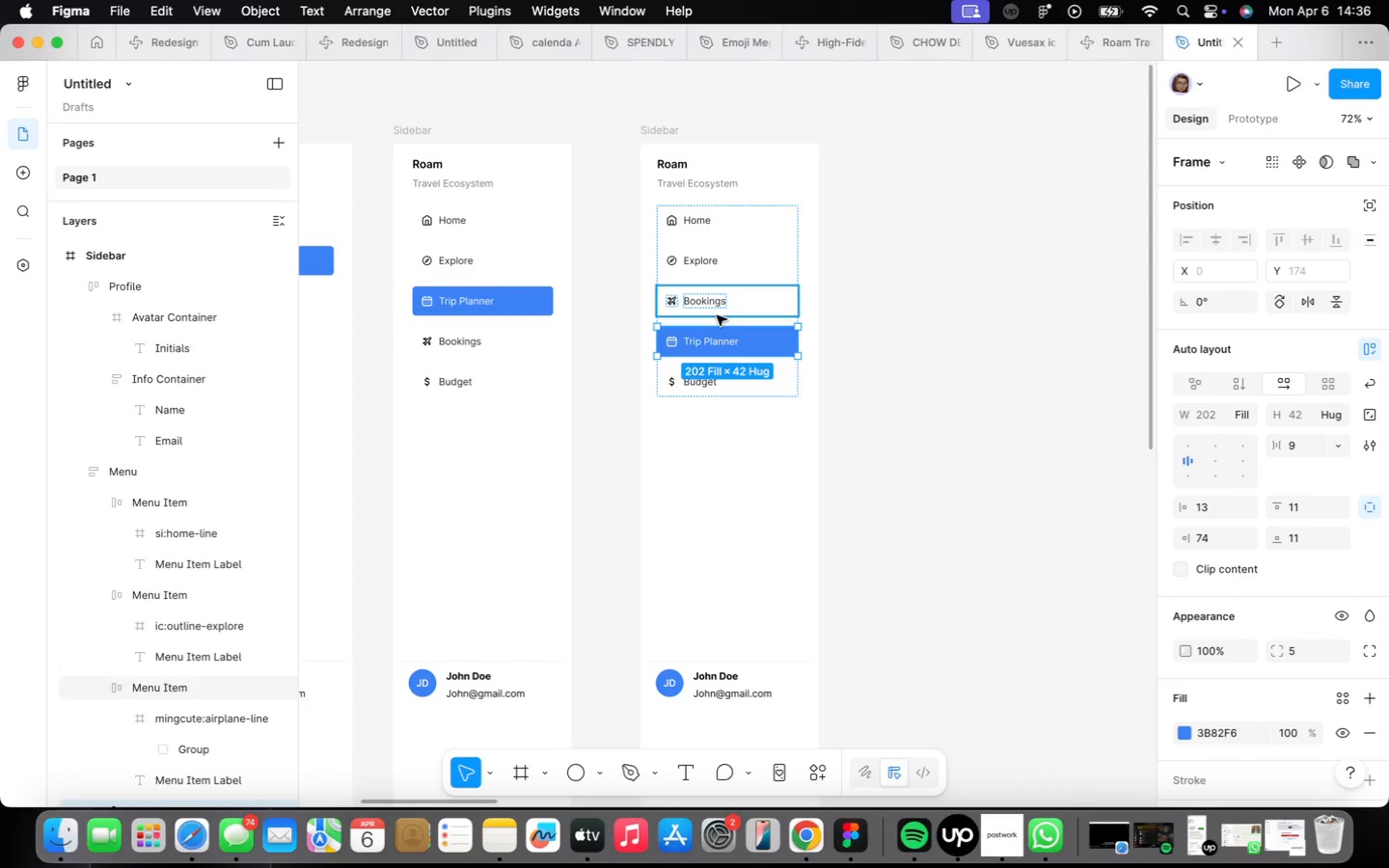 
scroll: coordinate [717, 315], scroll_direction: down, amount: 1.0
 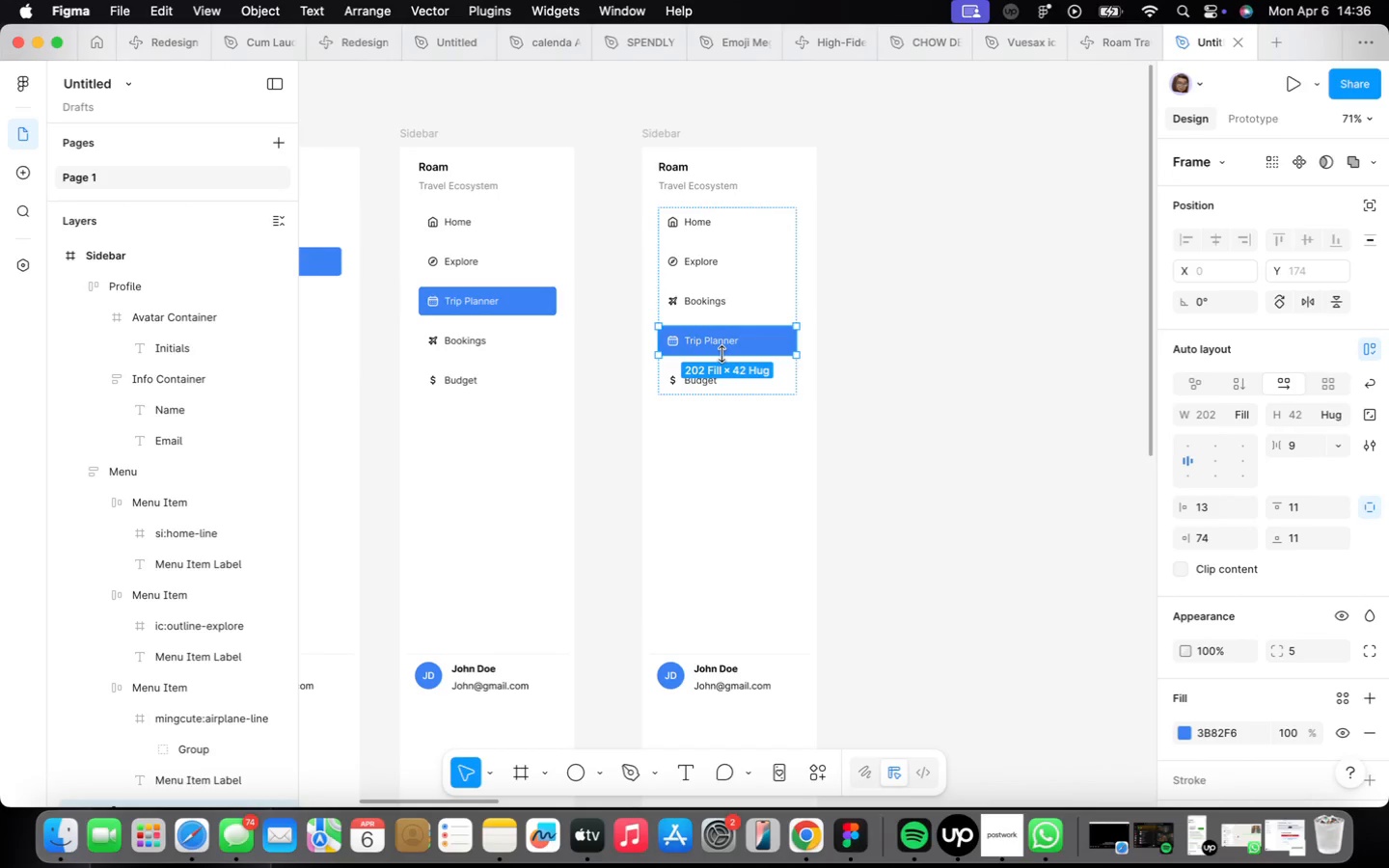 
left_click([722, 354])
 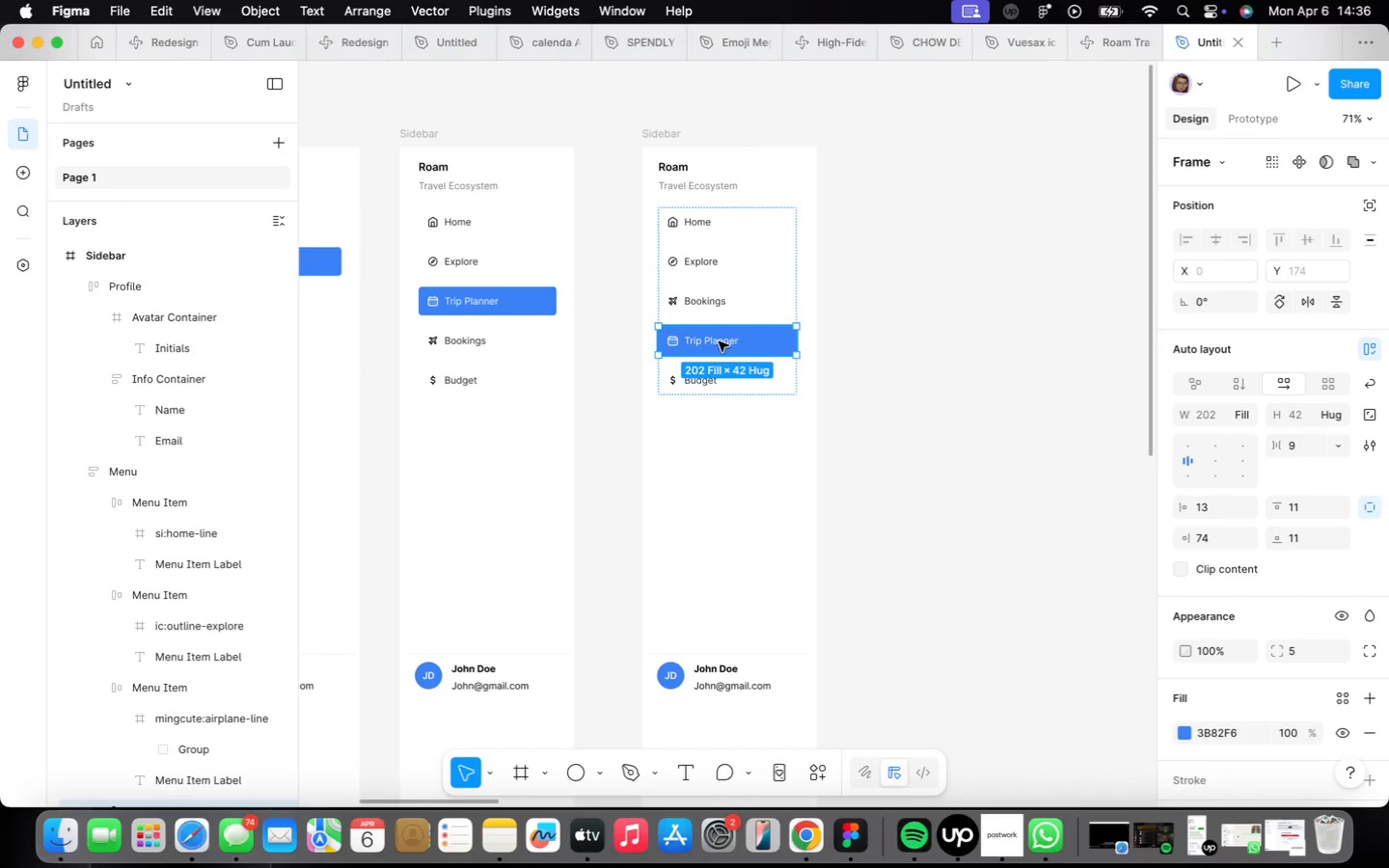 
double_click([719, 341])
 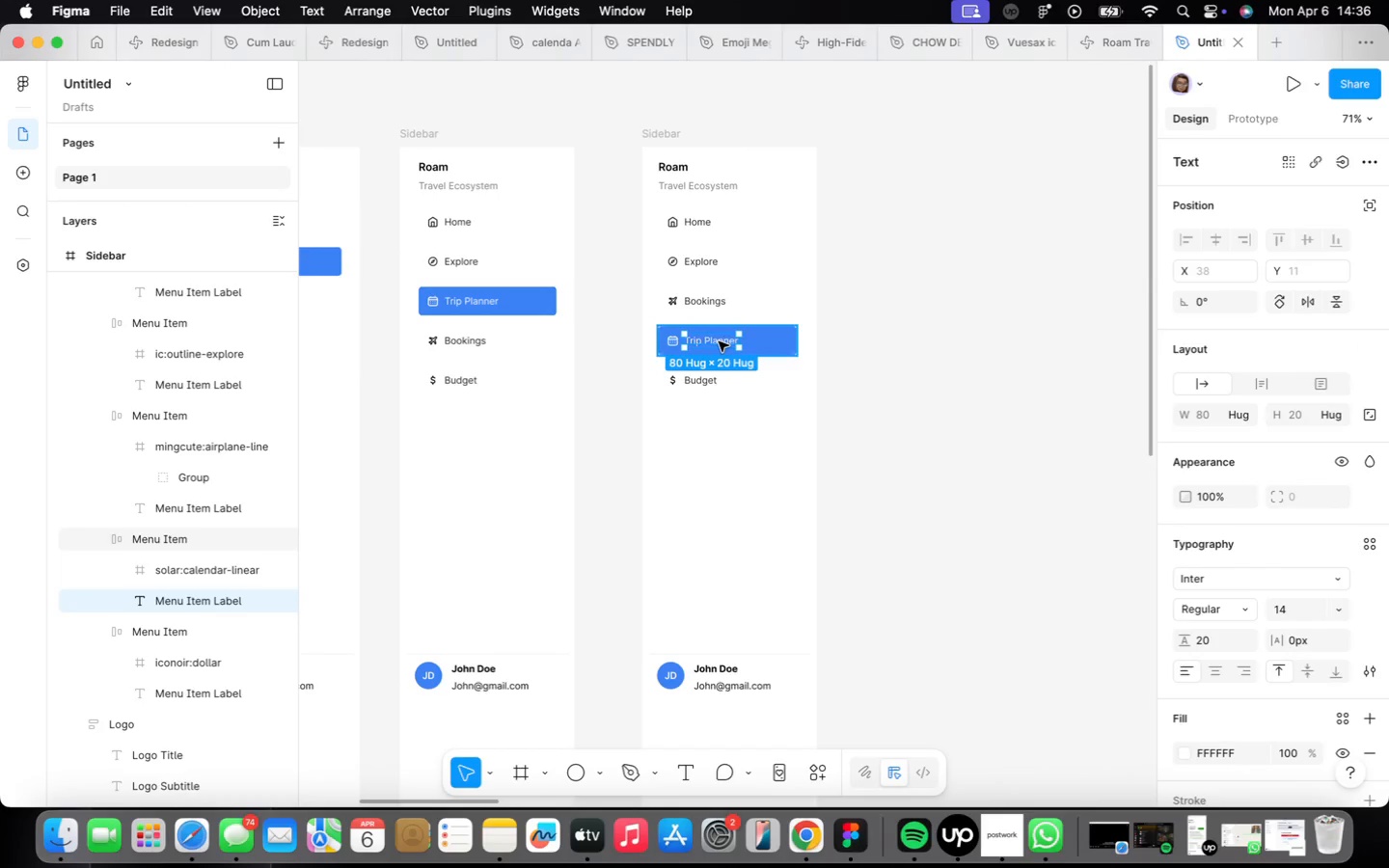 
triple_click([719, 341])
 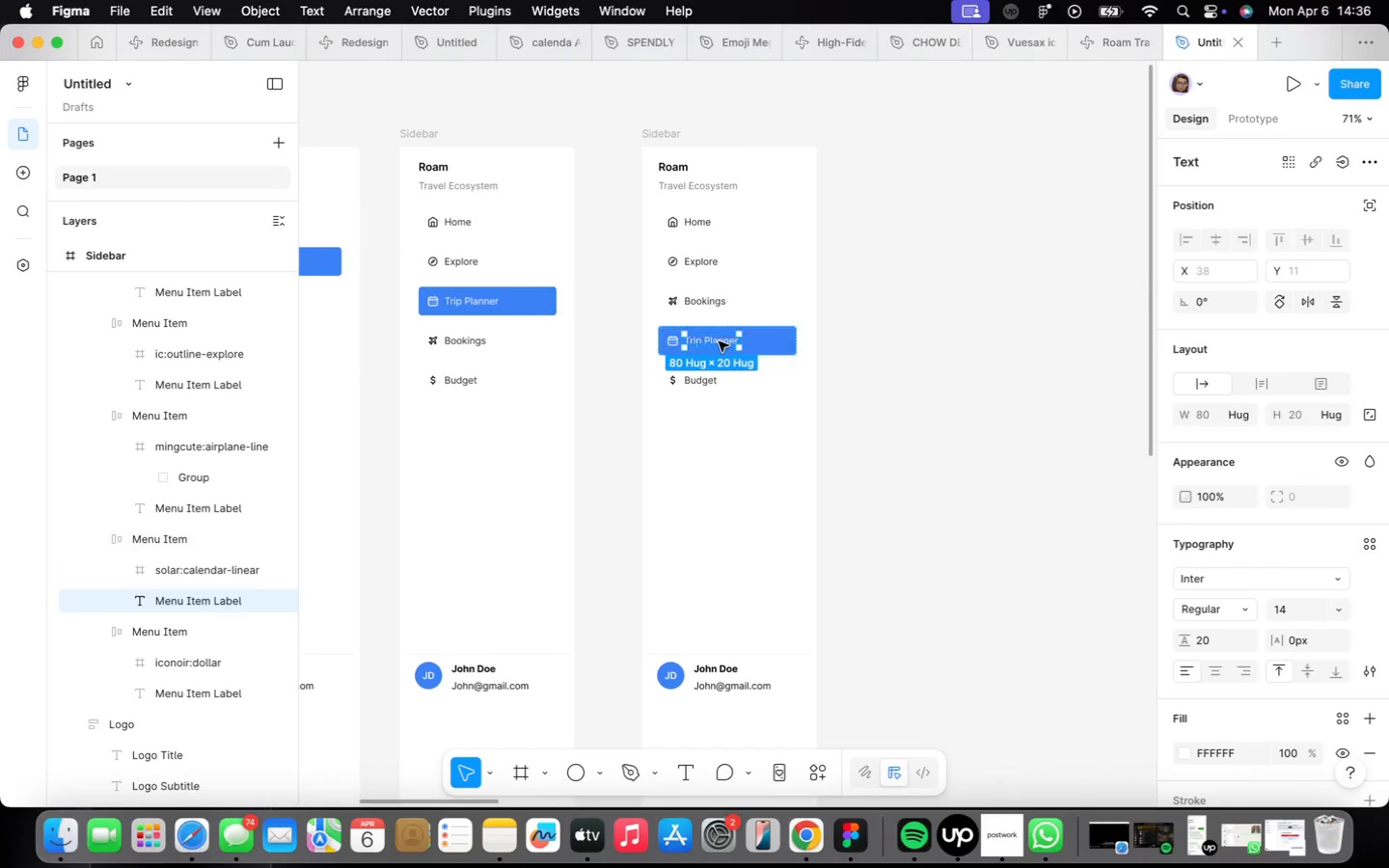 
triple_click([719, 341])
 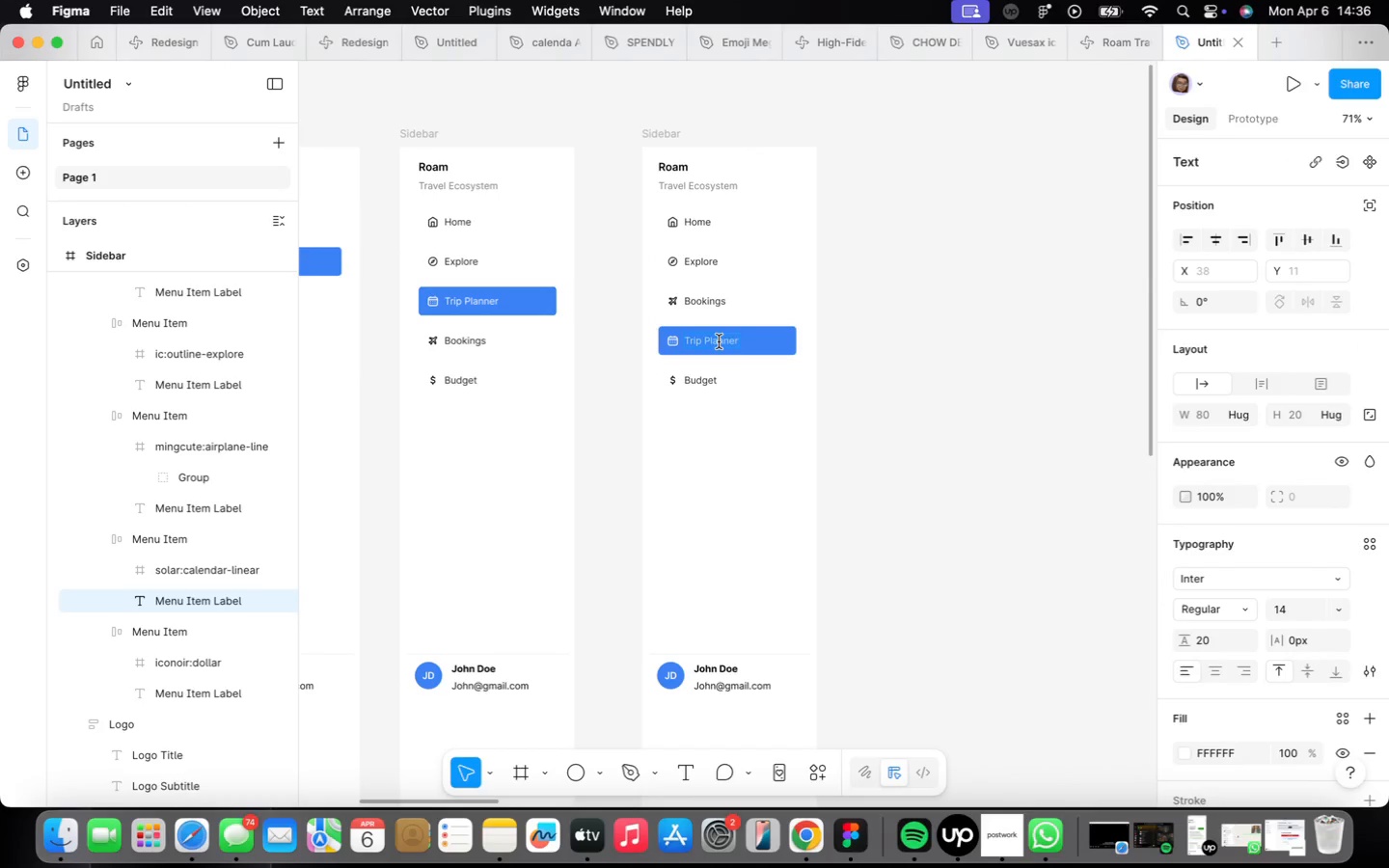 
key(Meta+CommandLeft)
 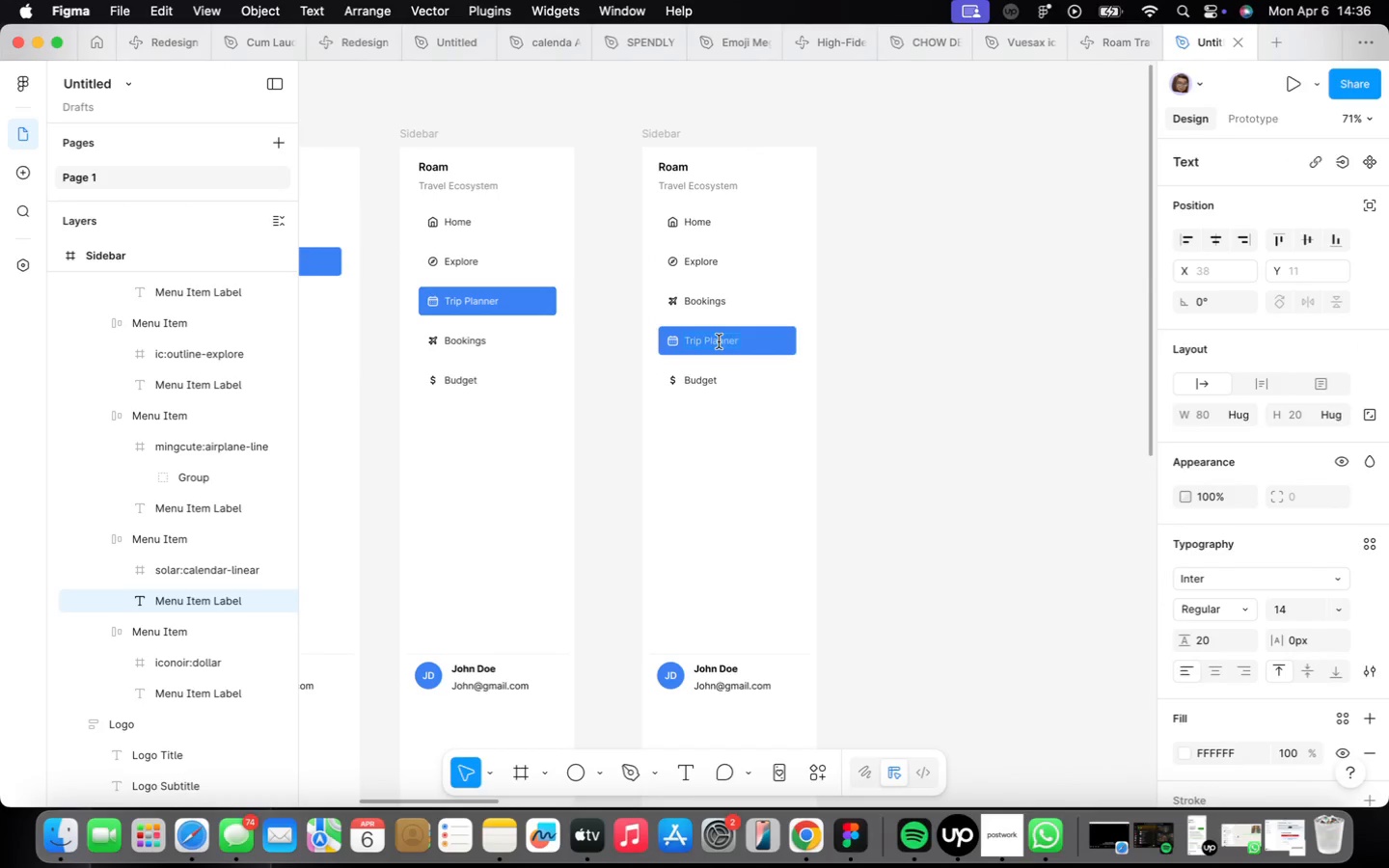 
key(C)
 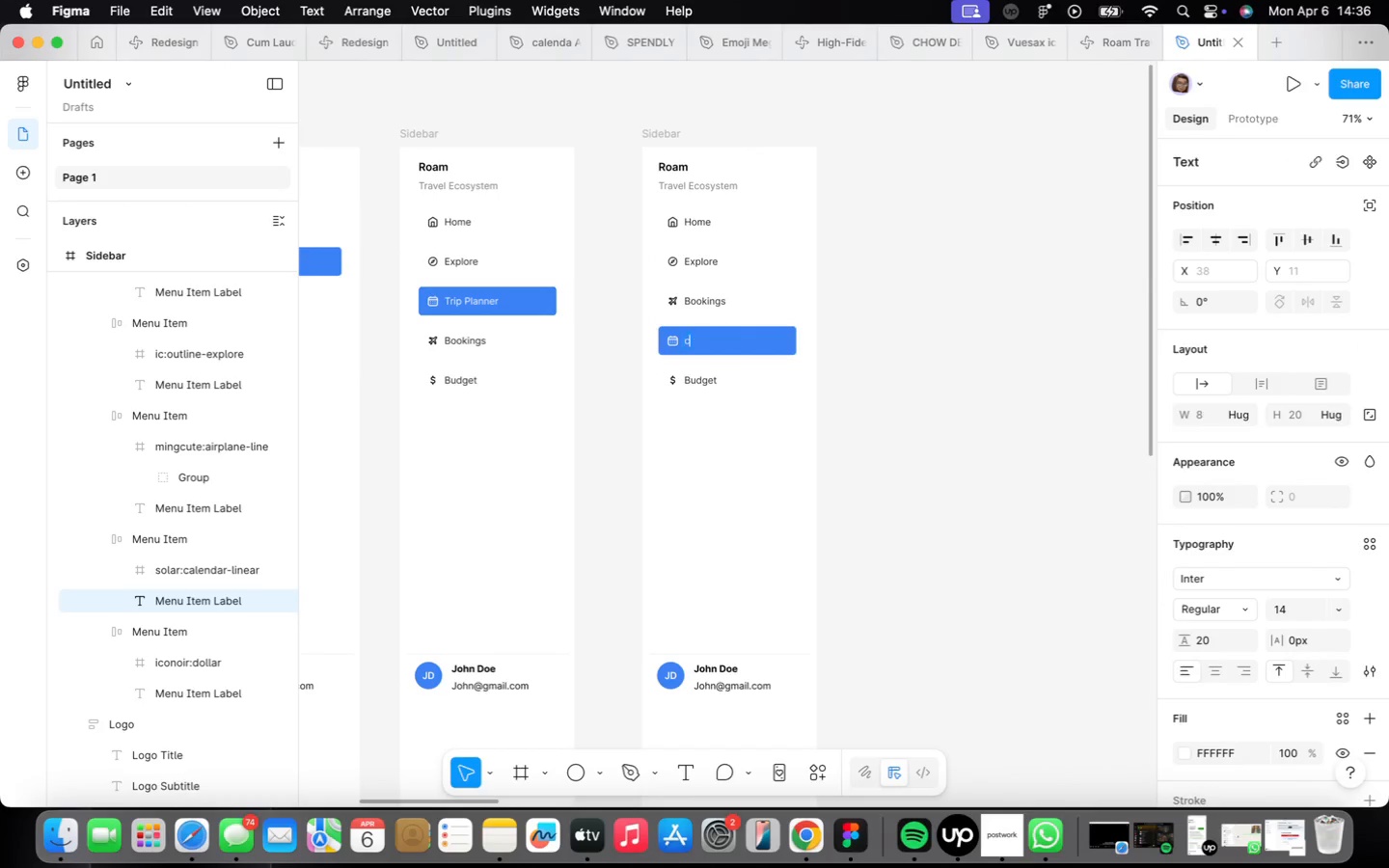 
key(Meta+CommandLeft)
 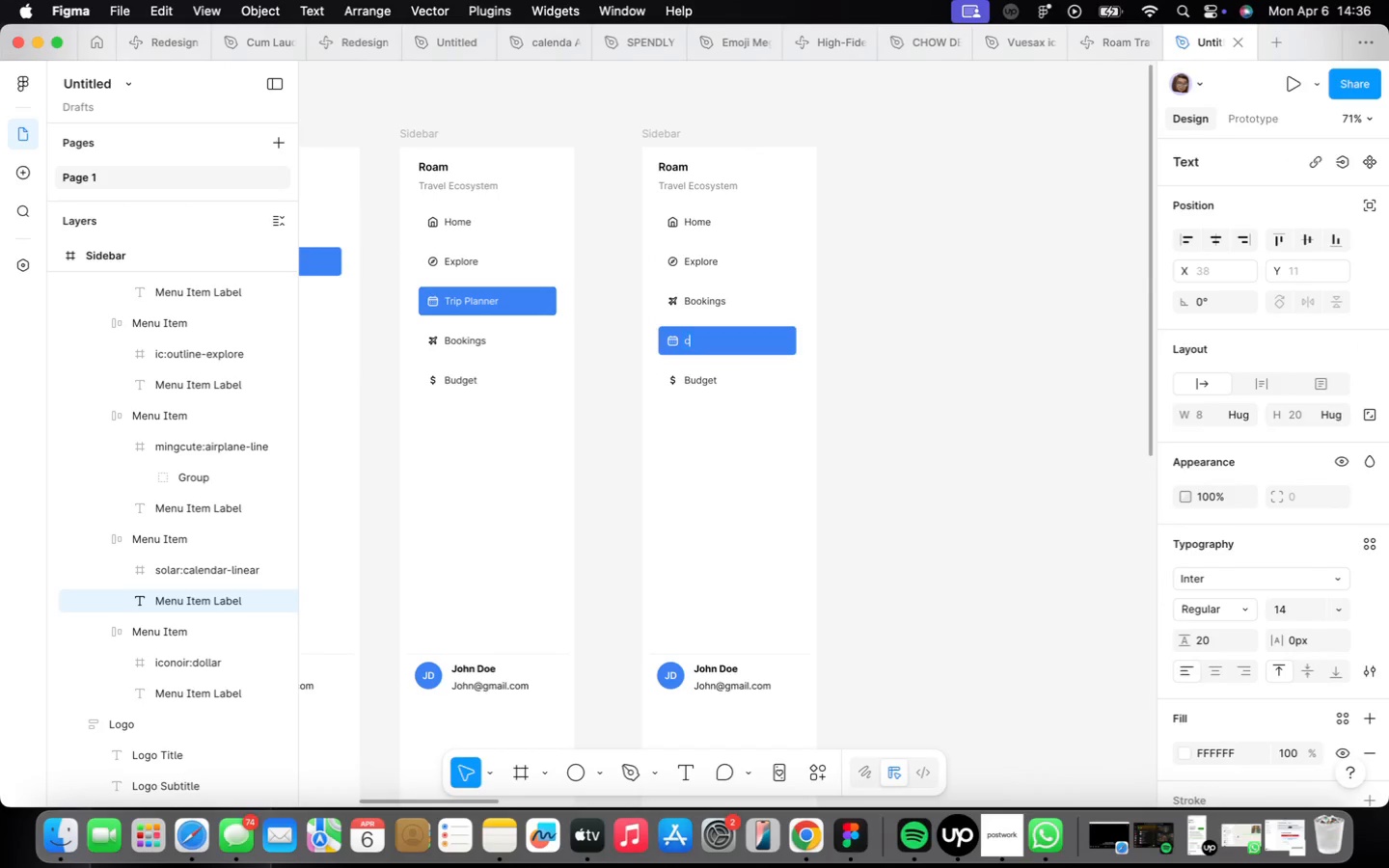 
key(Meta+C)
 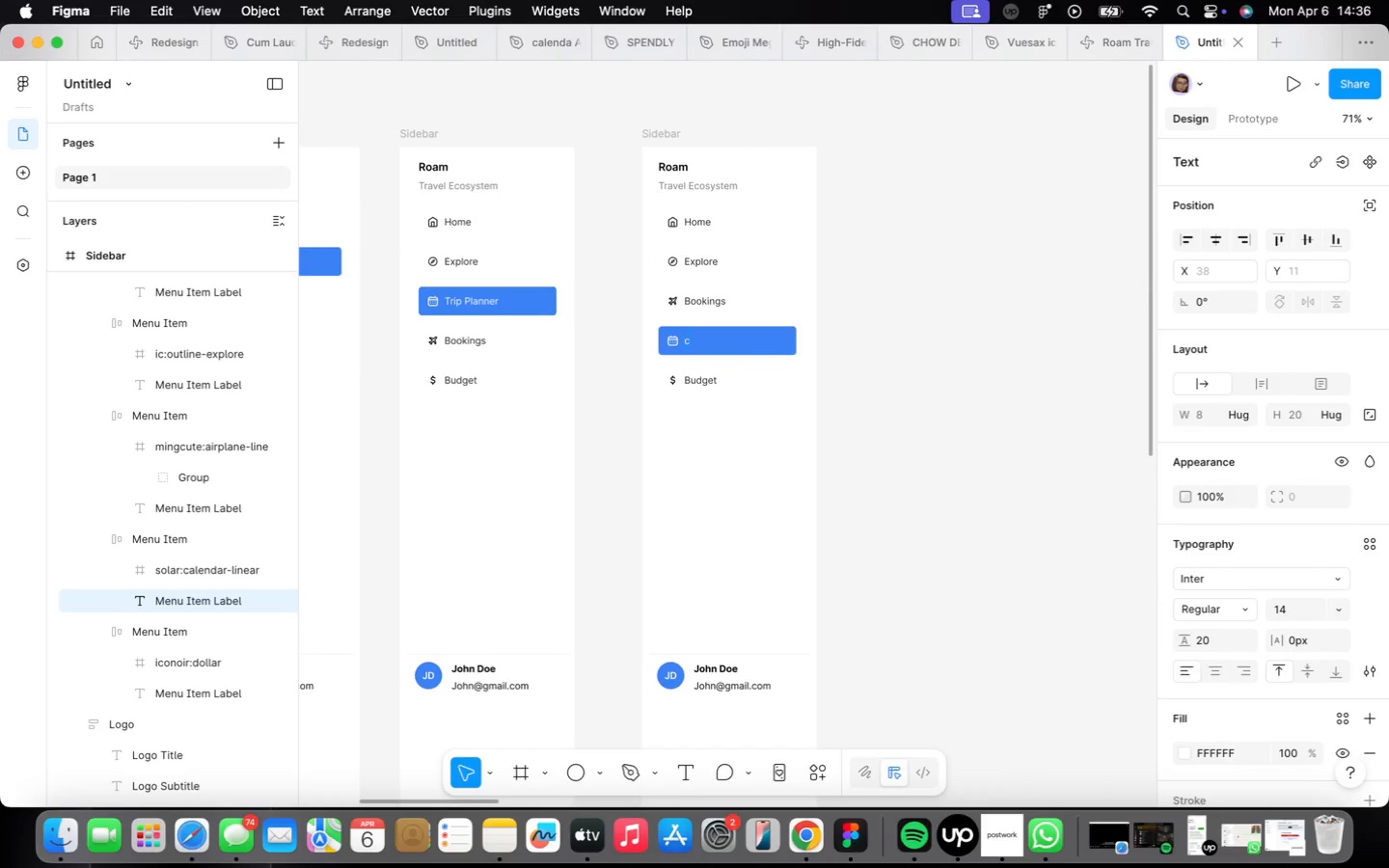 
key(Backspace)
type(Bookings)
 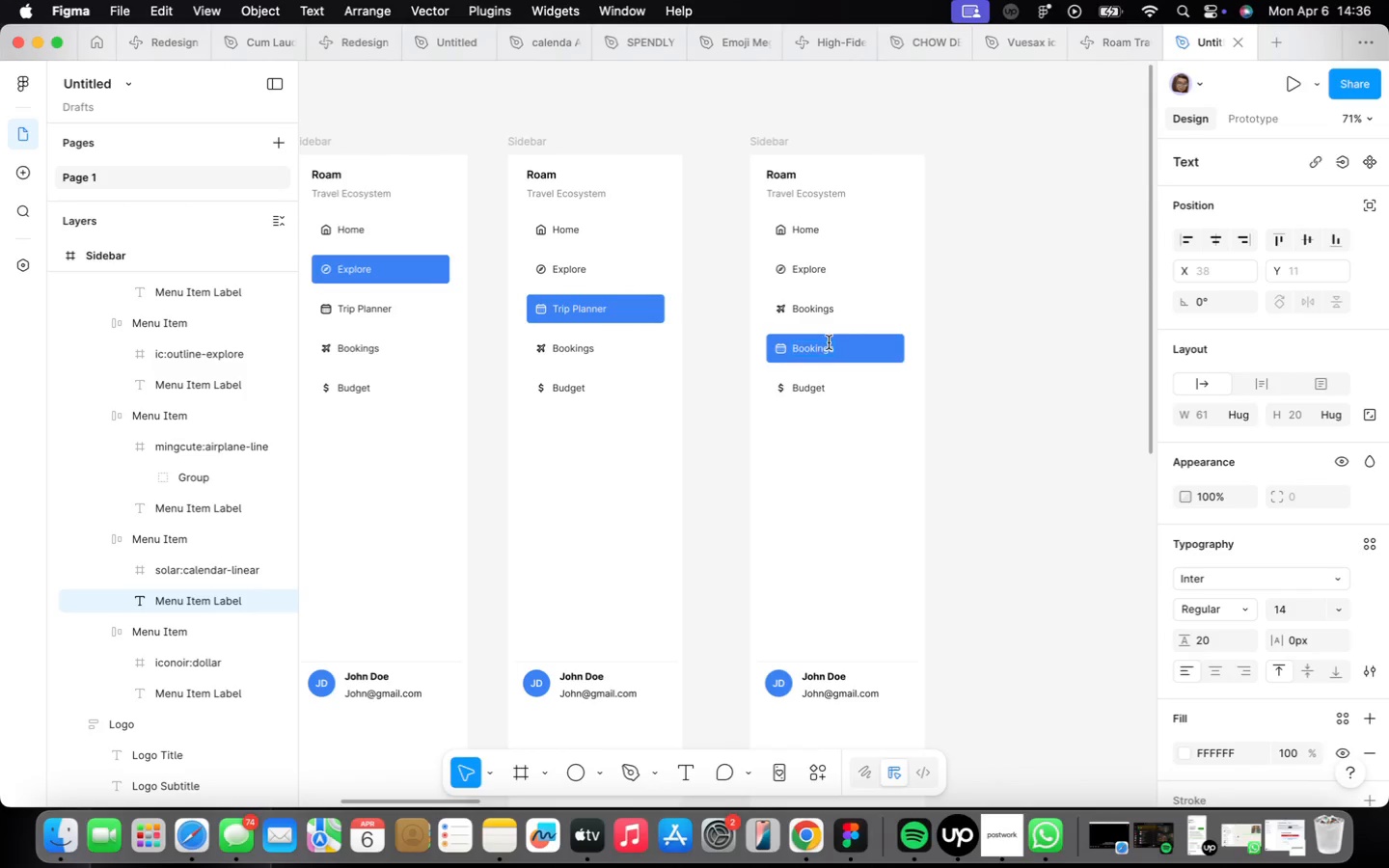 
double_click([367, 312])
 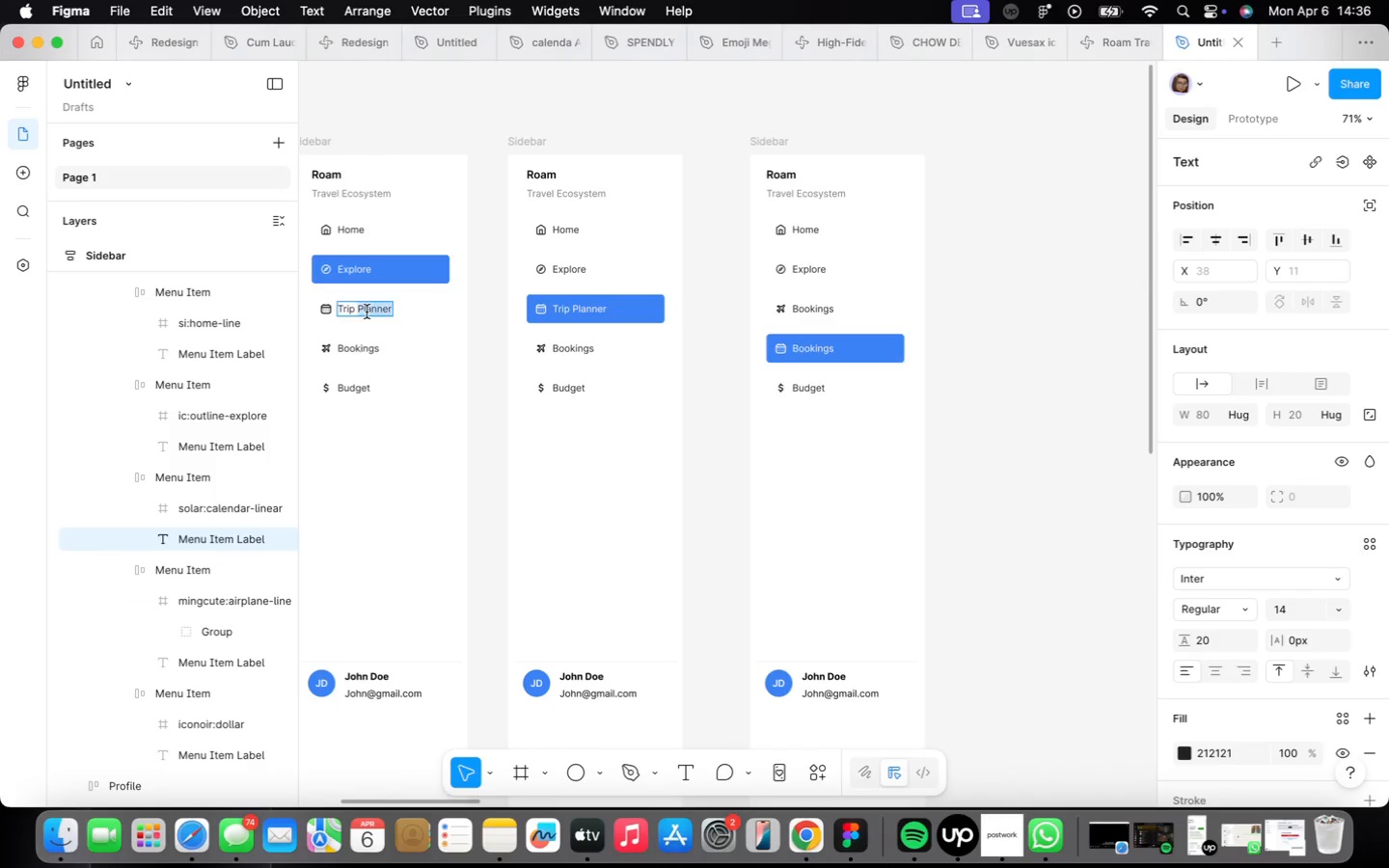 
triple_click([367, 312])
 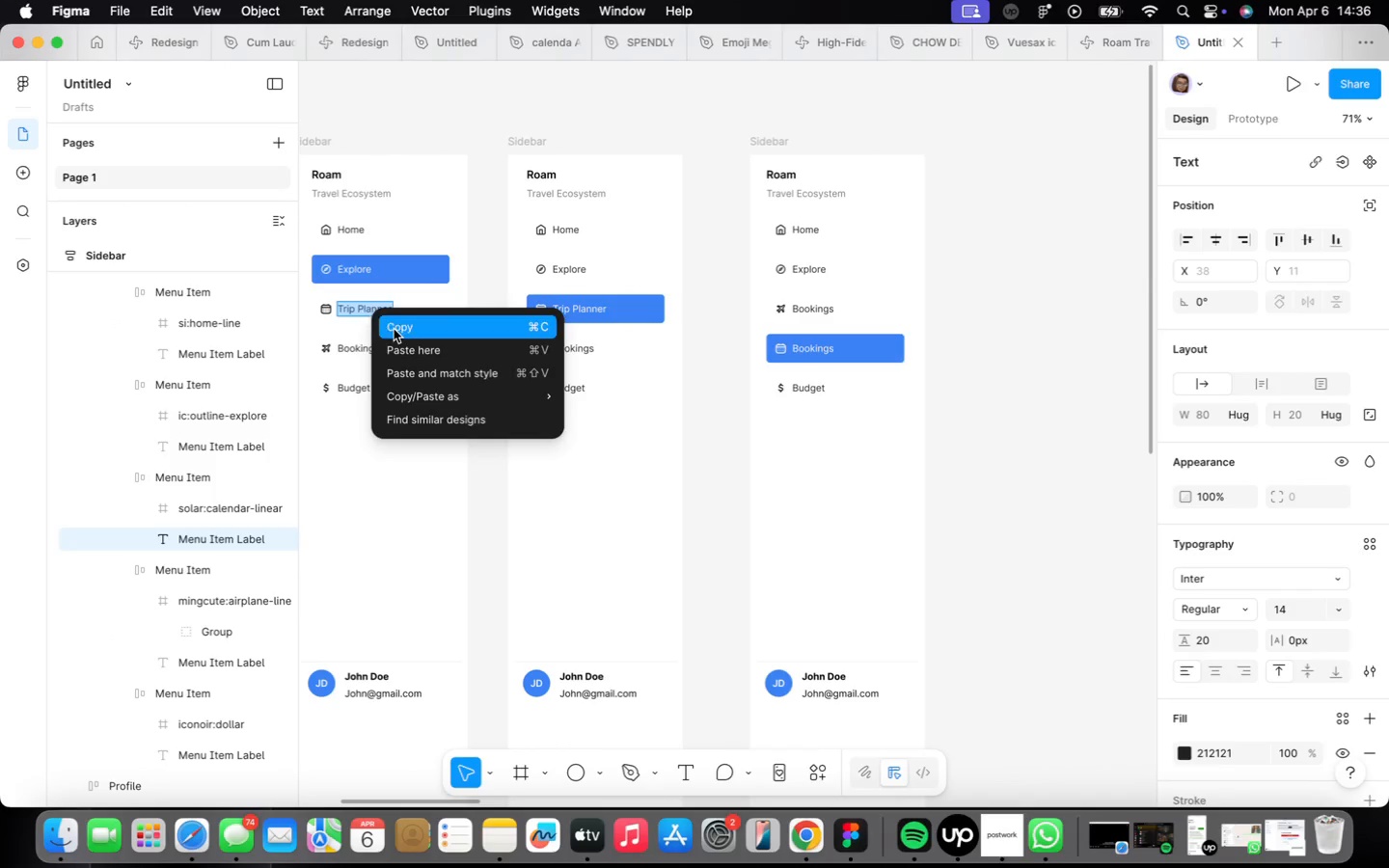 
left_click([401, 330])
 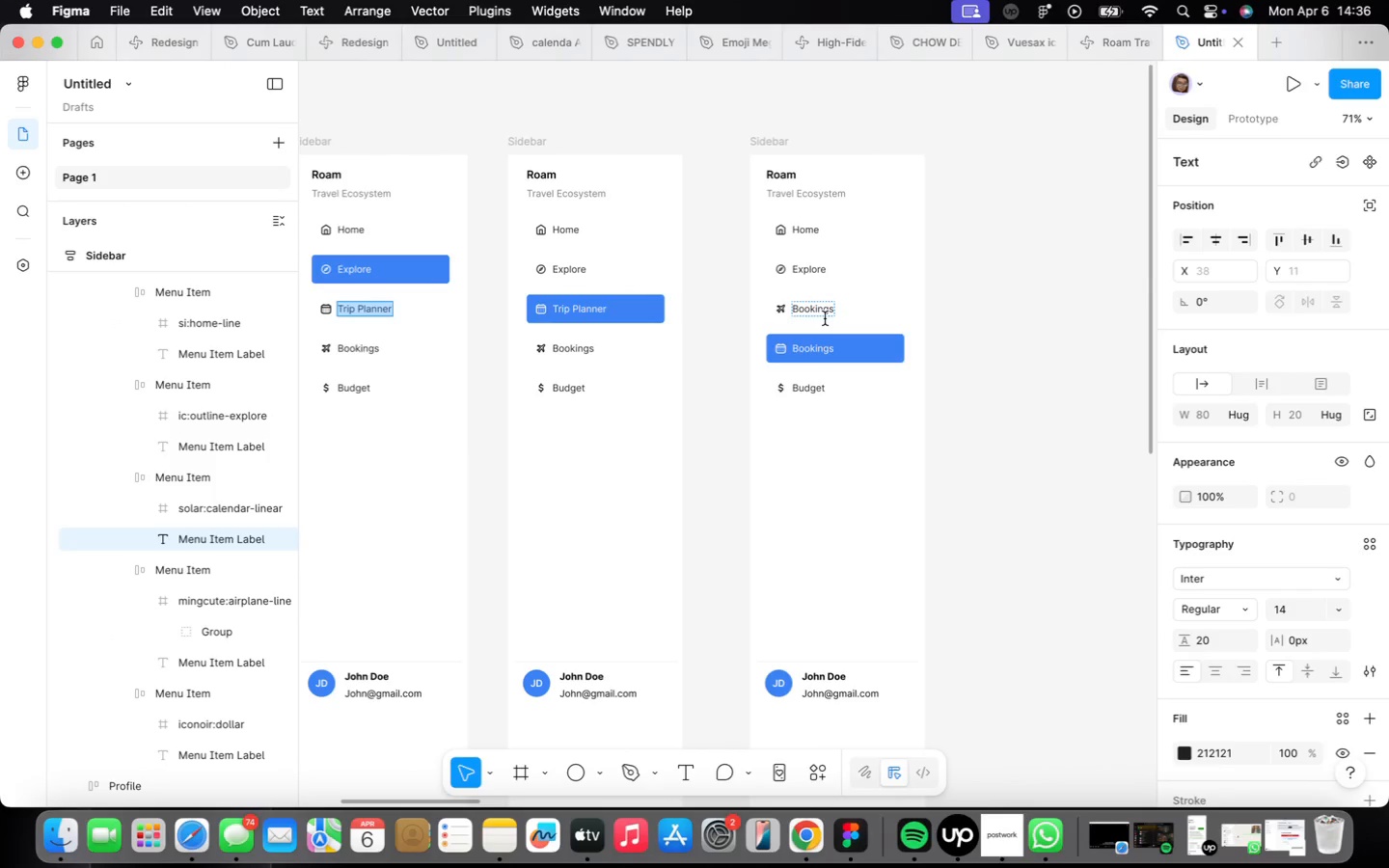 
left_click([822, 315])
 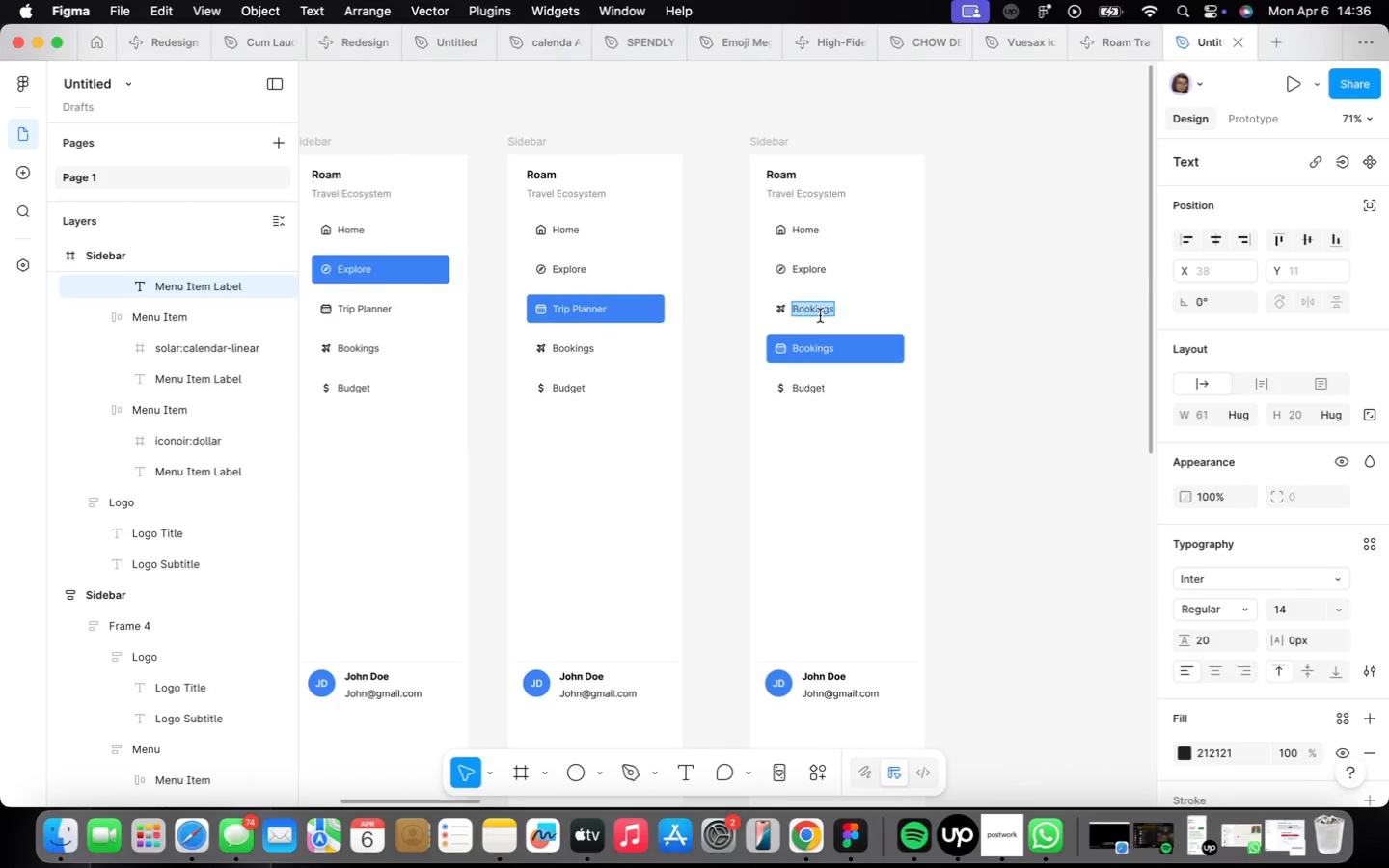 
right_click([820, 315])
 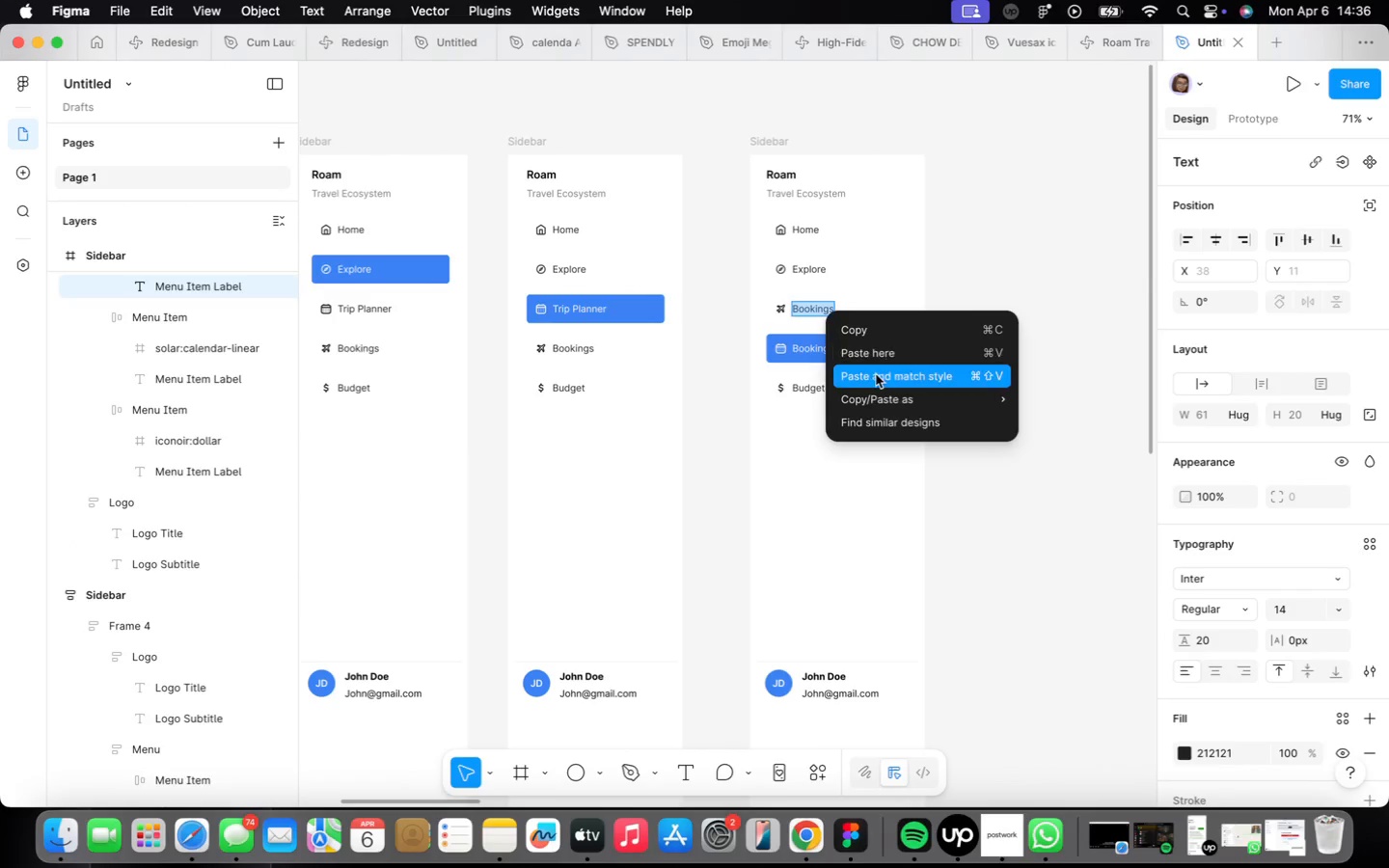 
left_click([878, 375])
 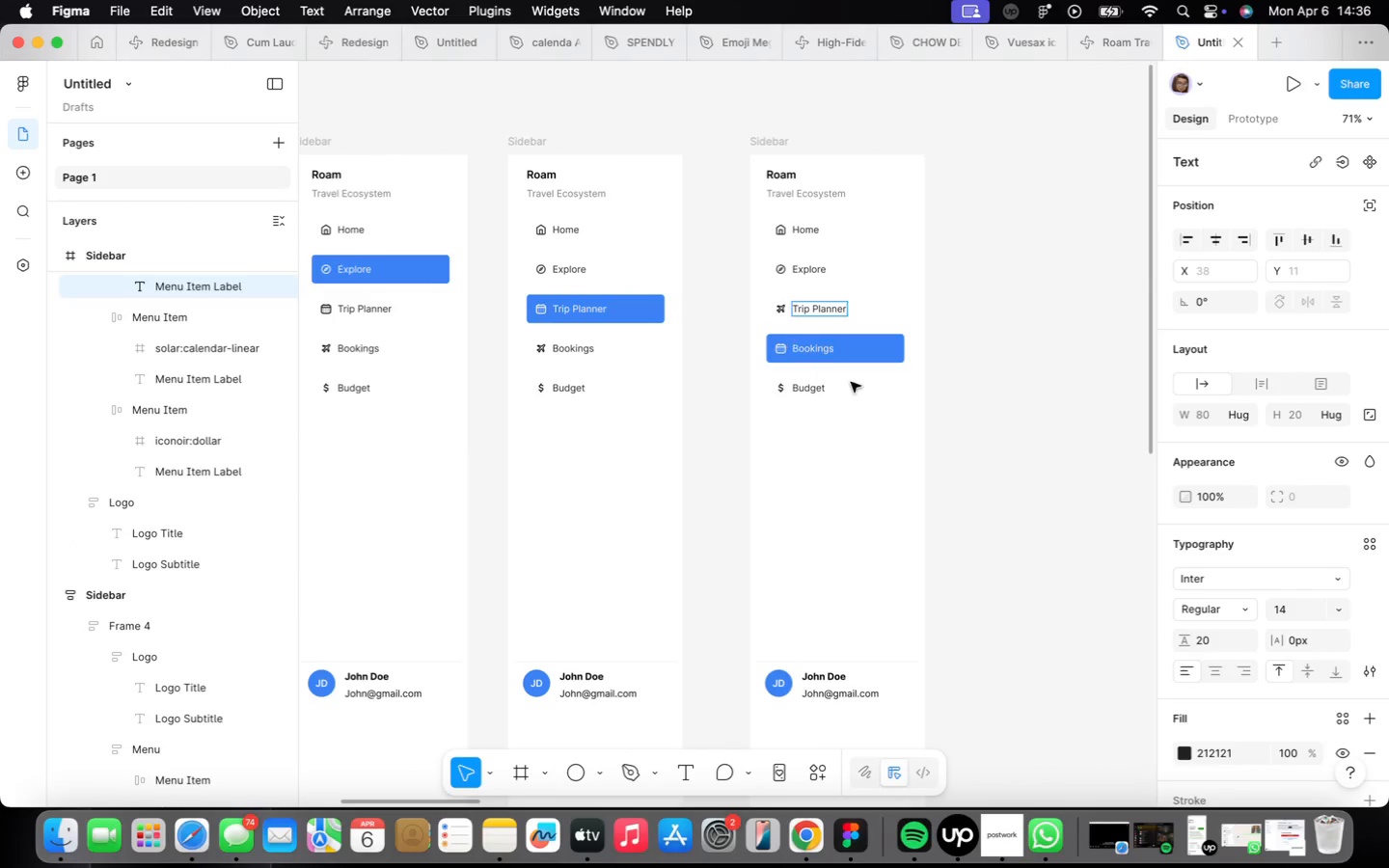 
left_click([862, 386])
 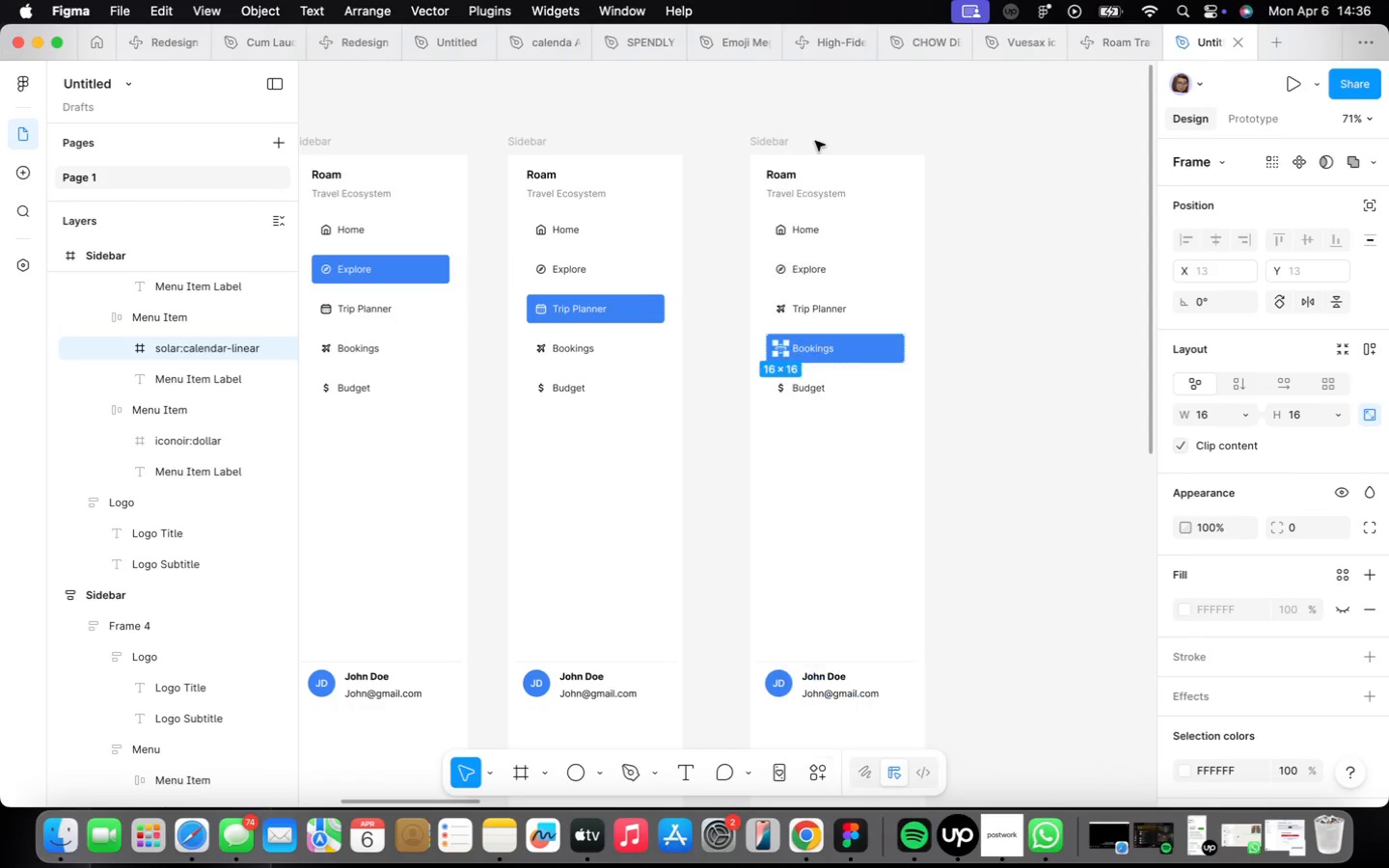 
wait(5.25)
 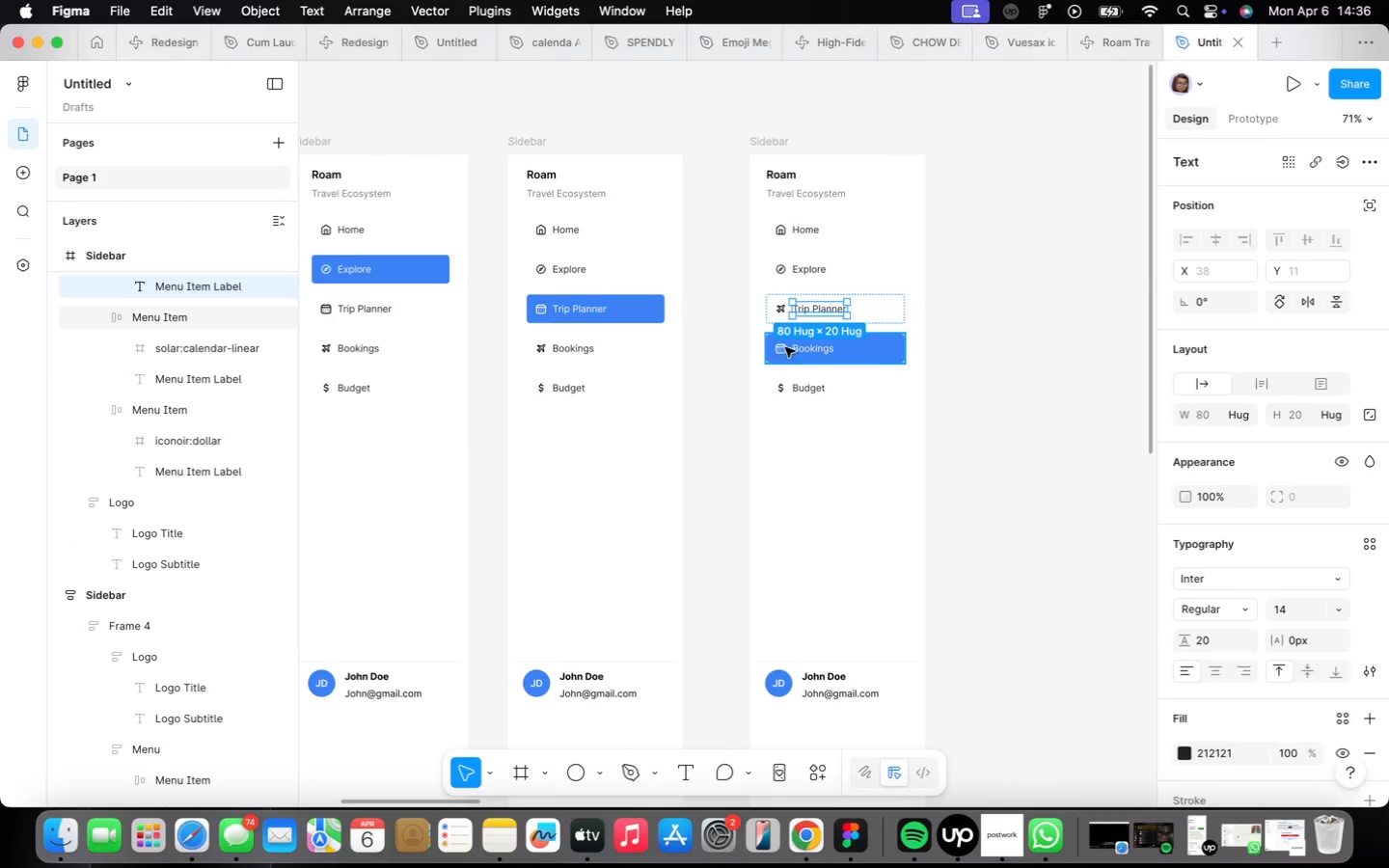 
double_click([790, 302])
 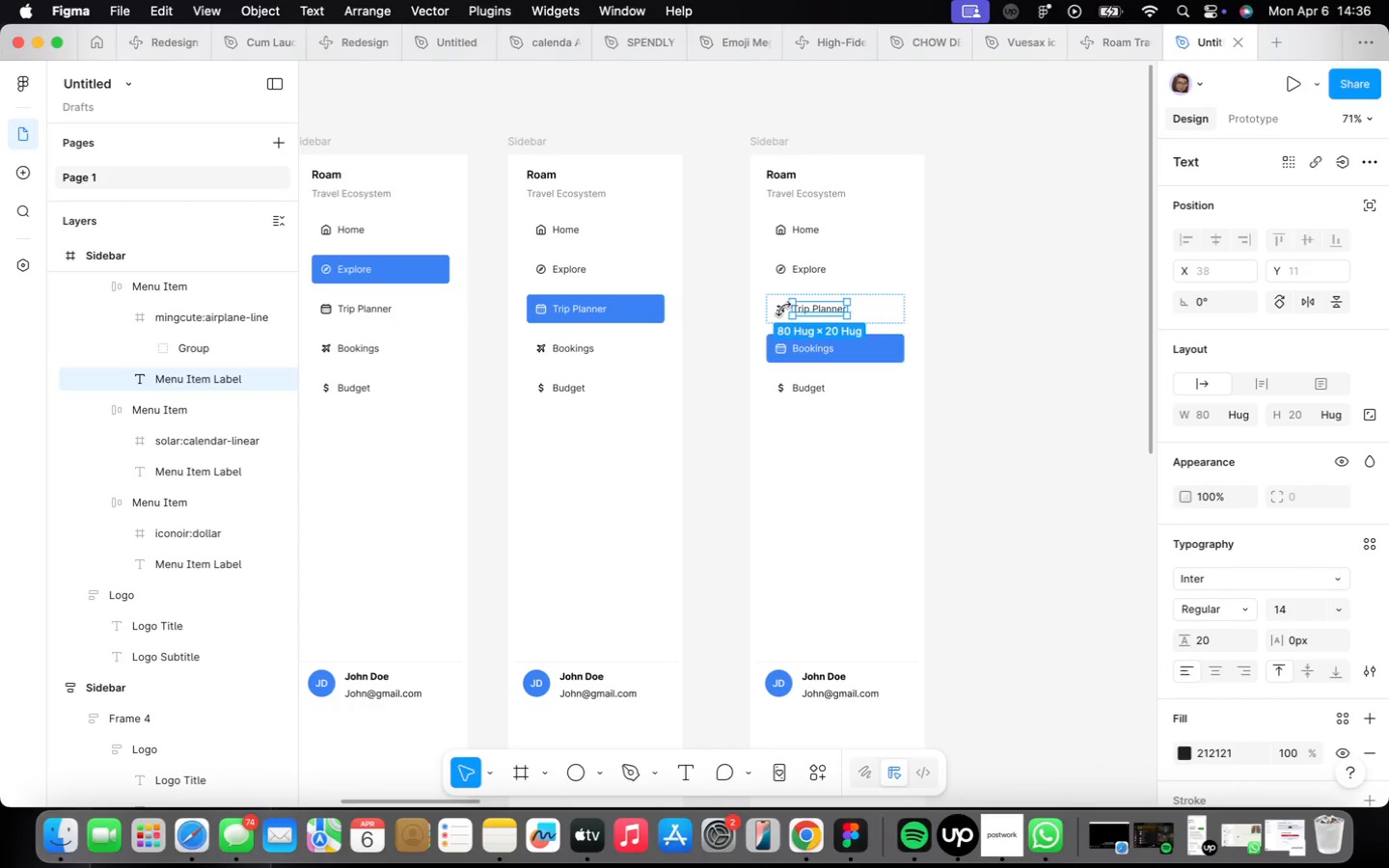 
scroll: coordinate [783, 308], scroll_direction: up, amount: 2.0
 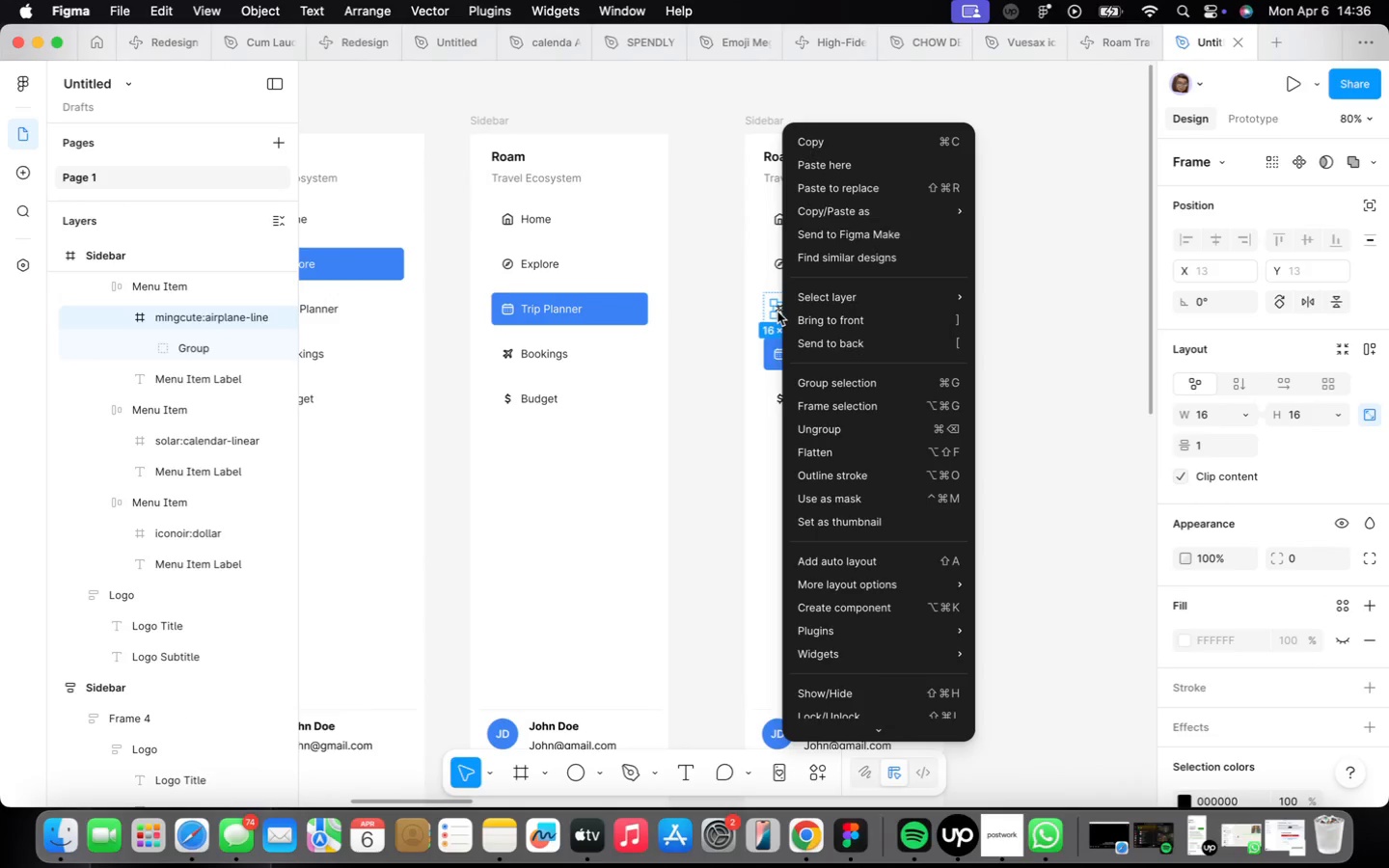 
left_click([844, 189])
 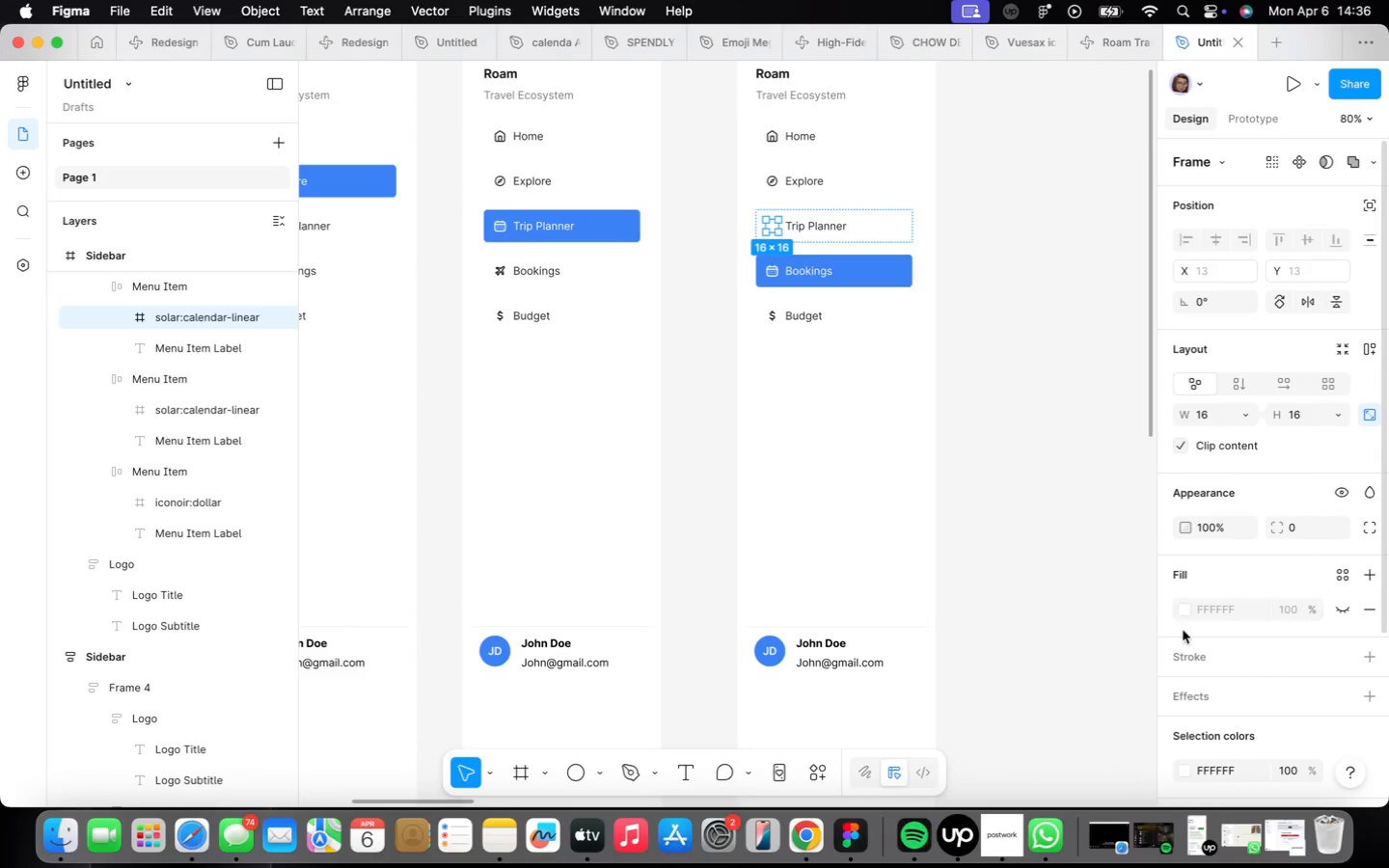 
left_click([1256, 765])
 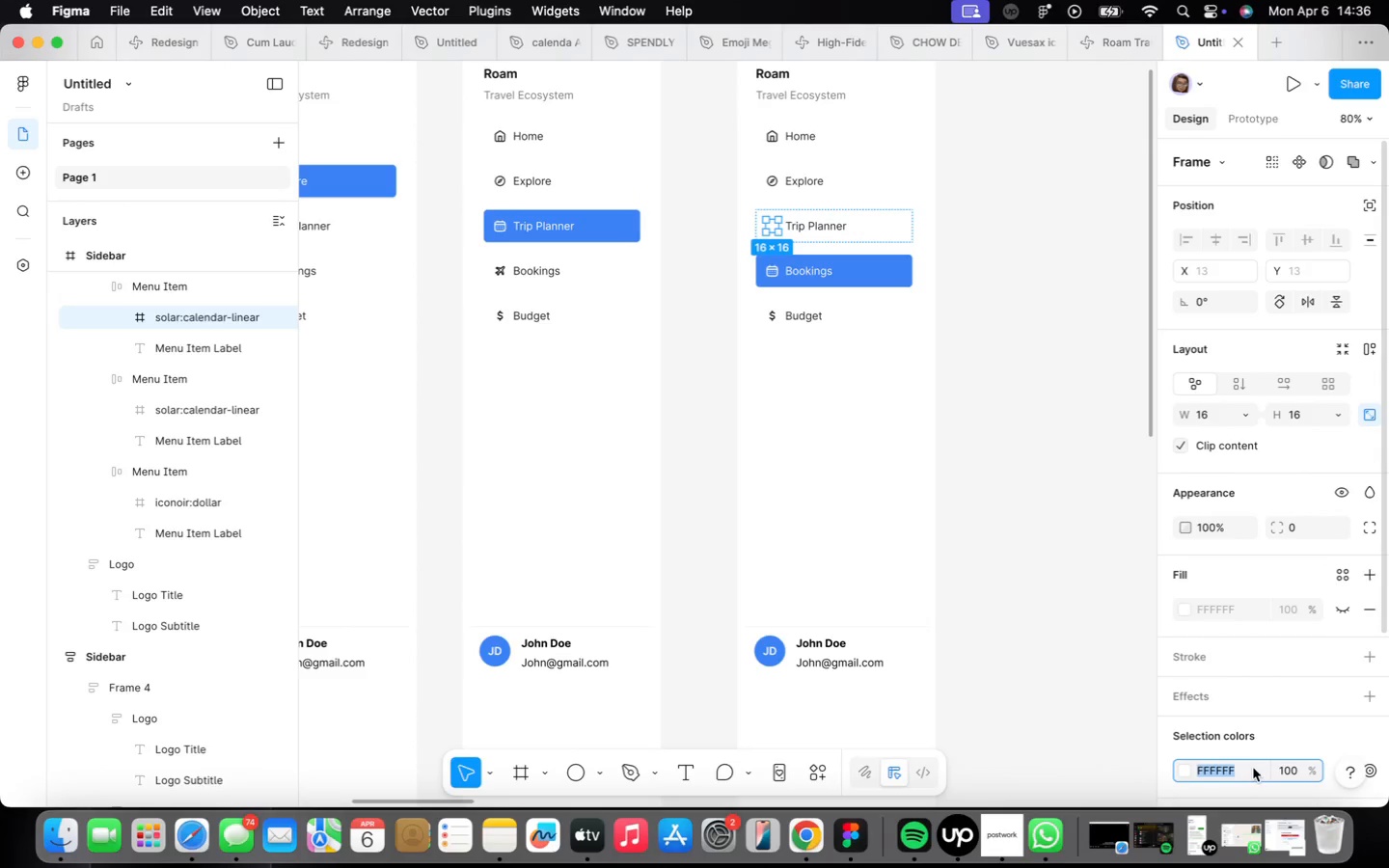 
type(212121)
 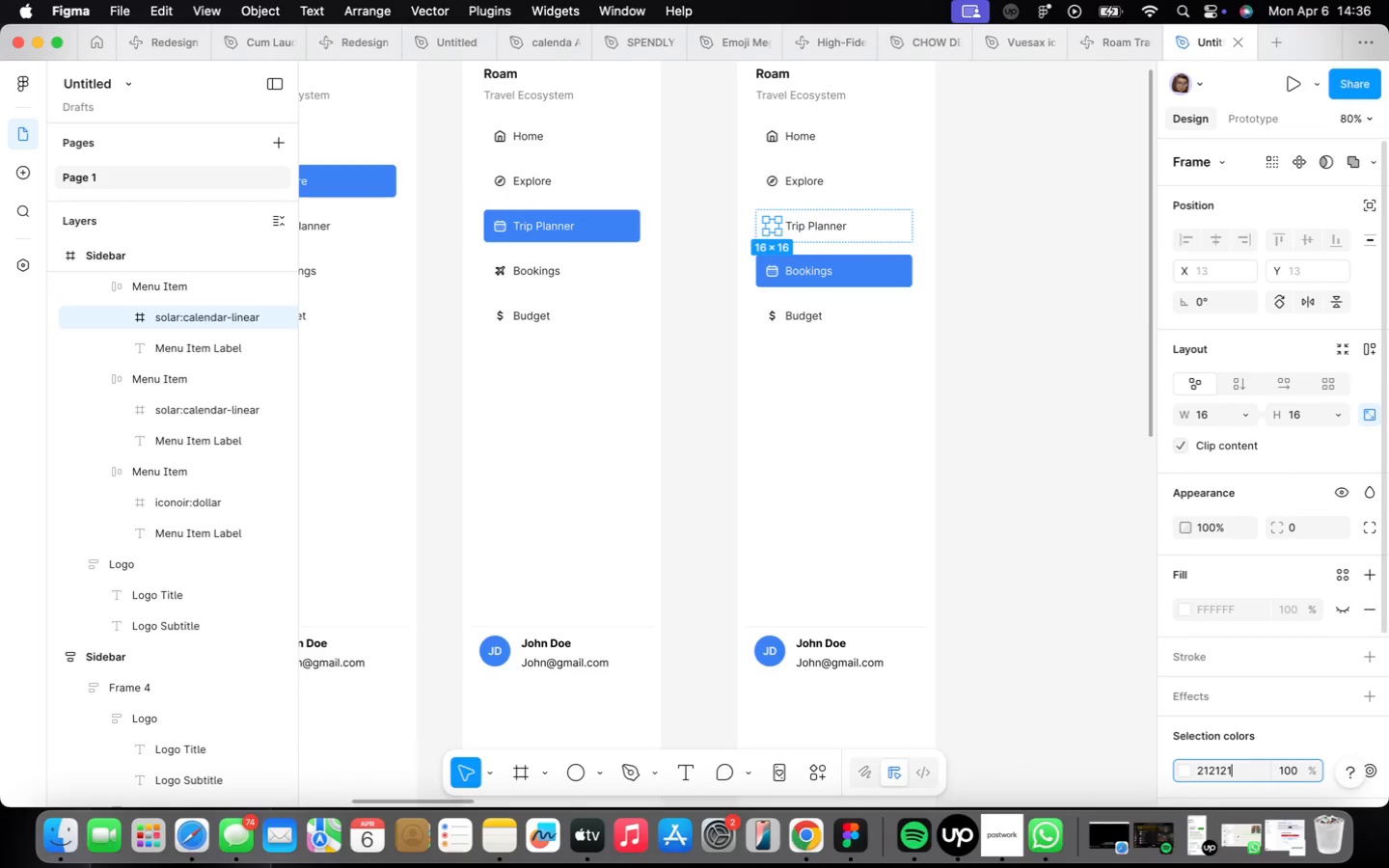 
key(Enter)
 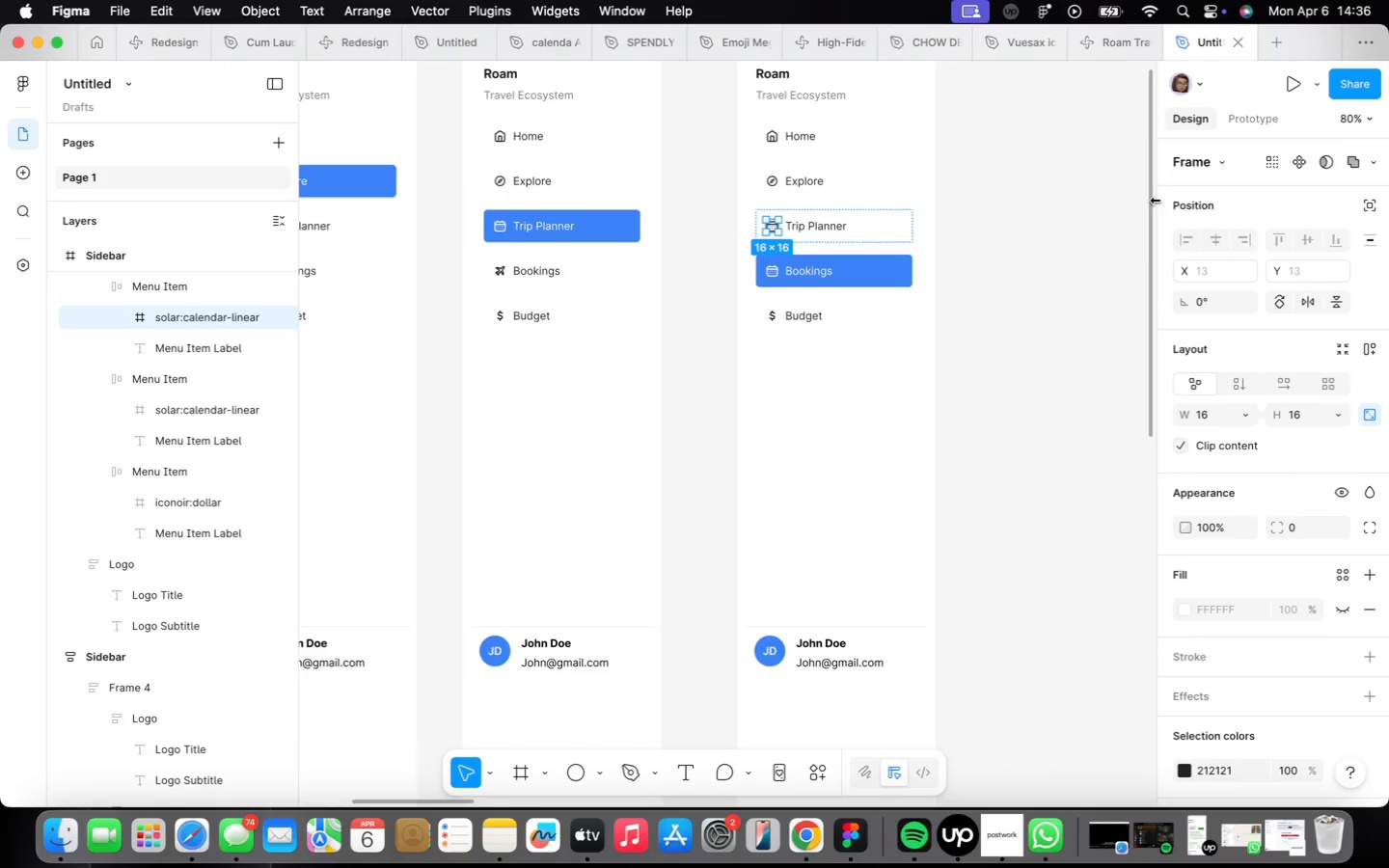 
left_click([1104, 11])
 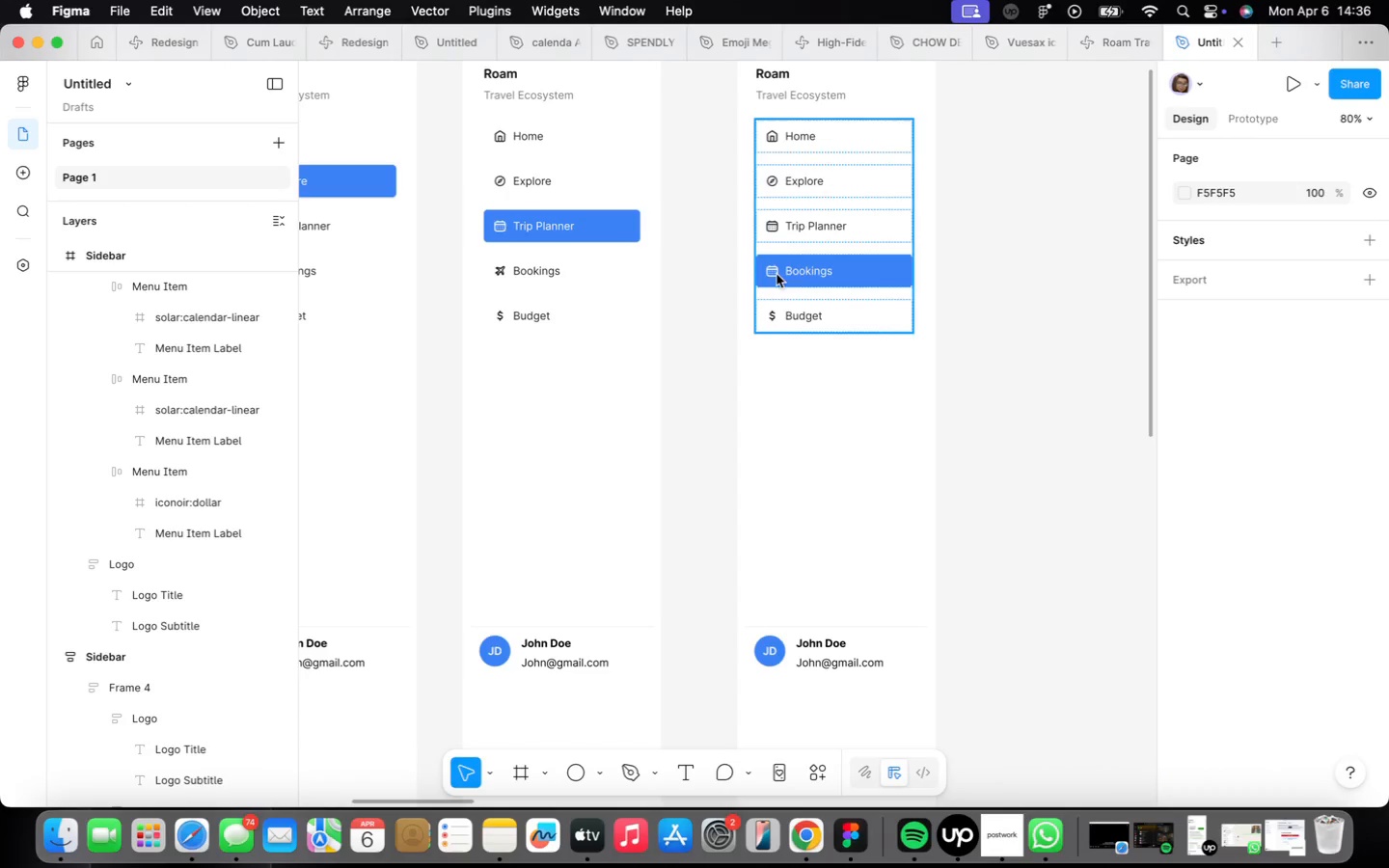 
scroll: coordinate [797, 447], scroll_direction: down, amount: 2.0
 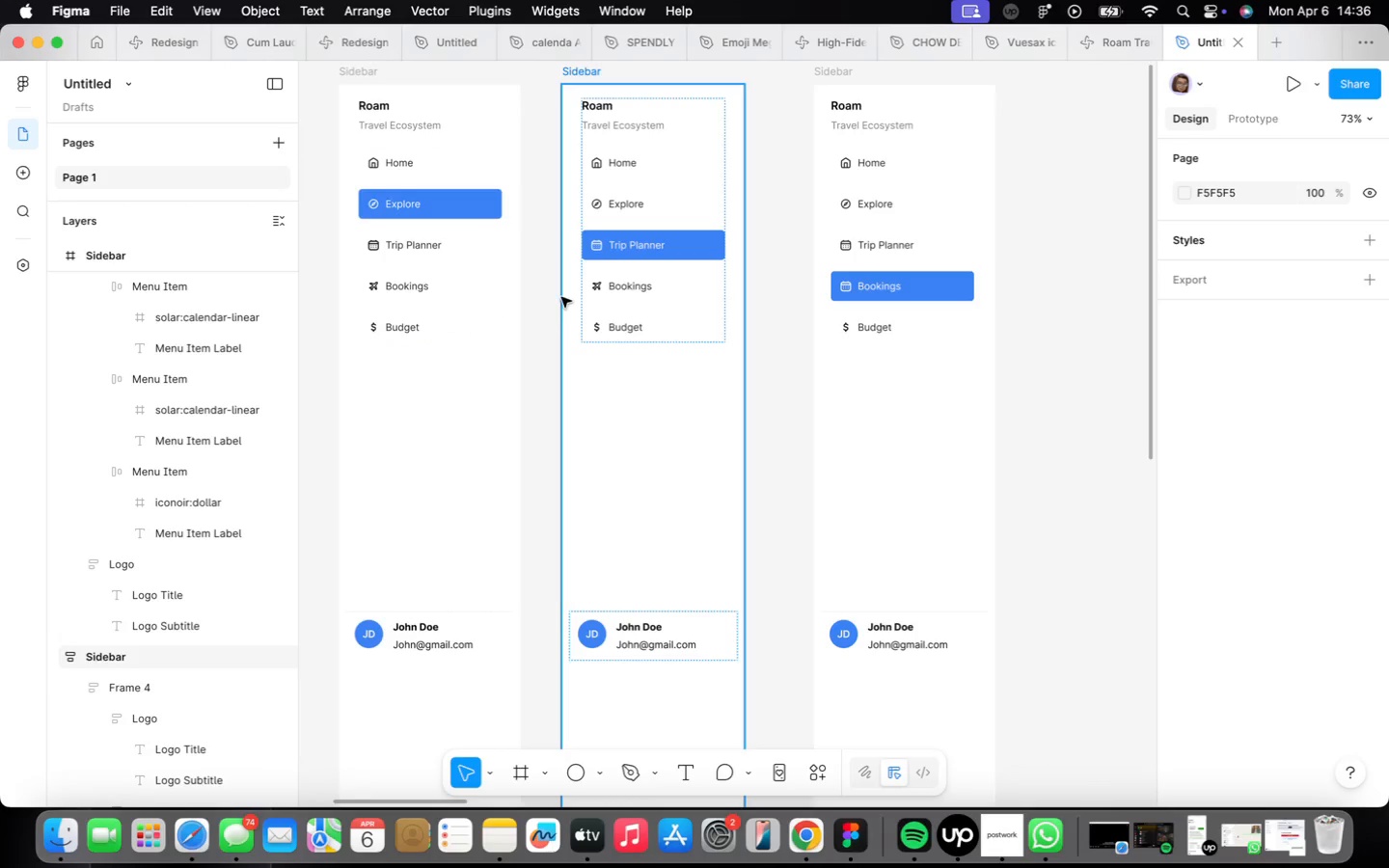 
wait(6.09)
 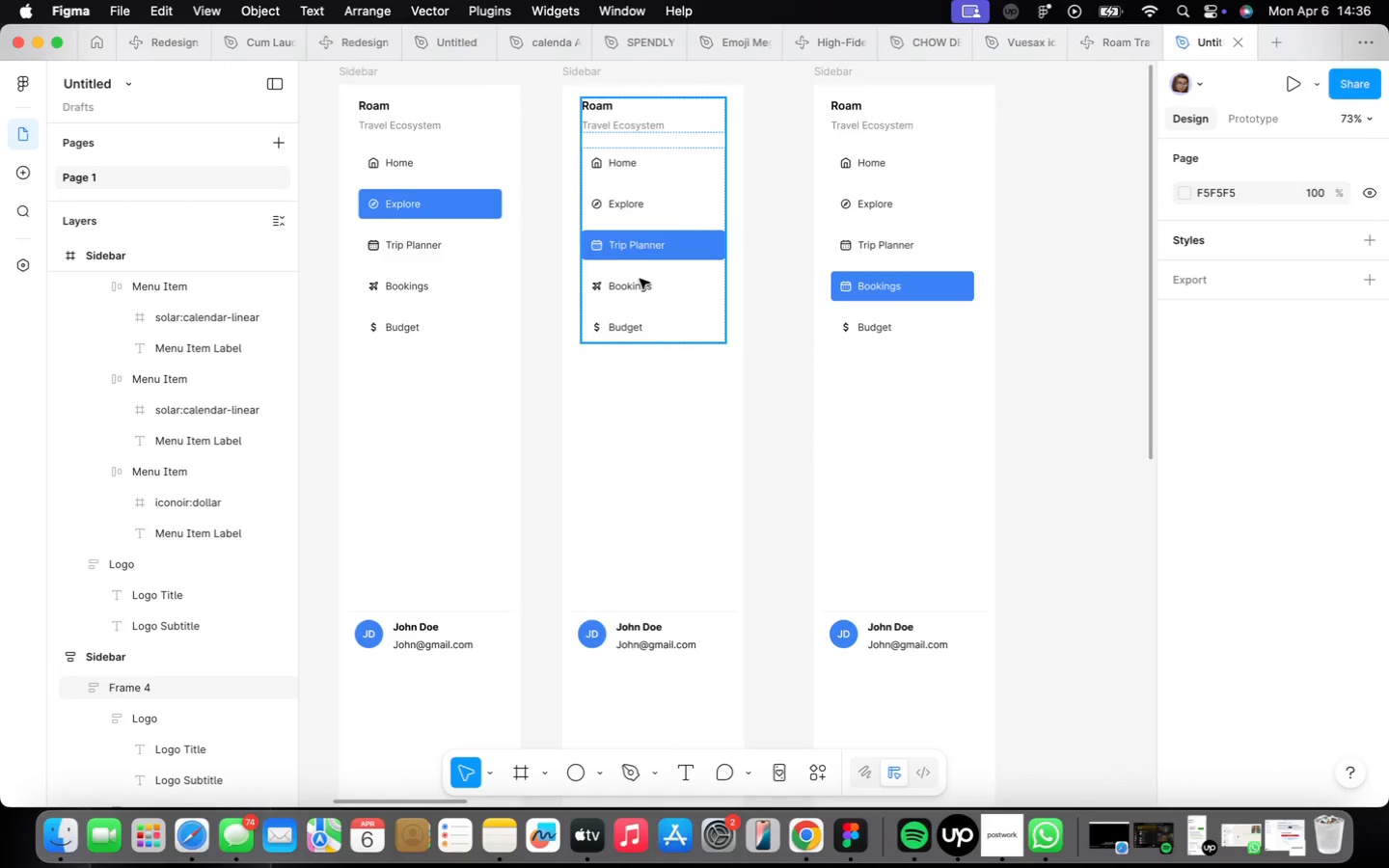 
double_click([591, 290])
 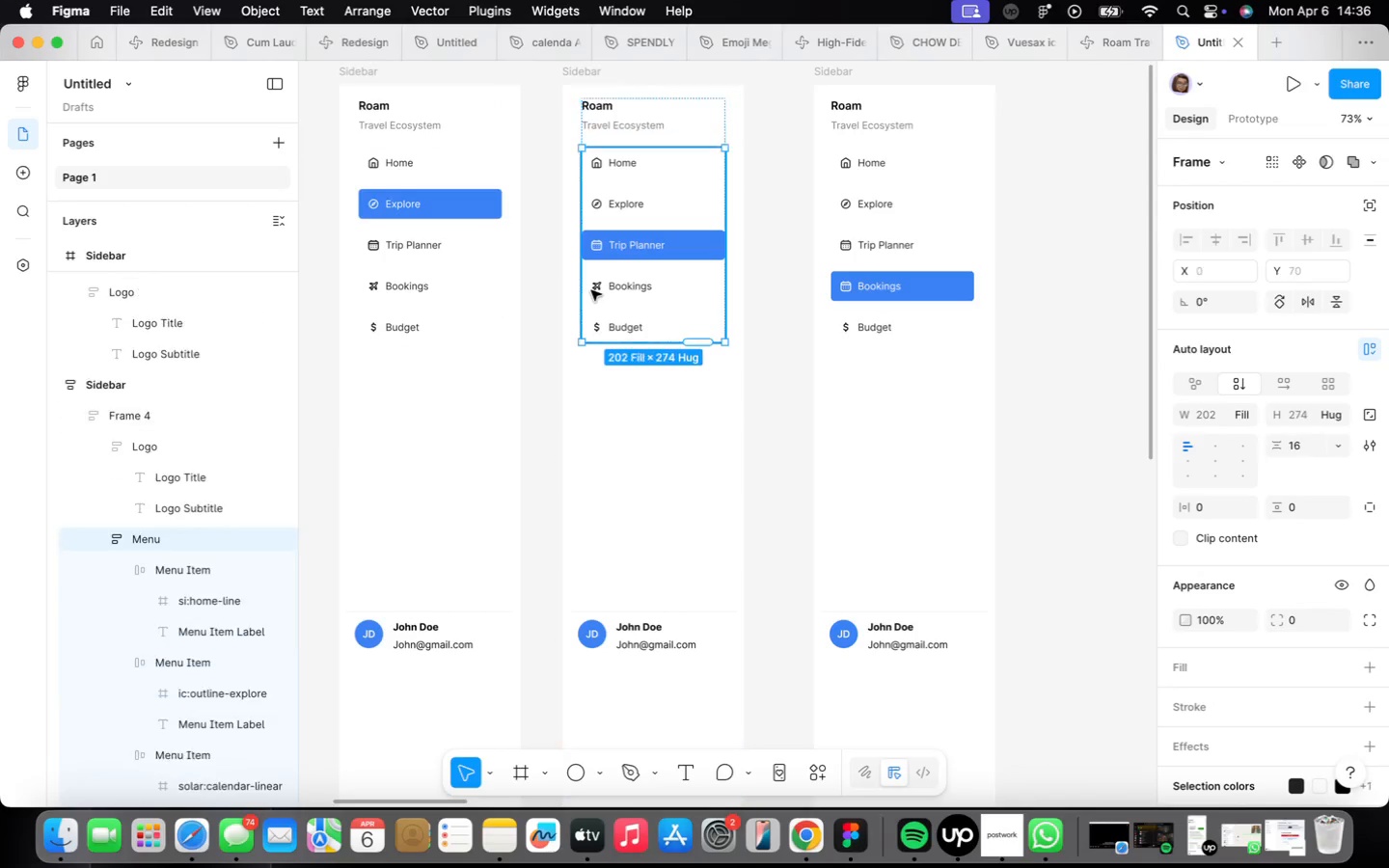 
triple_click([591, 290])
 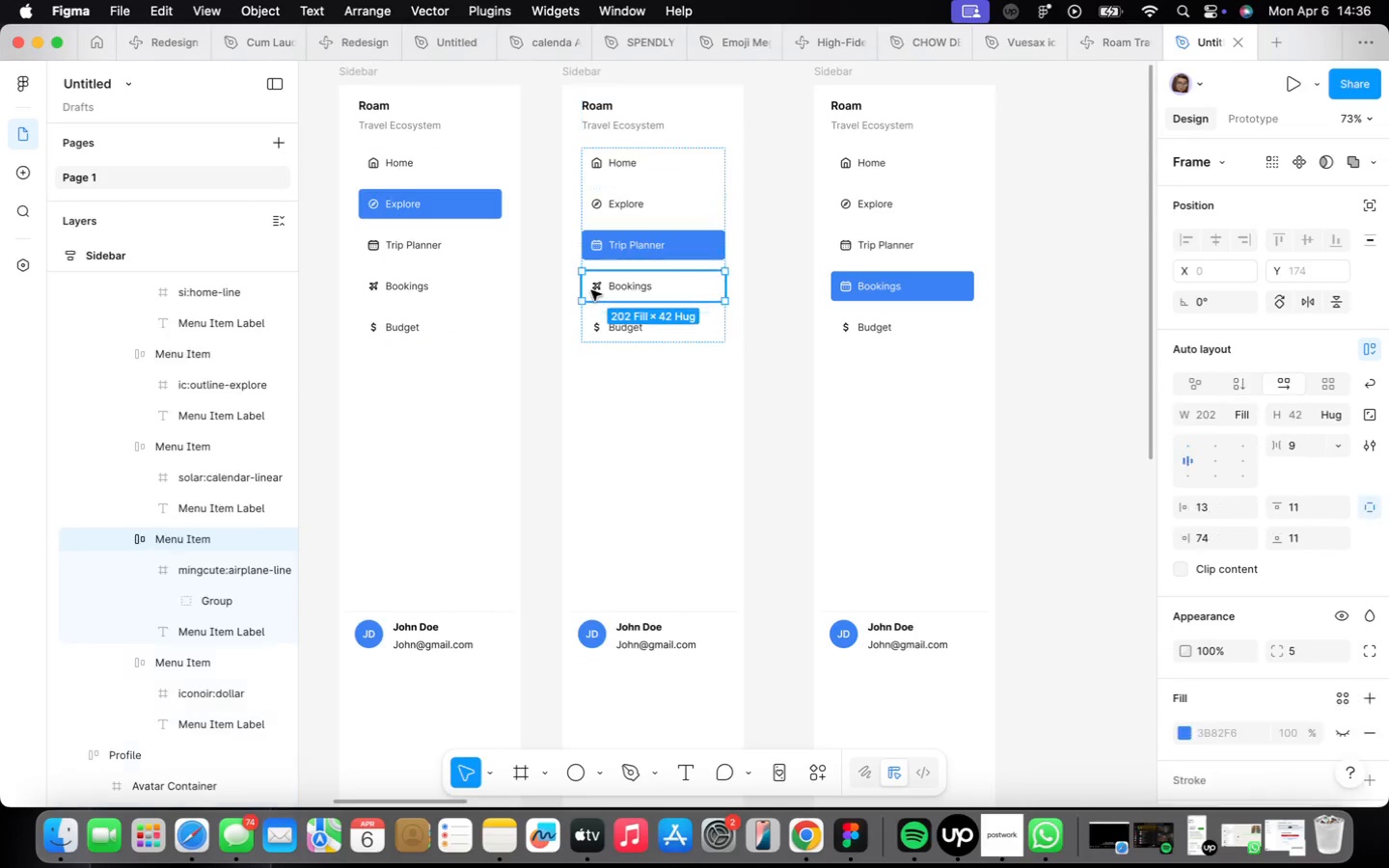 
triple_click([591, 290])
 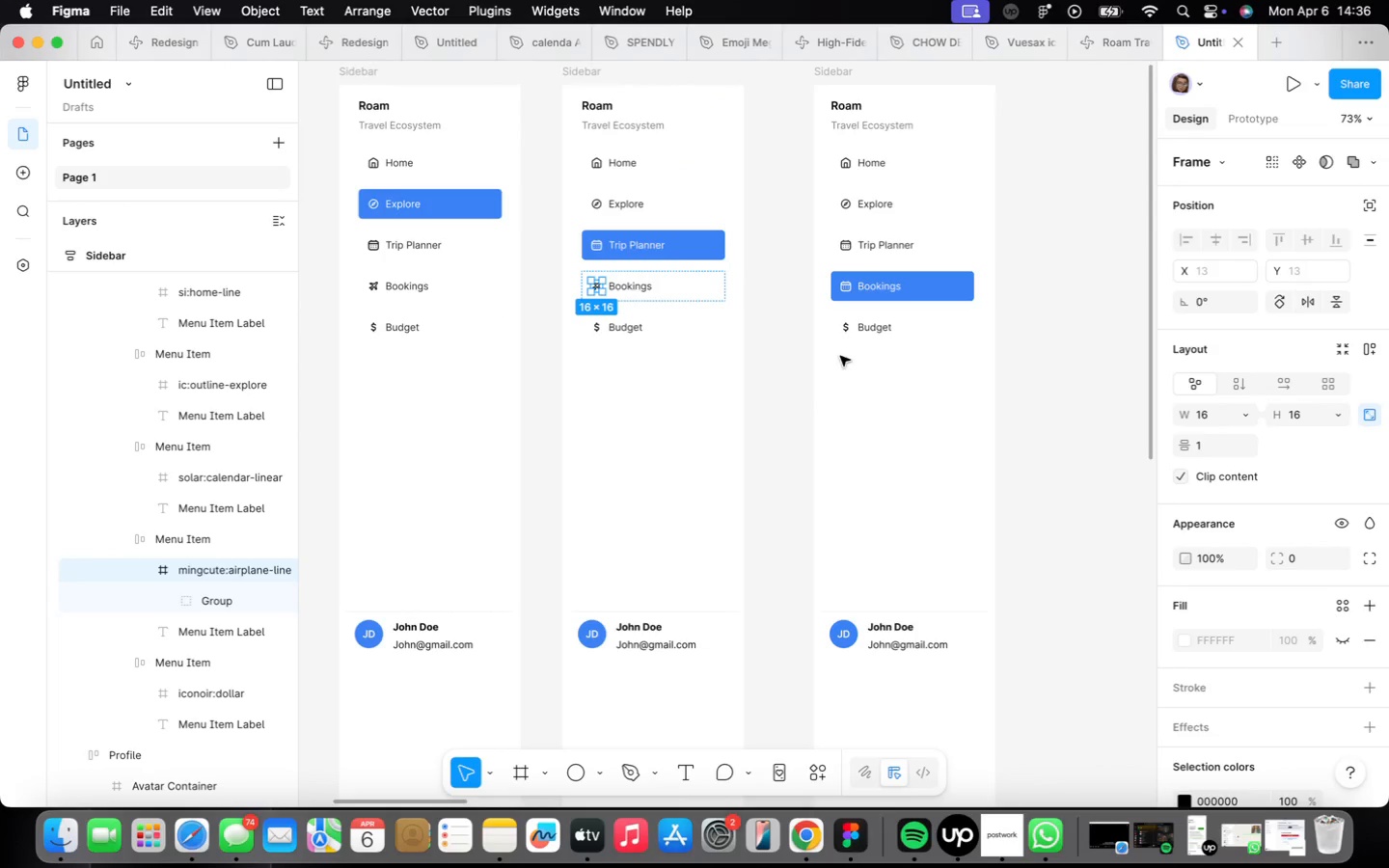 
scroll: coordinate [791, 408], scroll_direction: down, amount: 2.0
 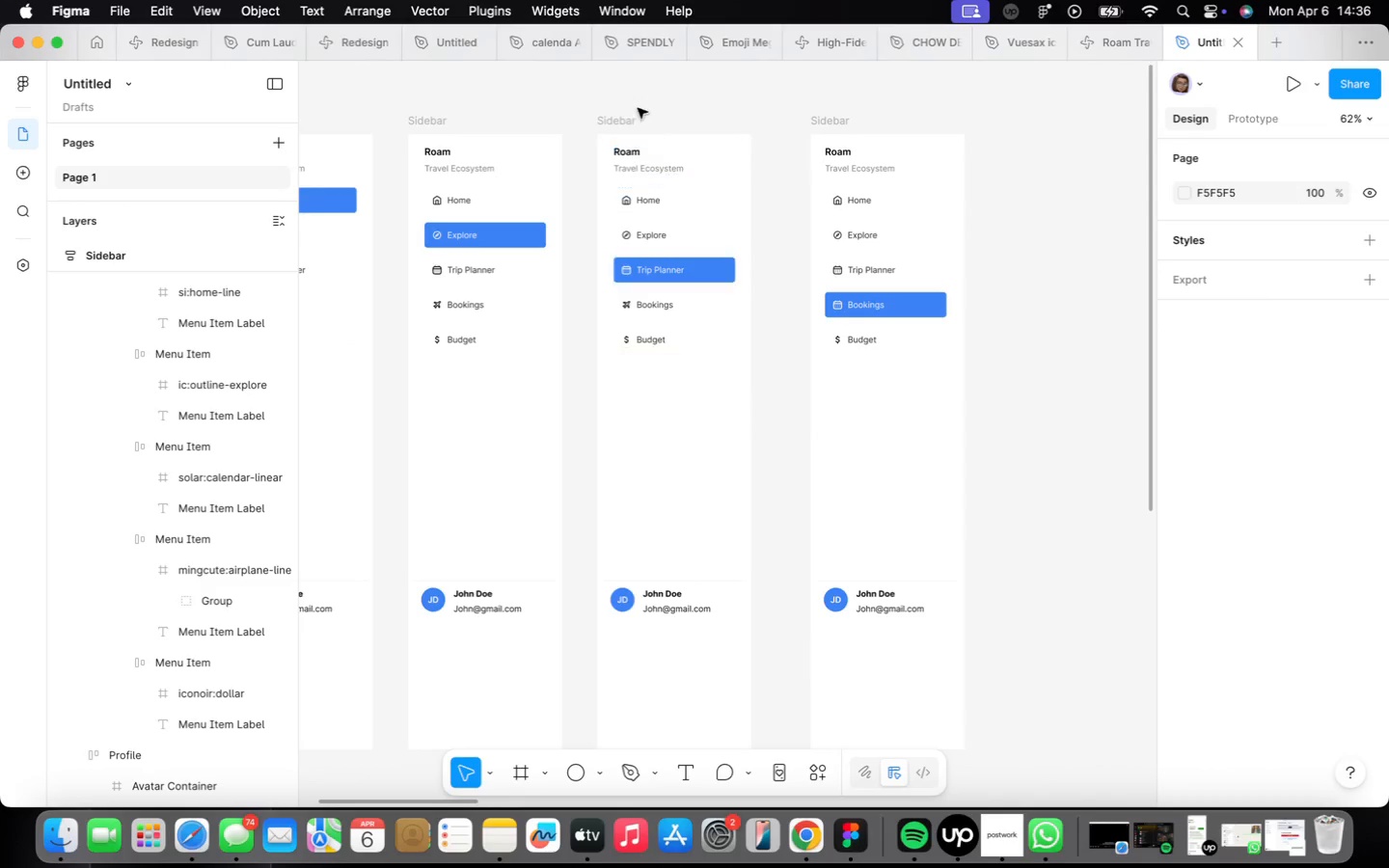 
left_click([625, 125])
 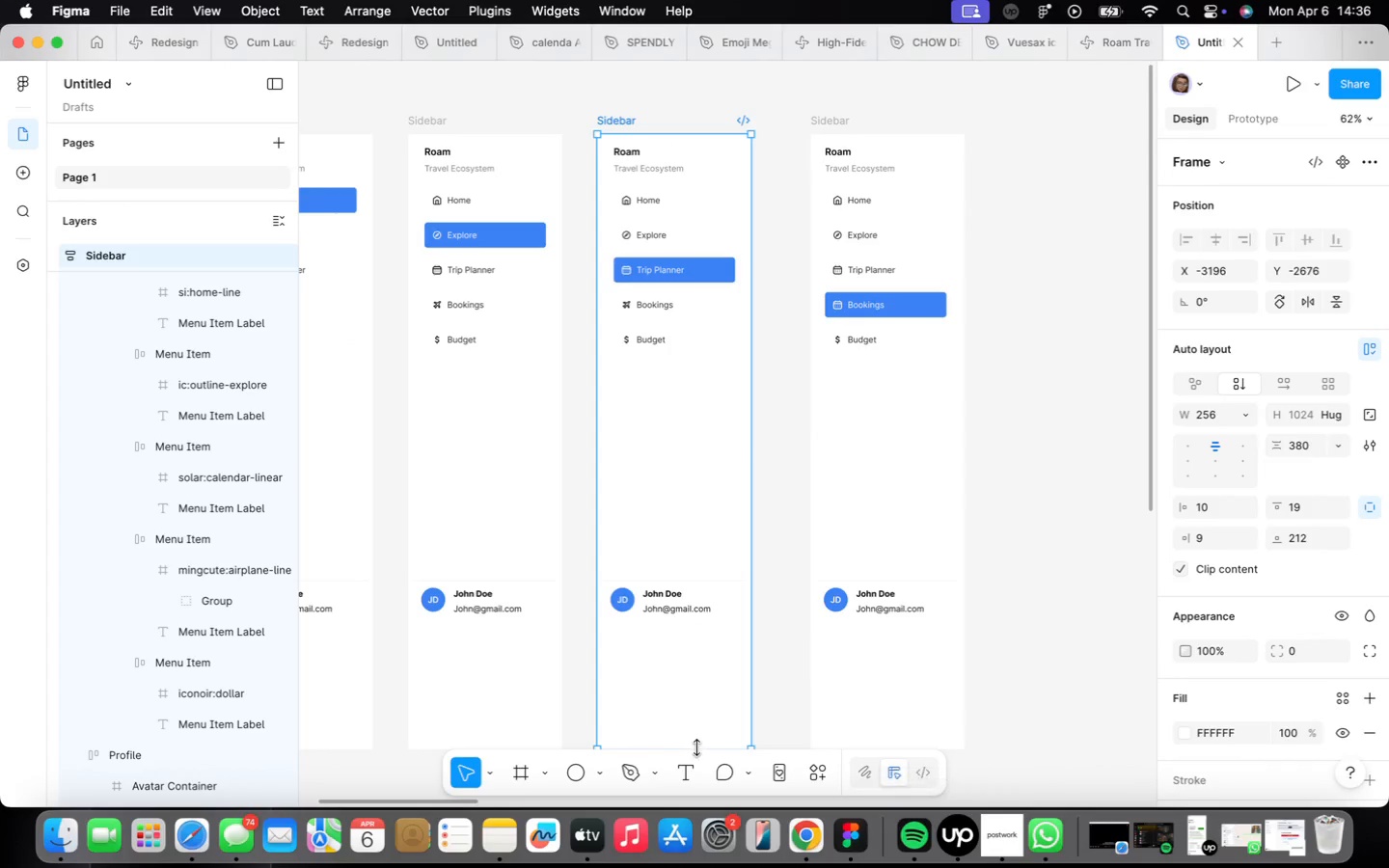 
left_click([819, 771])
 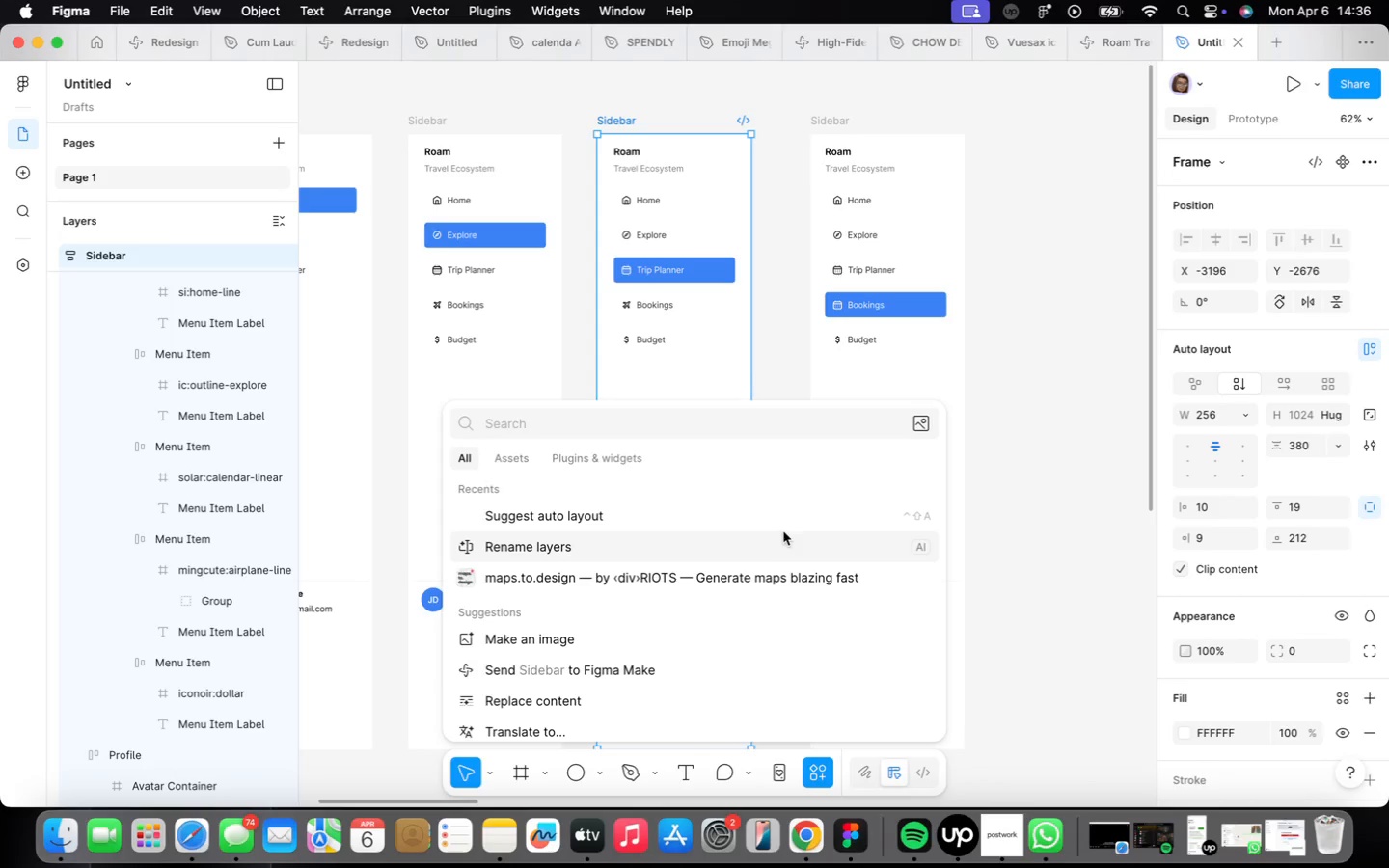 
left_click([768, 522])
 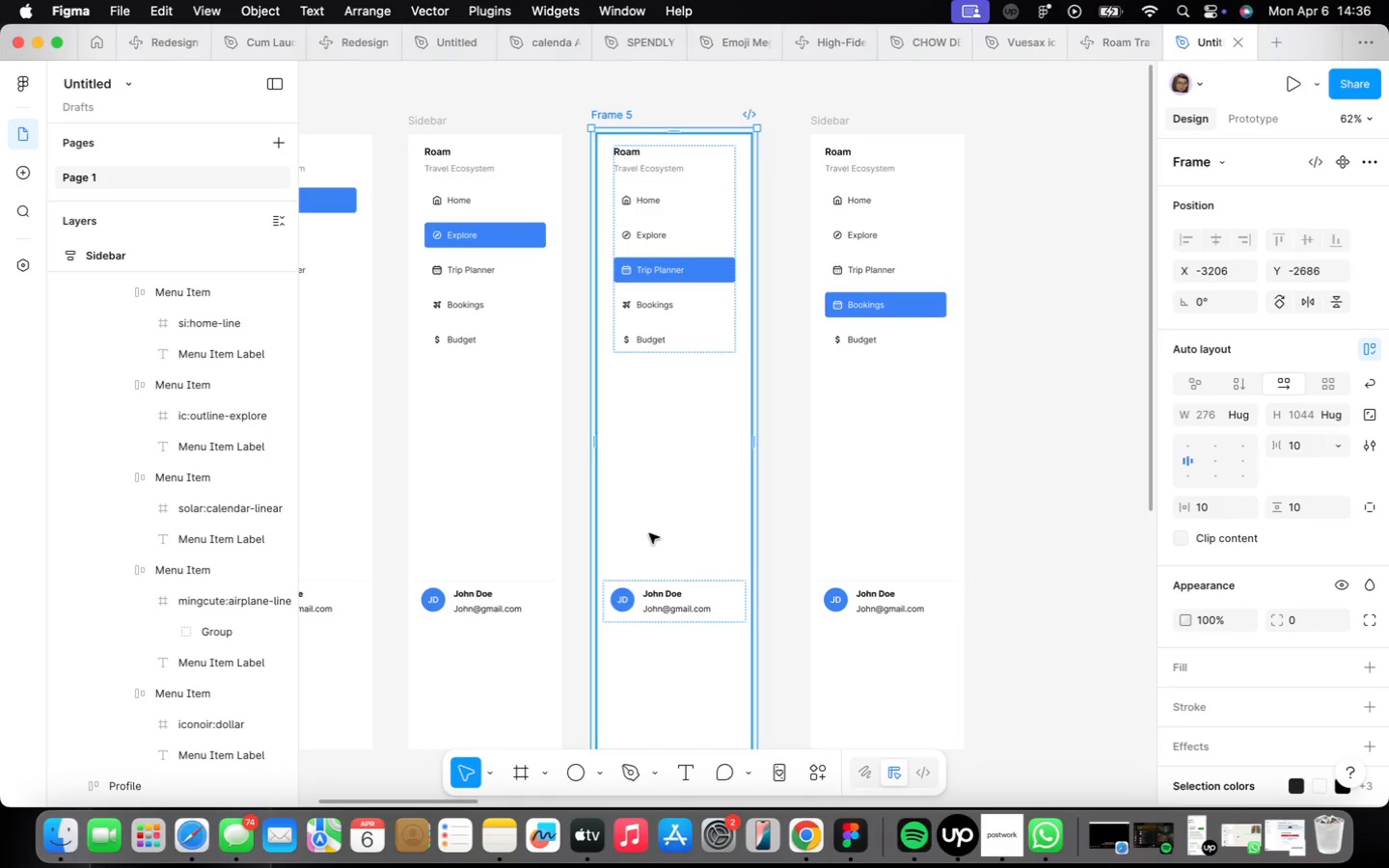 
key(Meta+Z)
 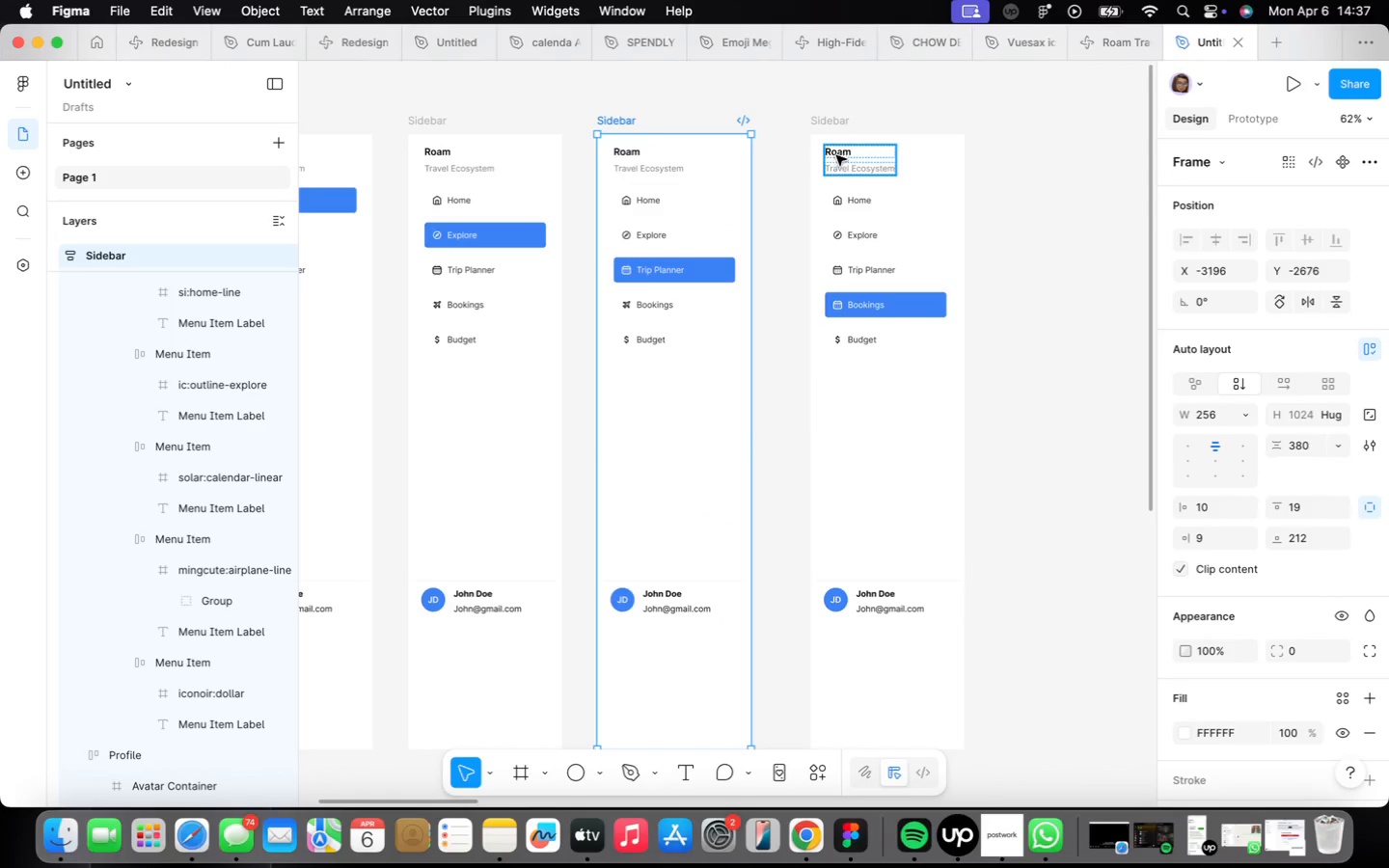 
scroll: coordinate [831, 321], scroll_direction: up, amount: 3.0
 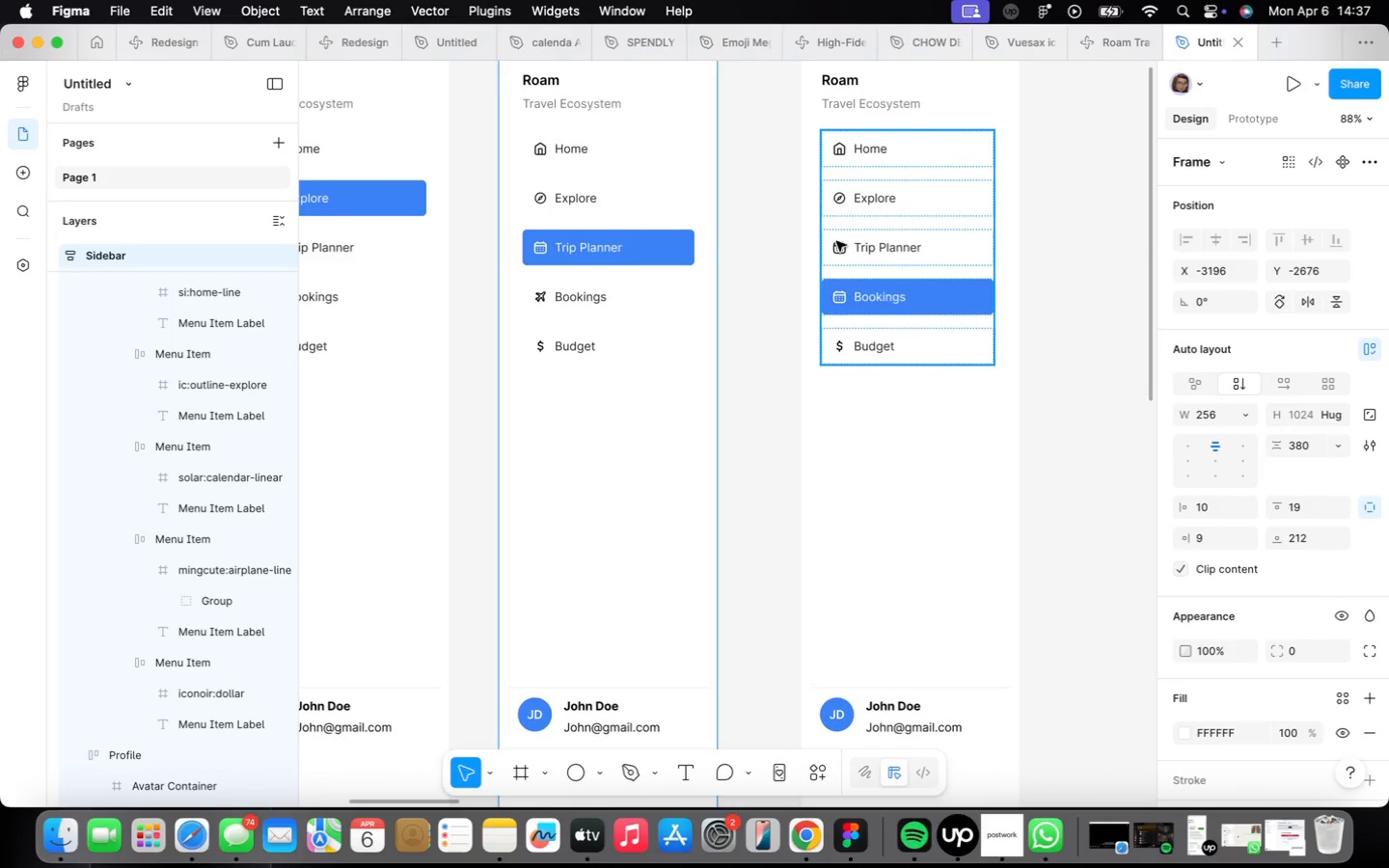 
double_click([836, 241])
 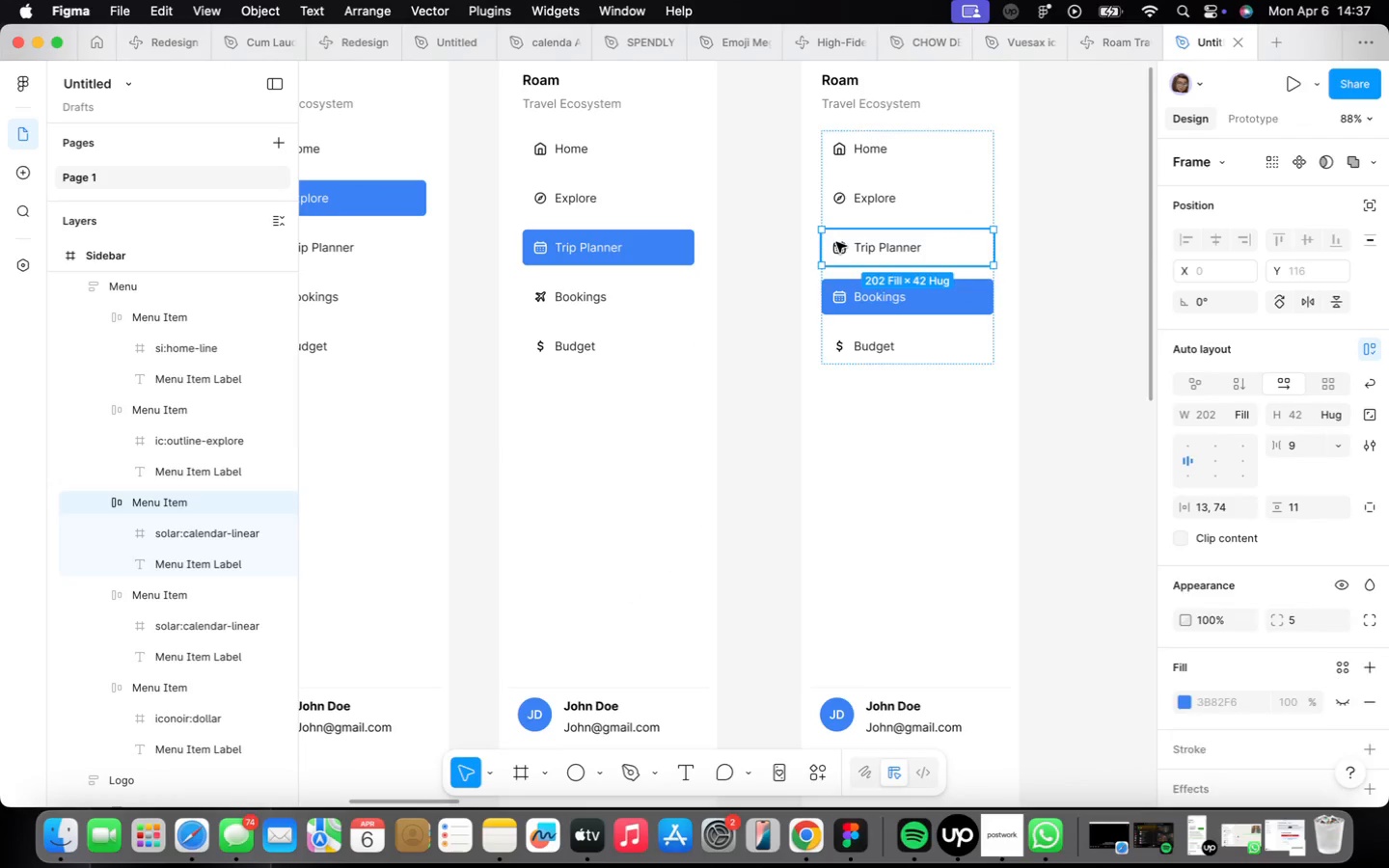 
triple_click([836, 242])
 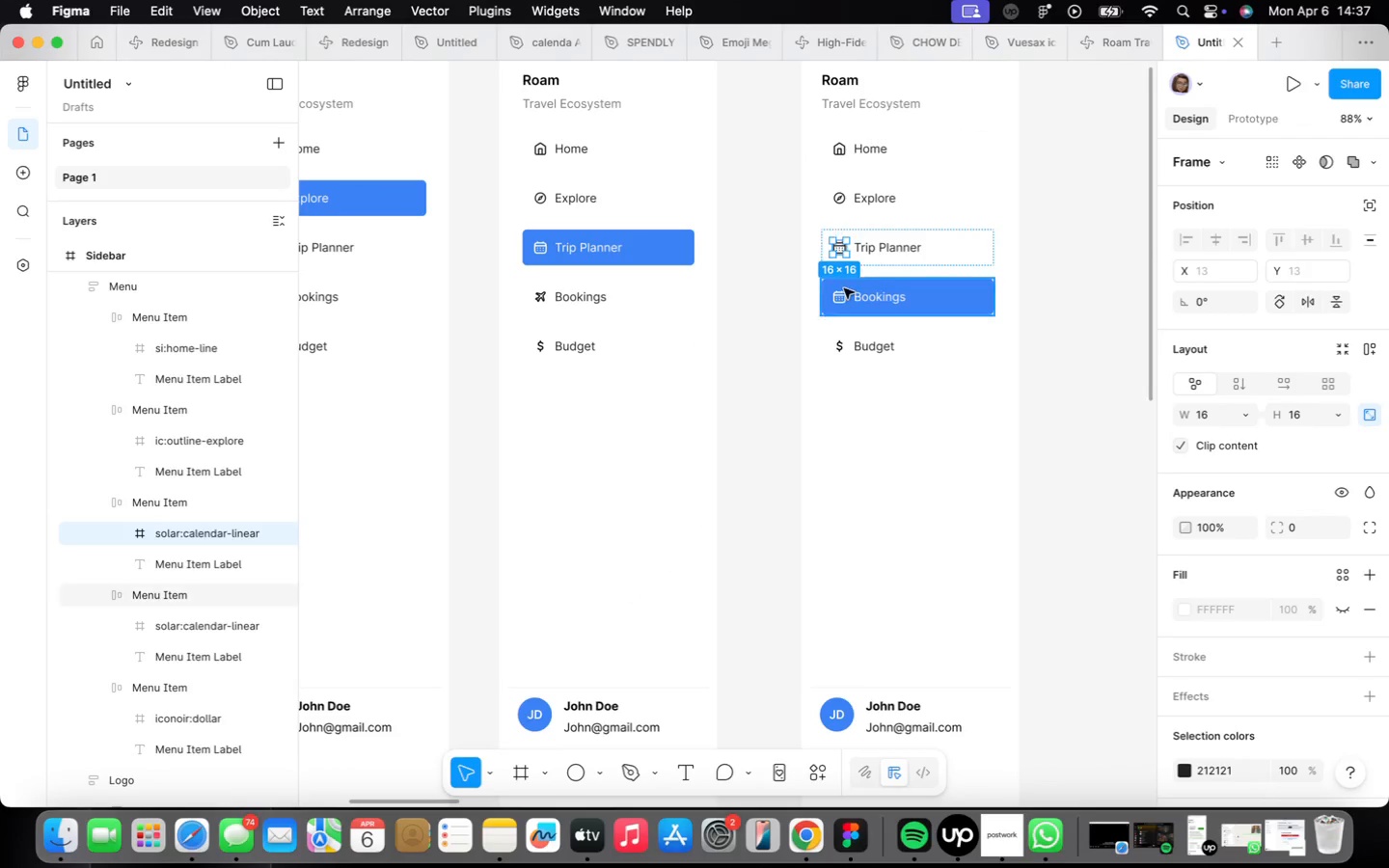 
double_click([843, 305])
 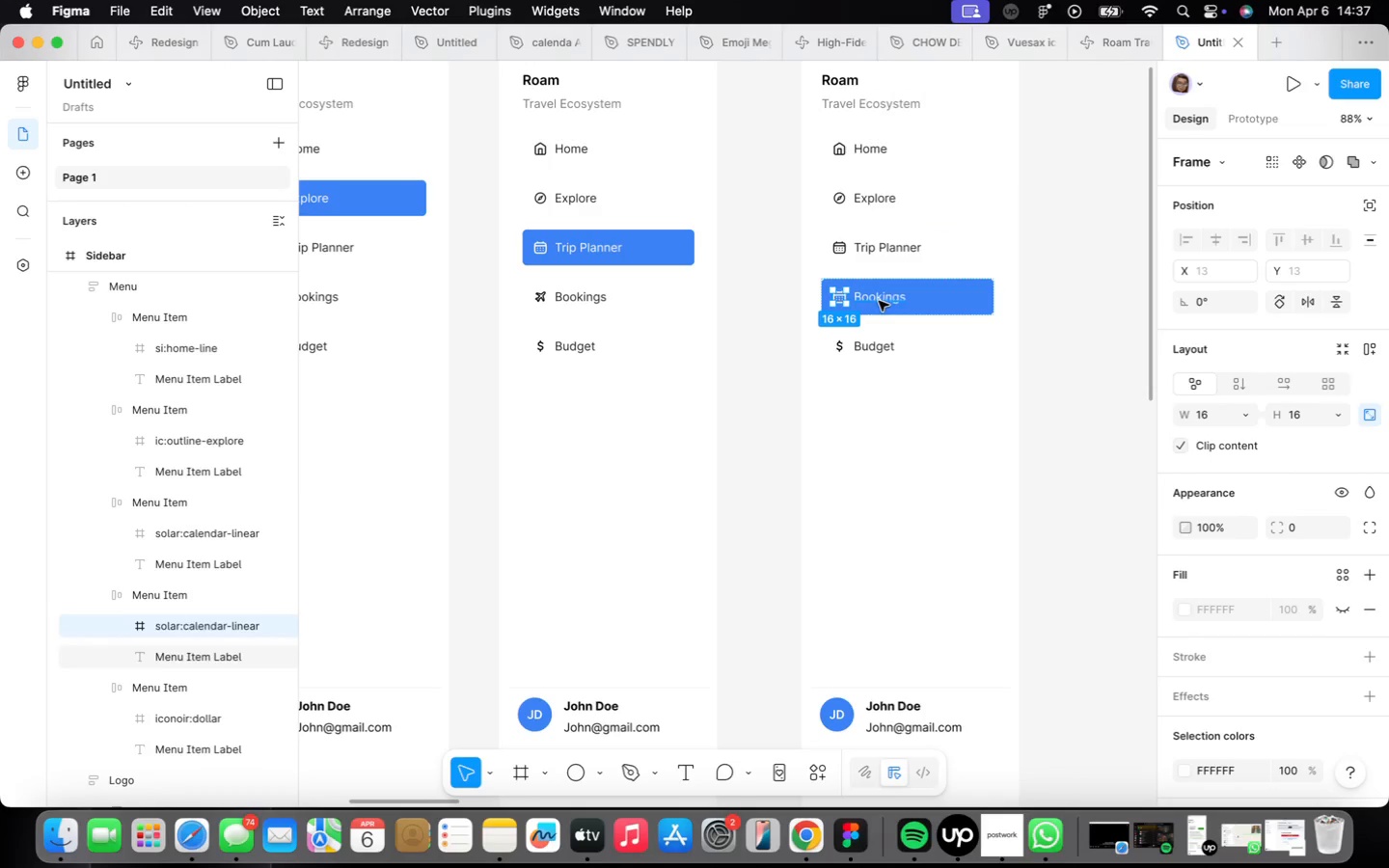 
right_click([847, 309])
 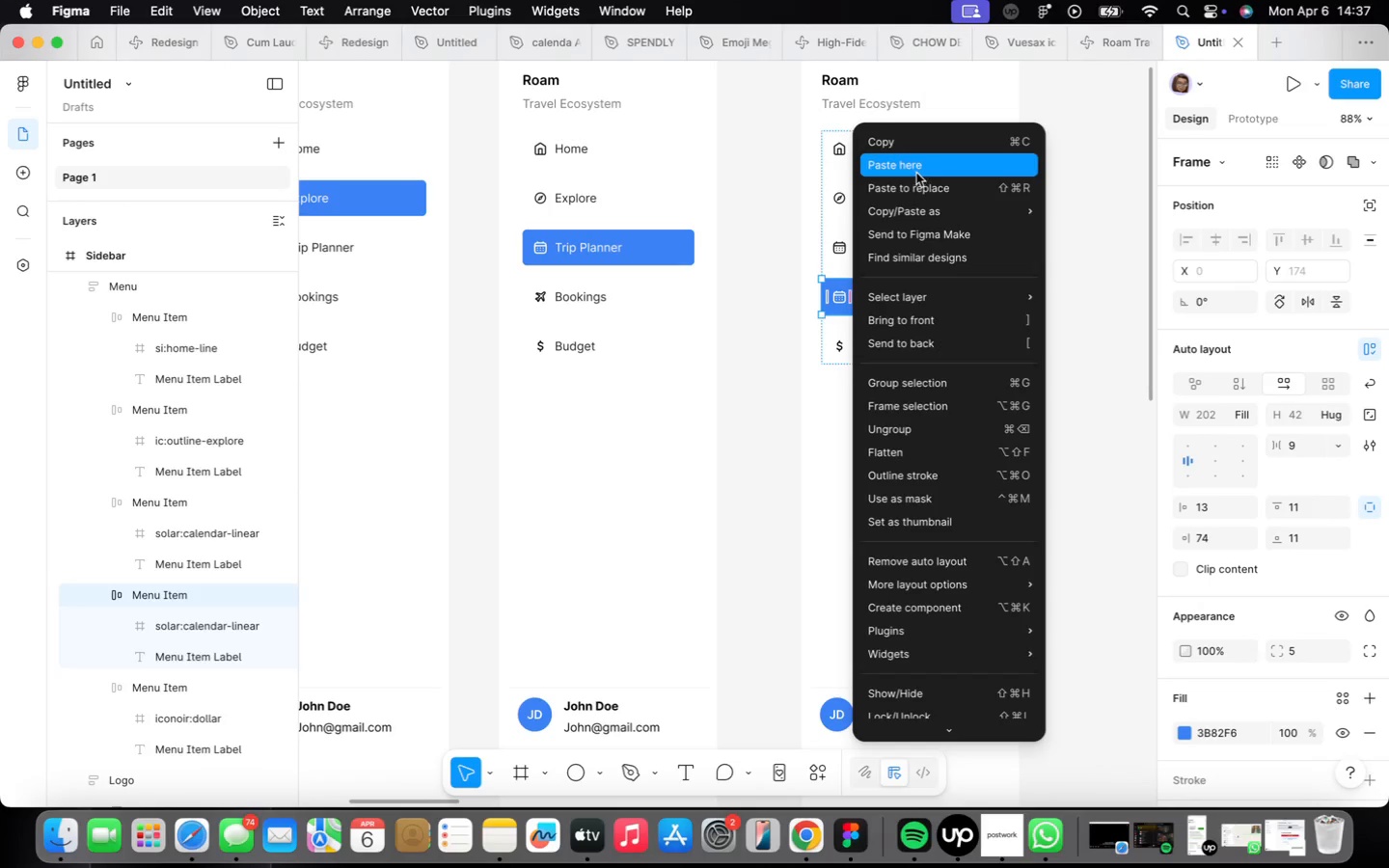 
left_click([919, 183])
 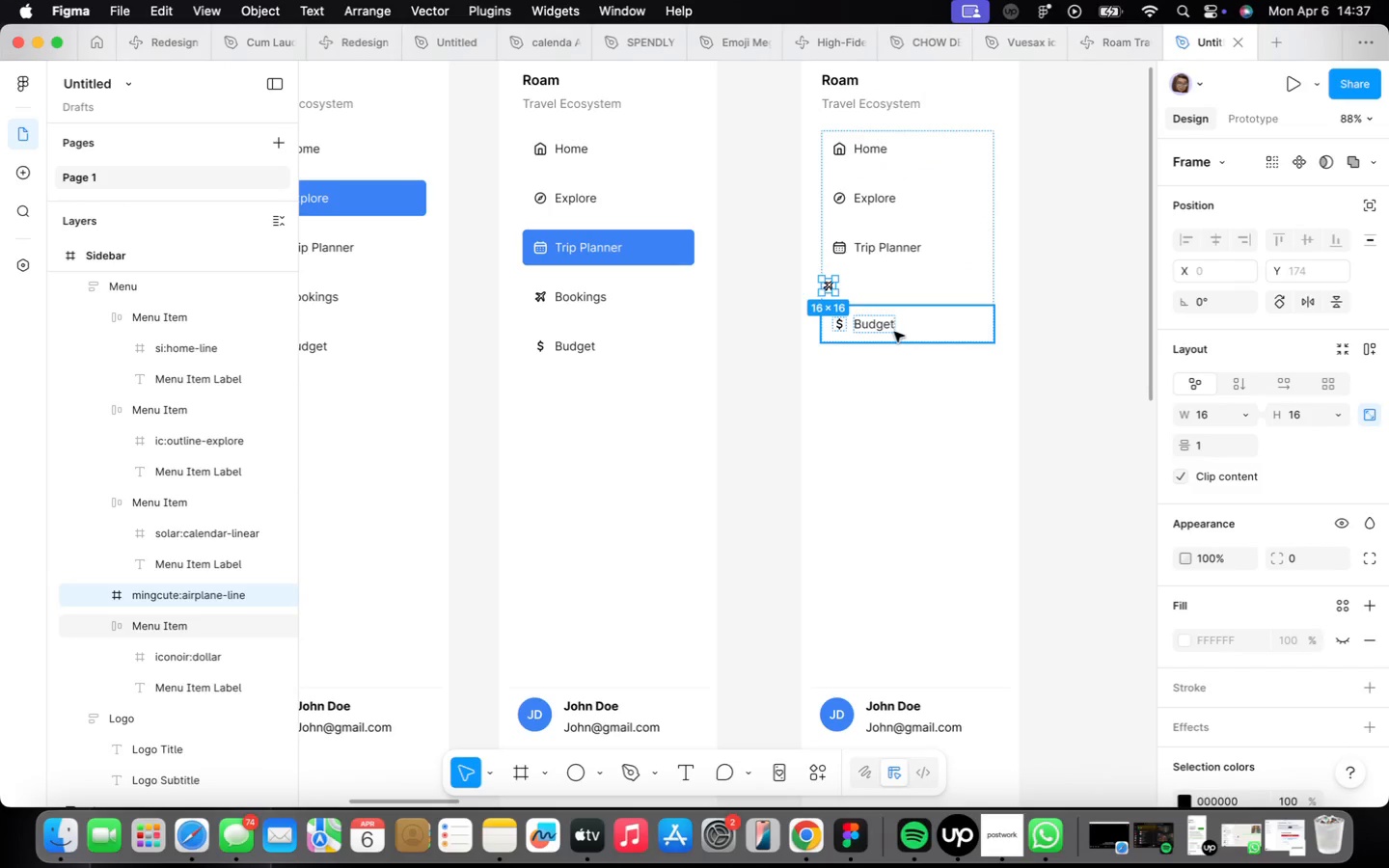 
key(Meta+CommandLeft)
 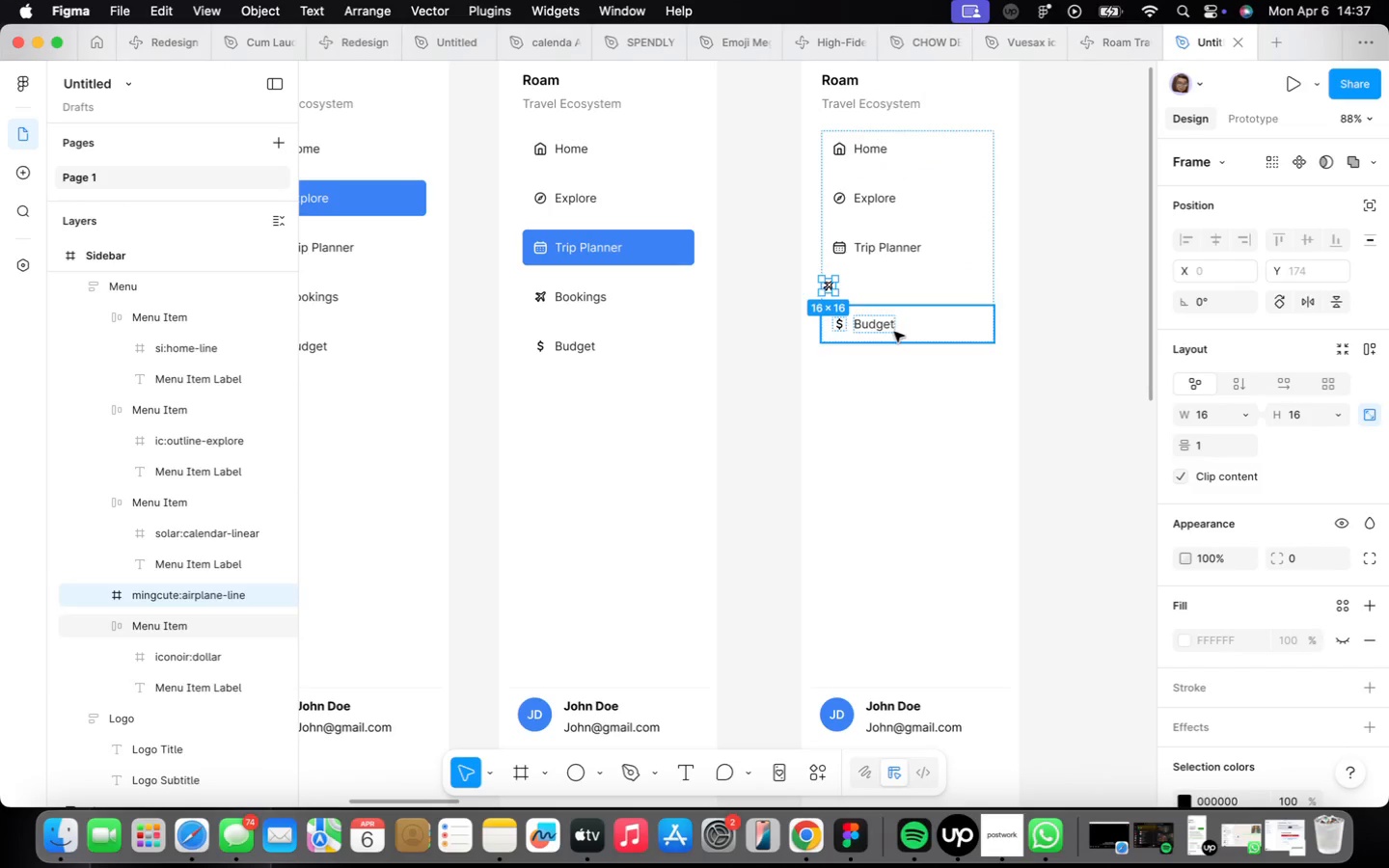 
key(Meta+Z)
 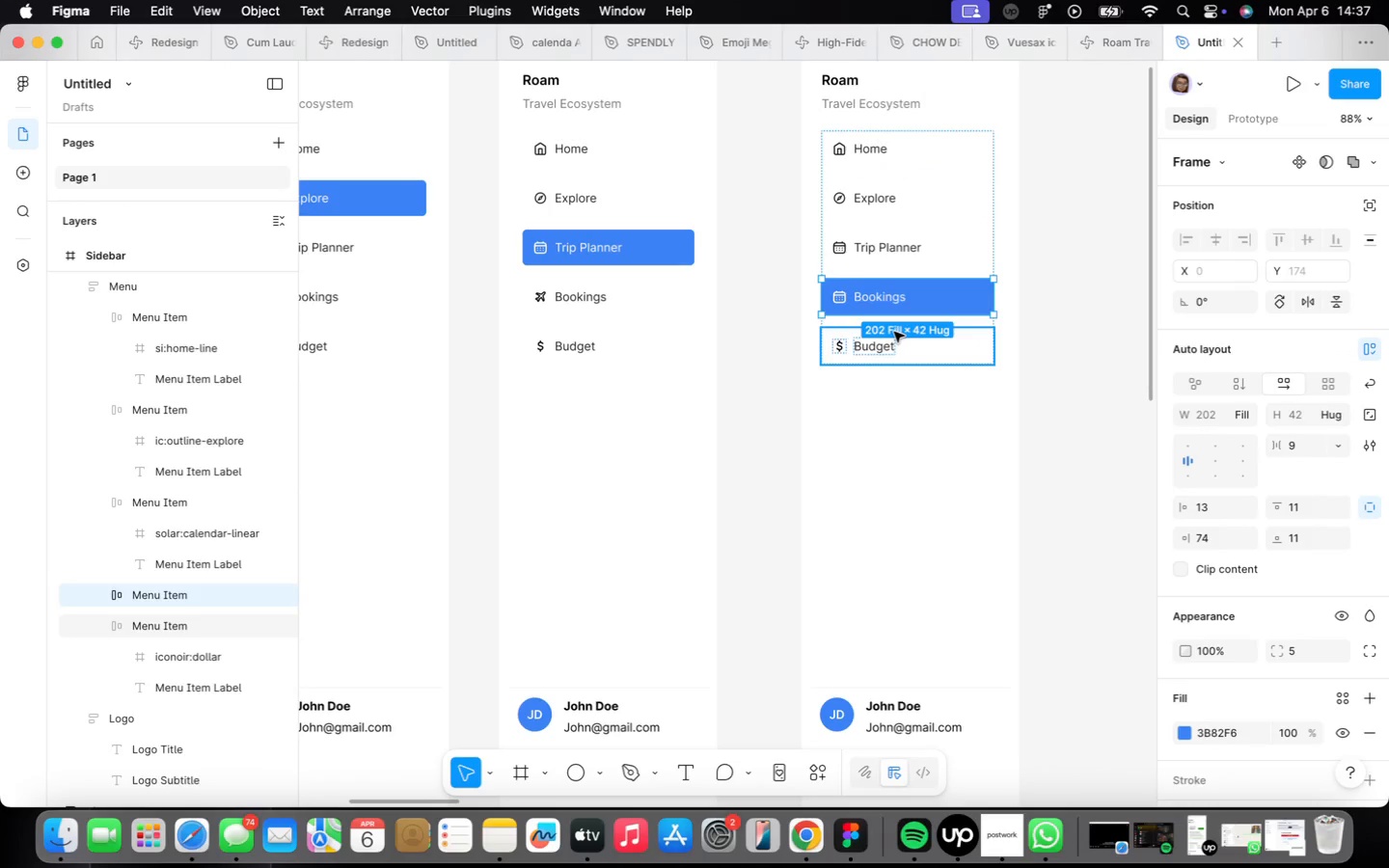 
scroll: coordinate [889, 288], scroll_direction: up, amount: 9.0
 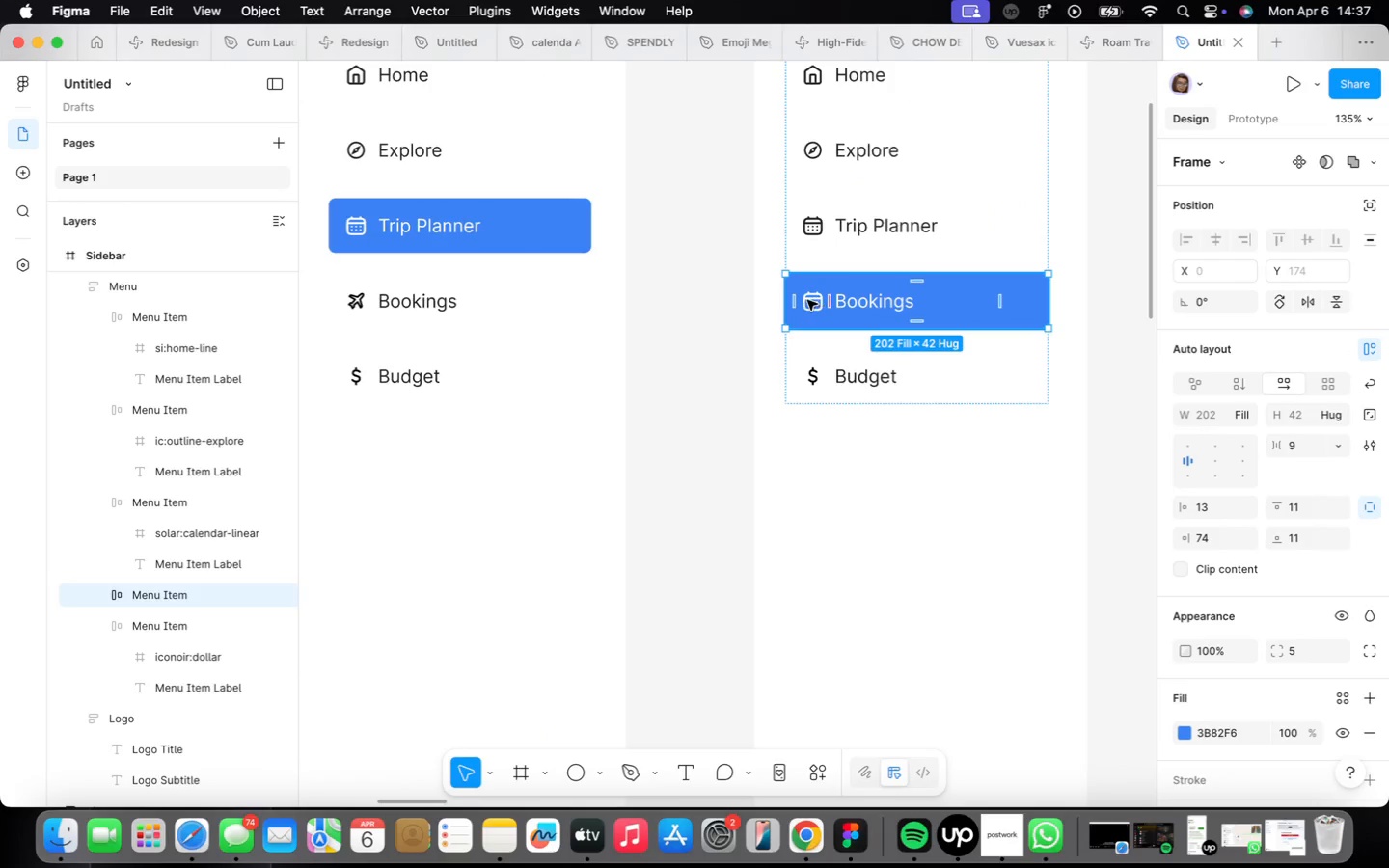 
double_click([806, 301])
 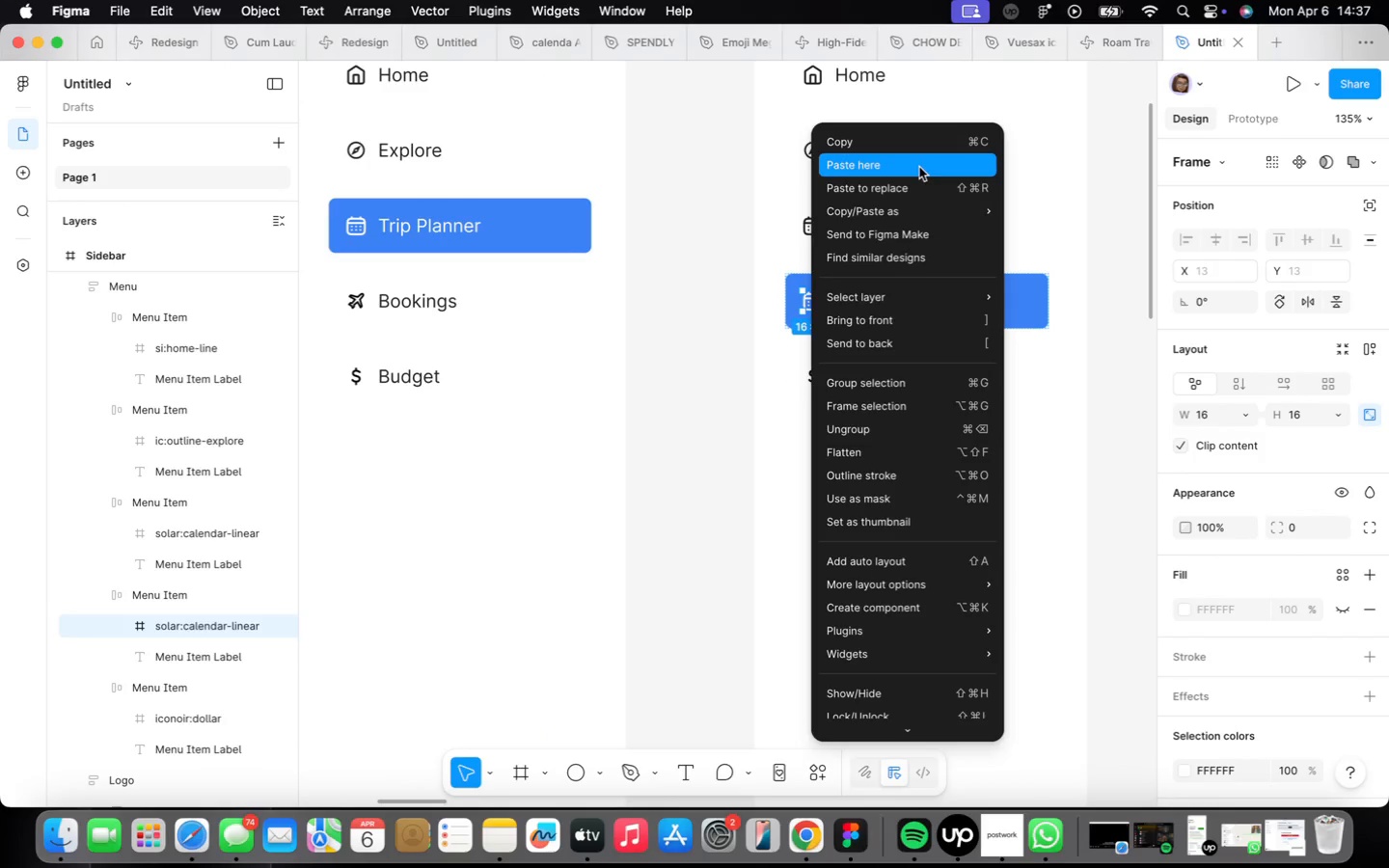 
left_click([917, 186])
 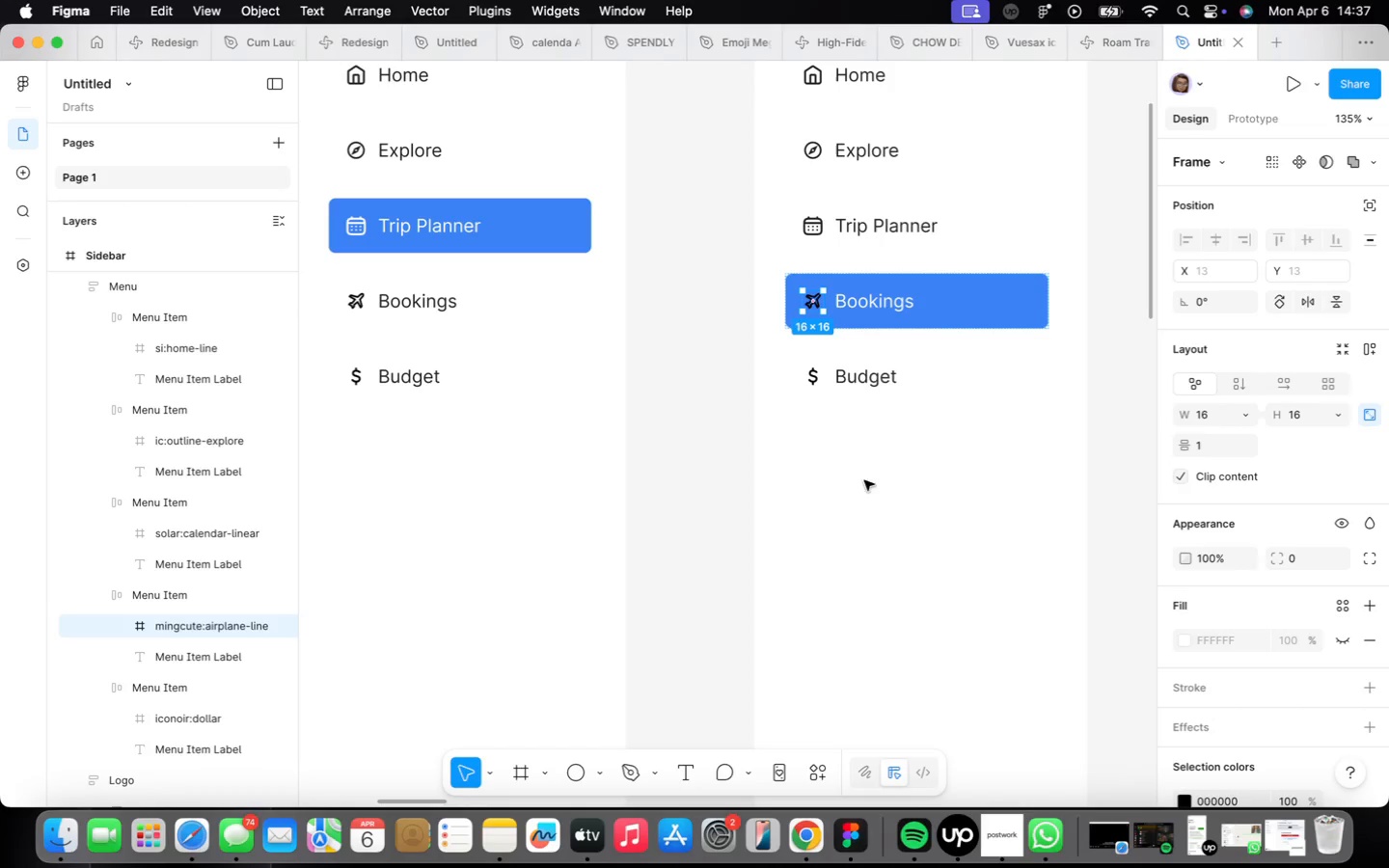 
left_click([861, 510])
 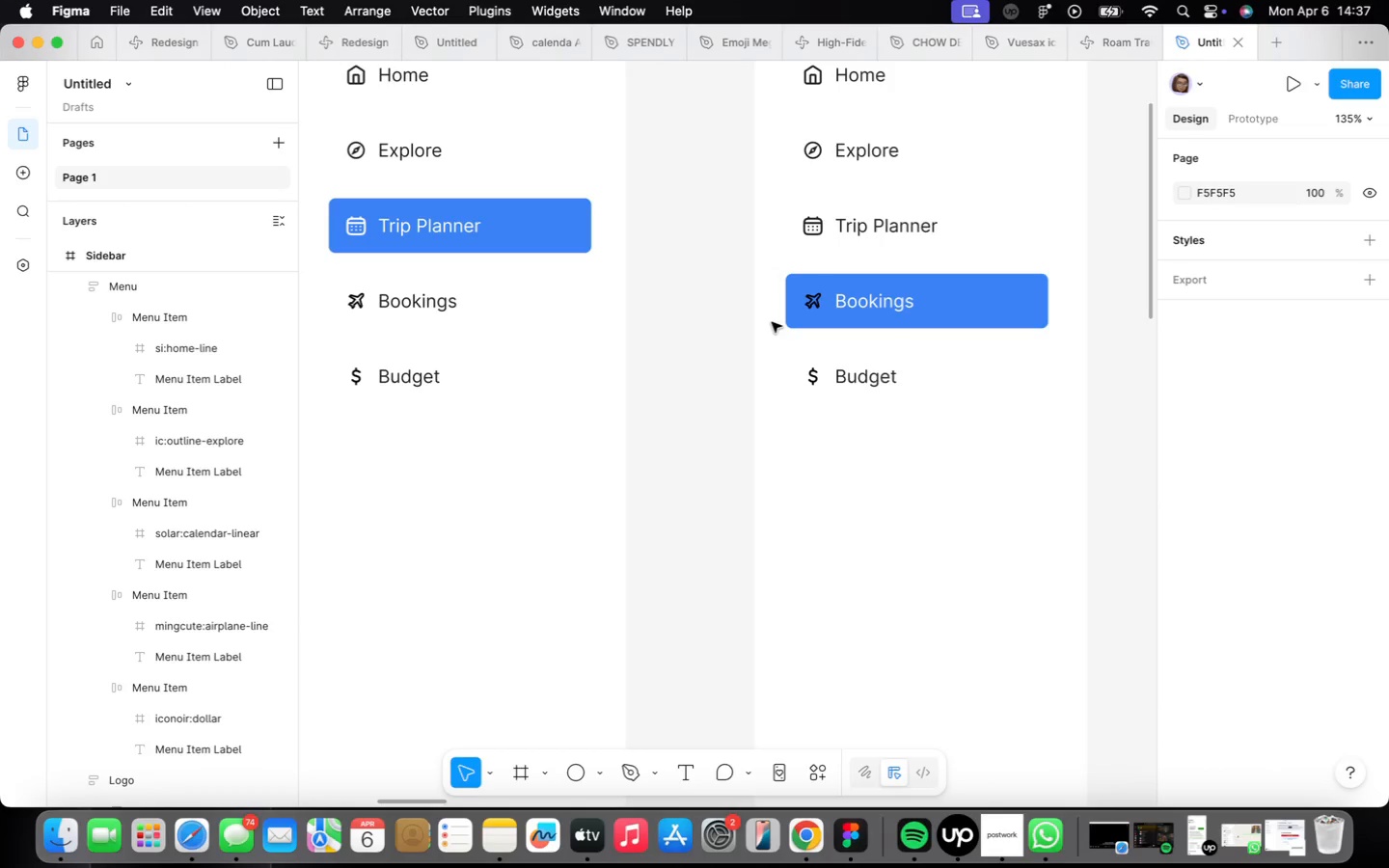 
key(Meta+CommandLeft)
 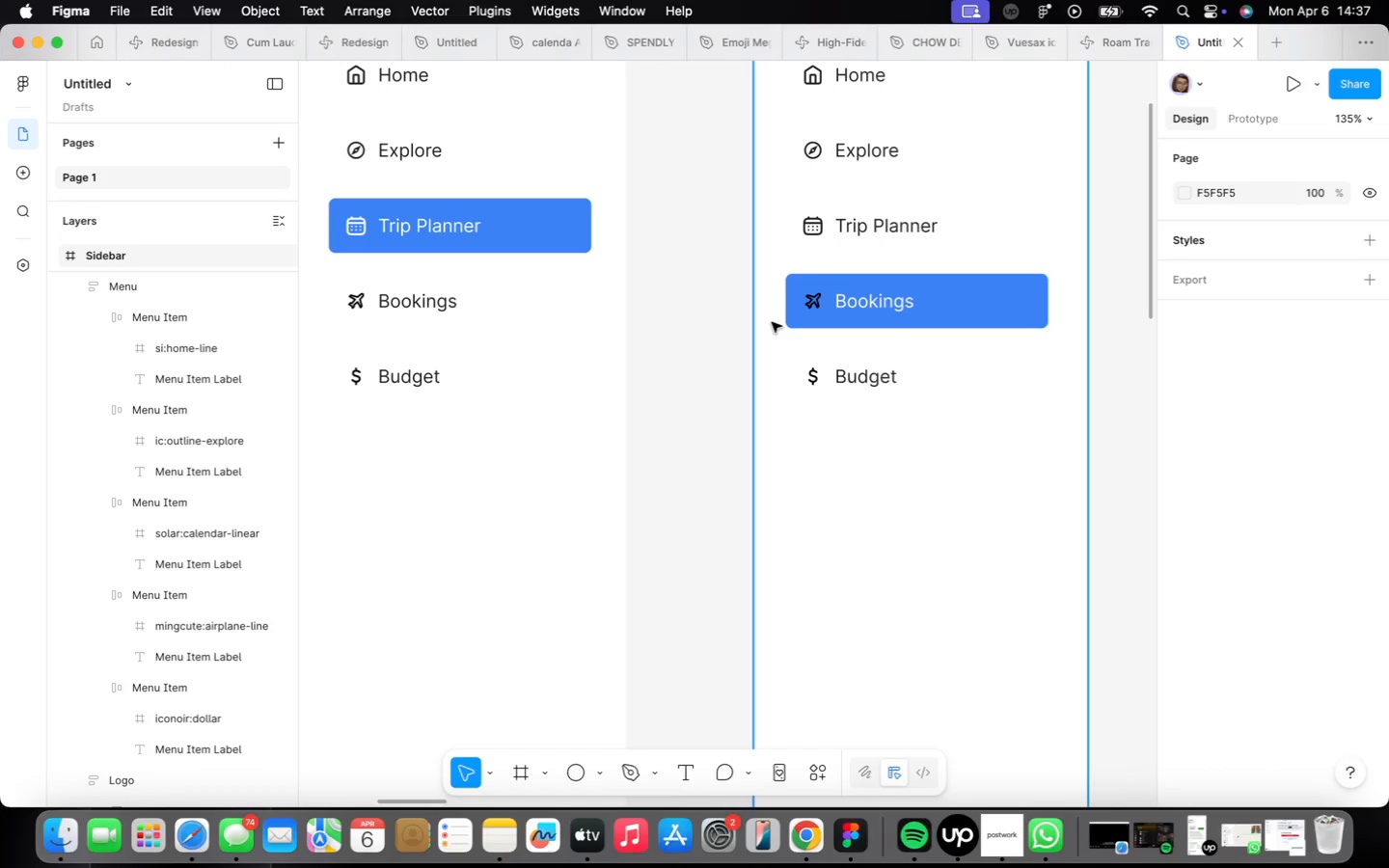 
key(Meta+Z)
 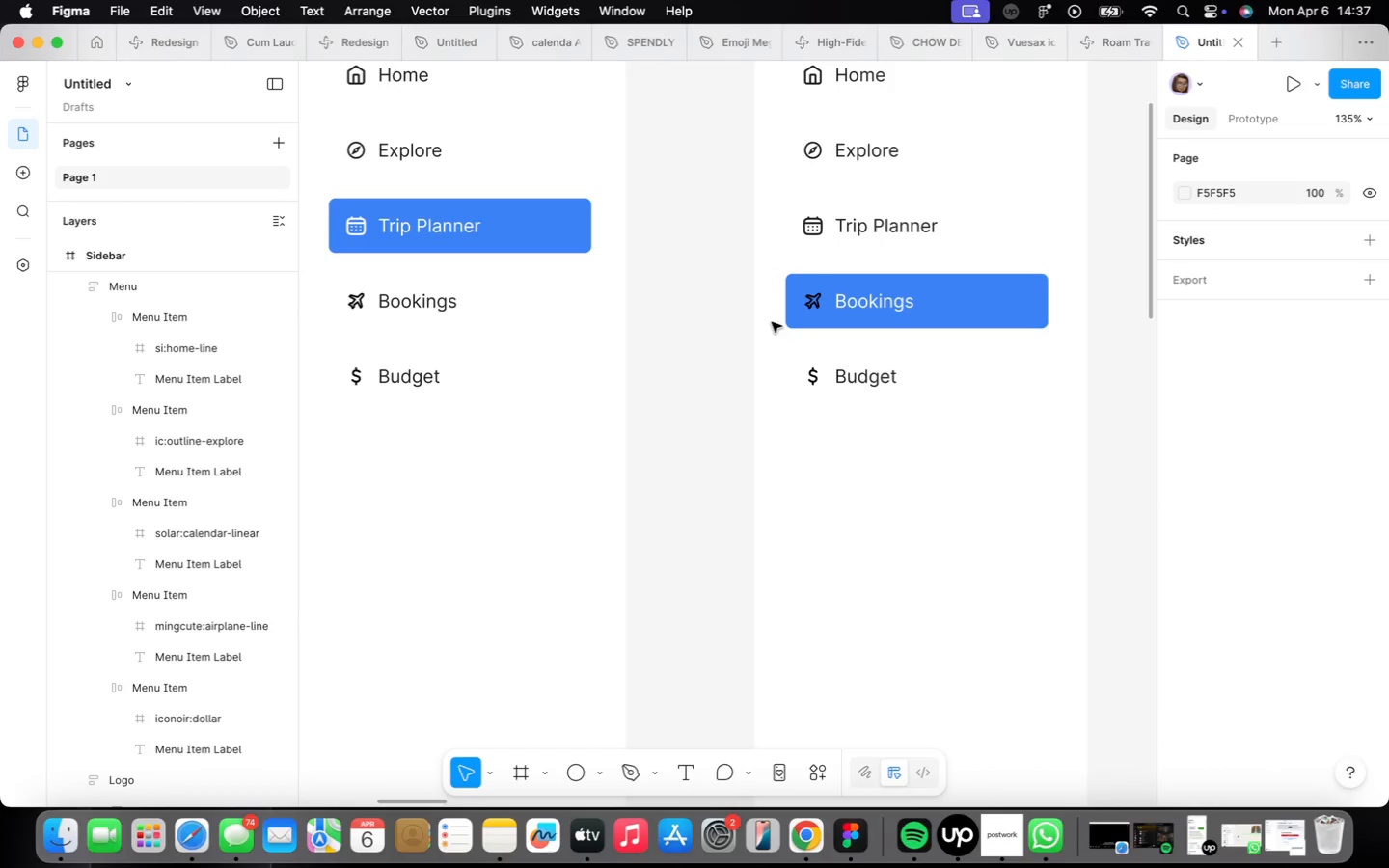 
key(Meta+Z)
 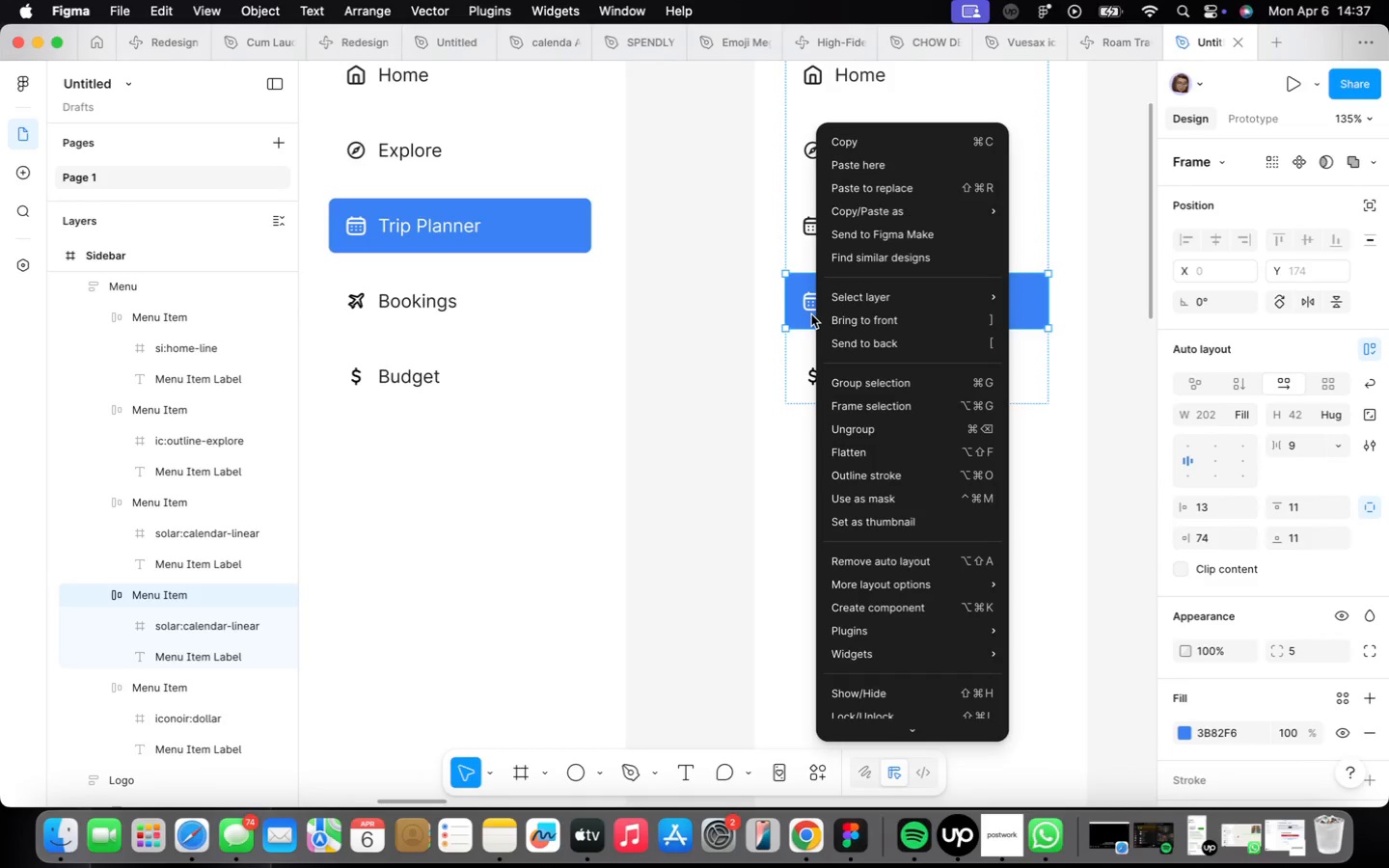 
left_click([850, 191])
 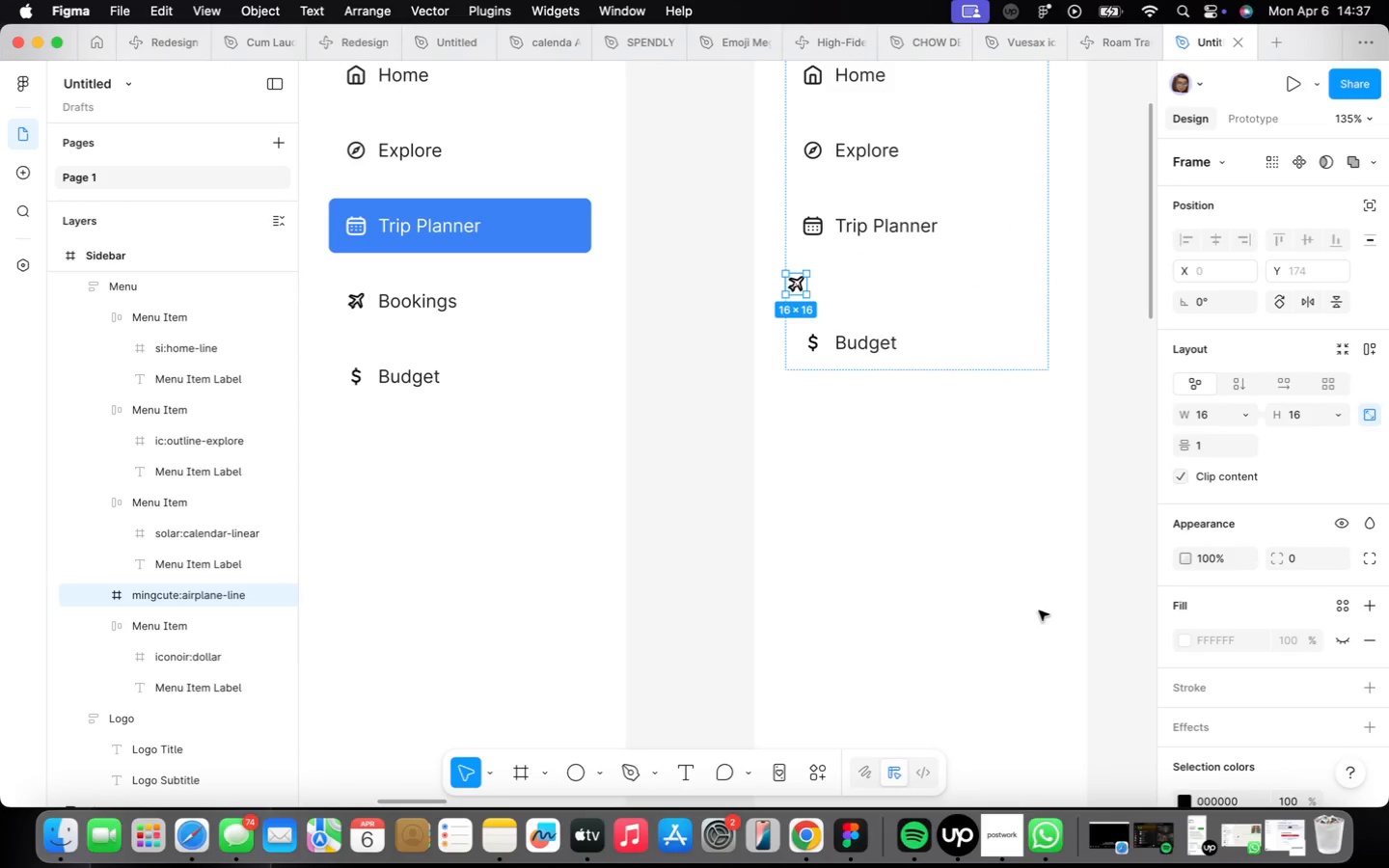 
key(Meta+CommandLeft)
 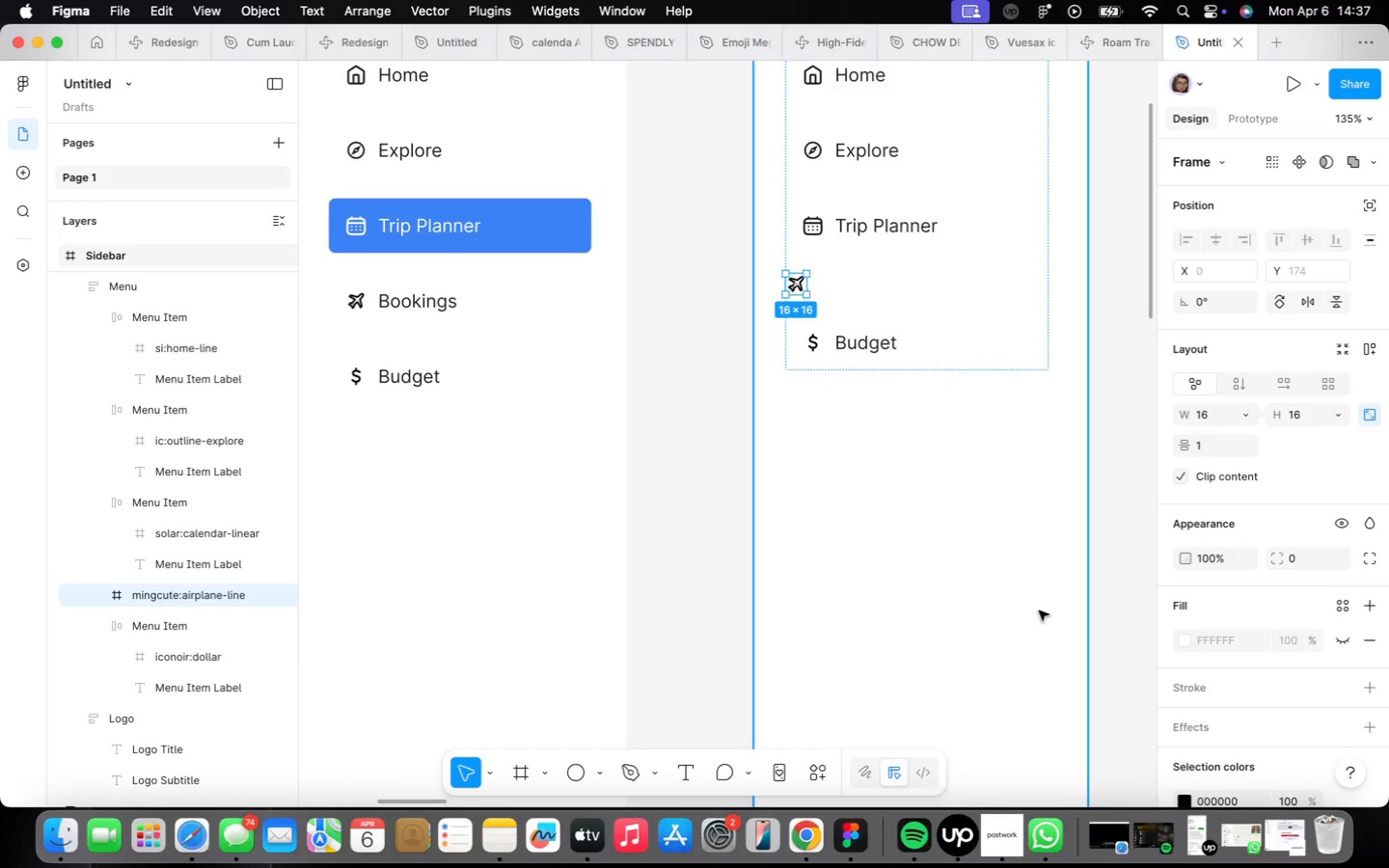 
key(Meta+Z)
 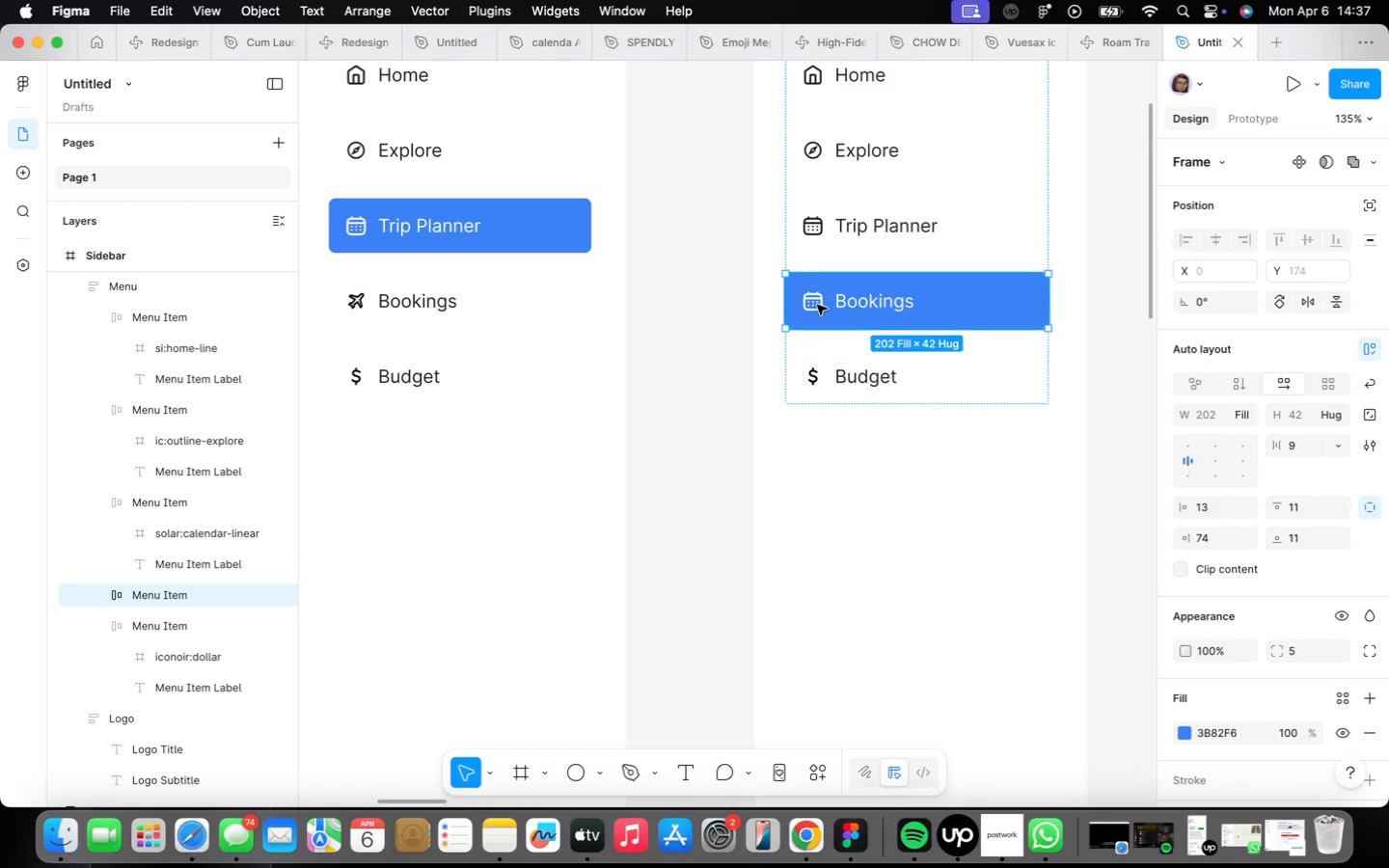 
double_click([810, 304])
 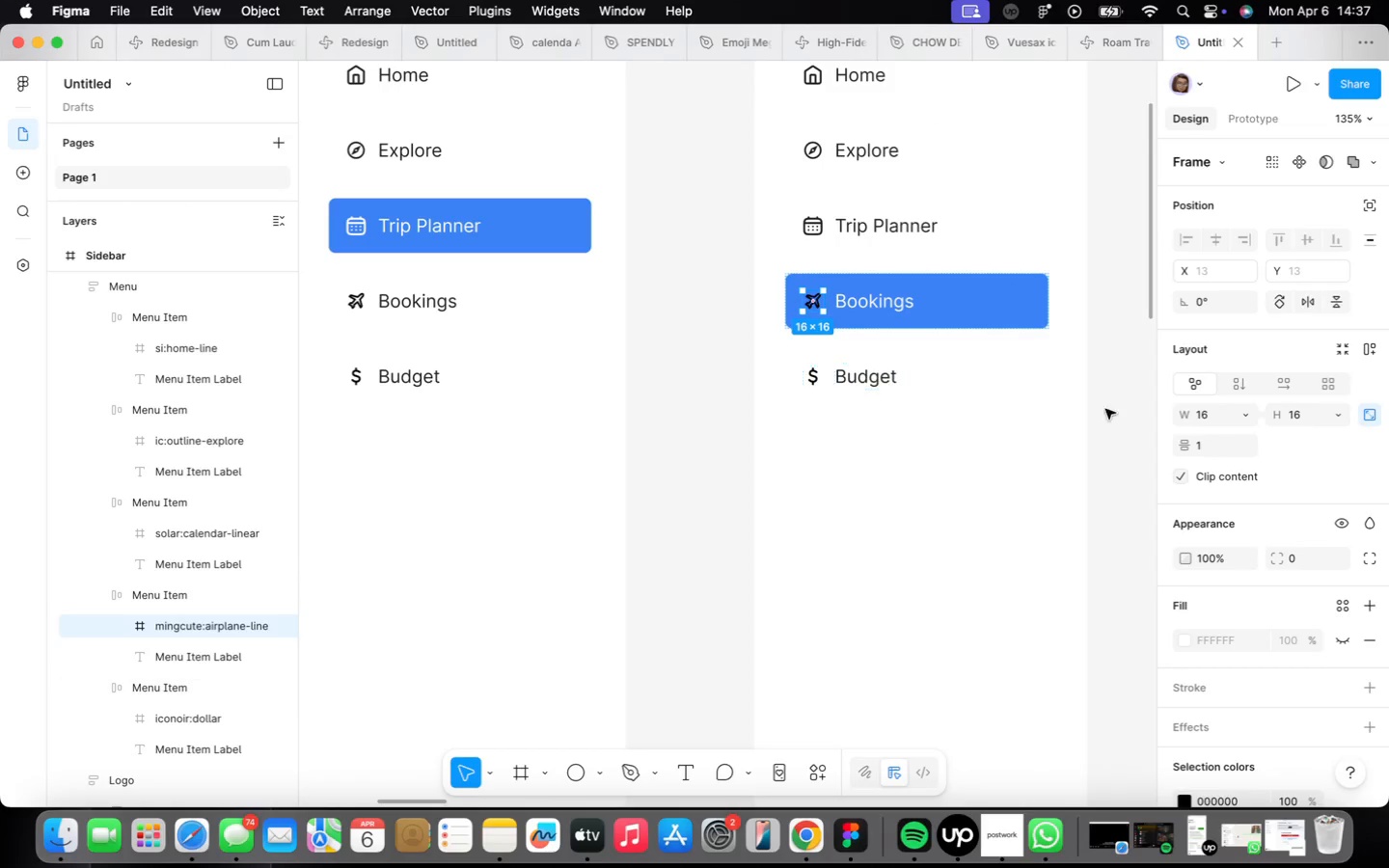 
scroll: coordinate [1315, 576], scroll_direction: down, amount: 16.0
 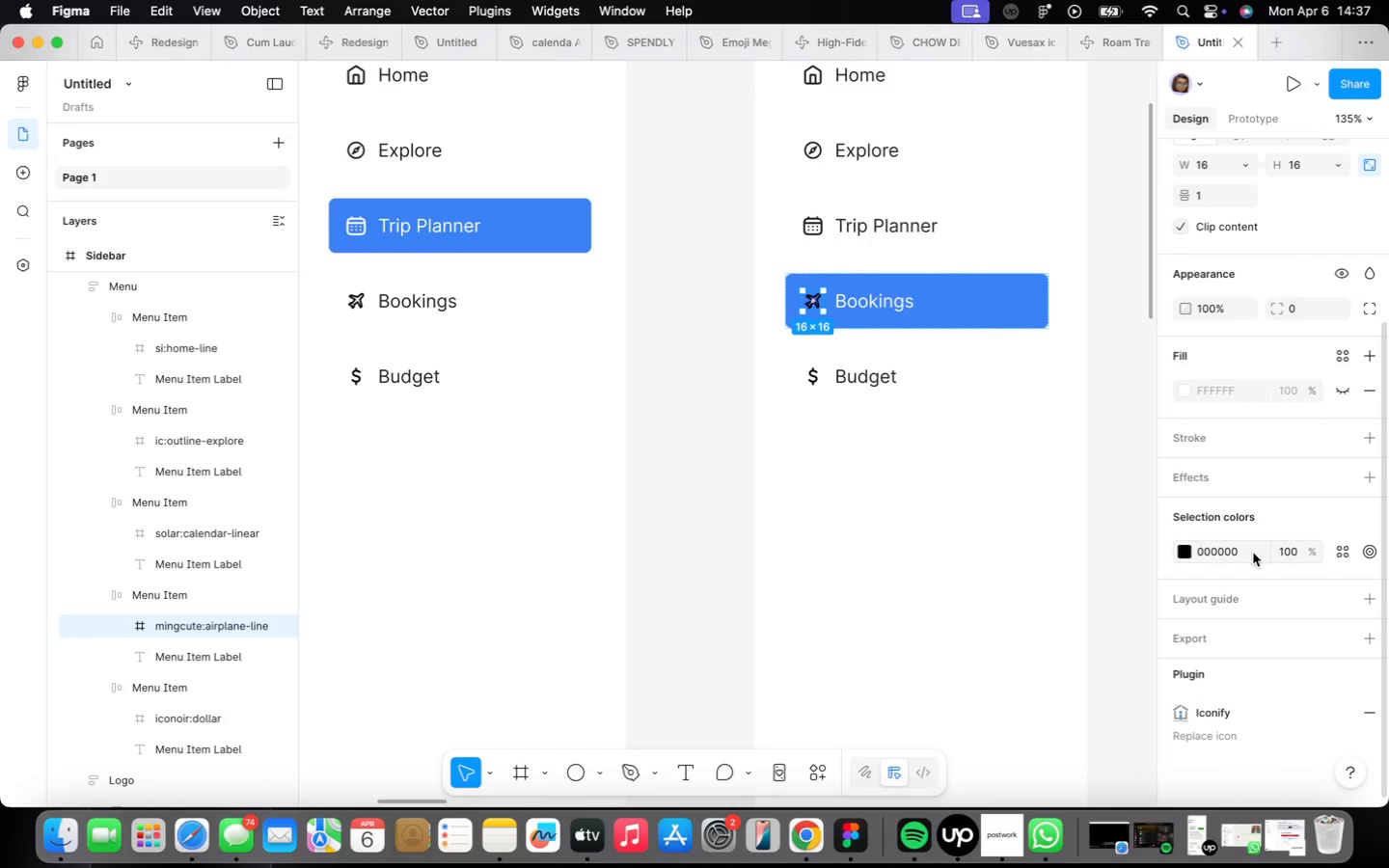 
left_click([1253, 553])
 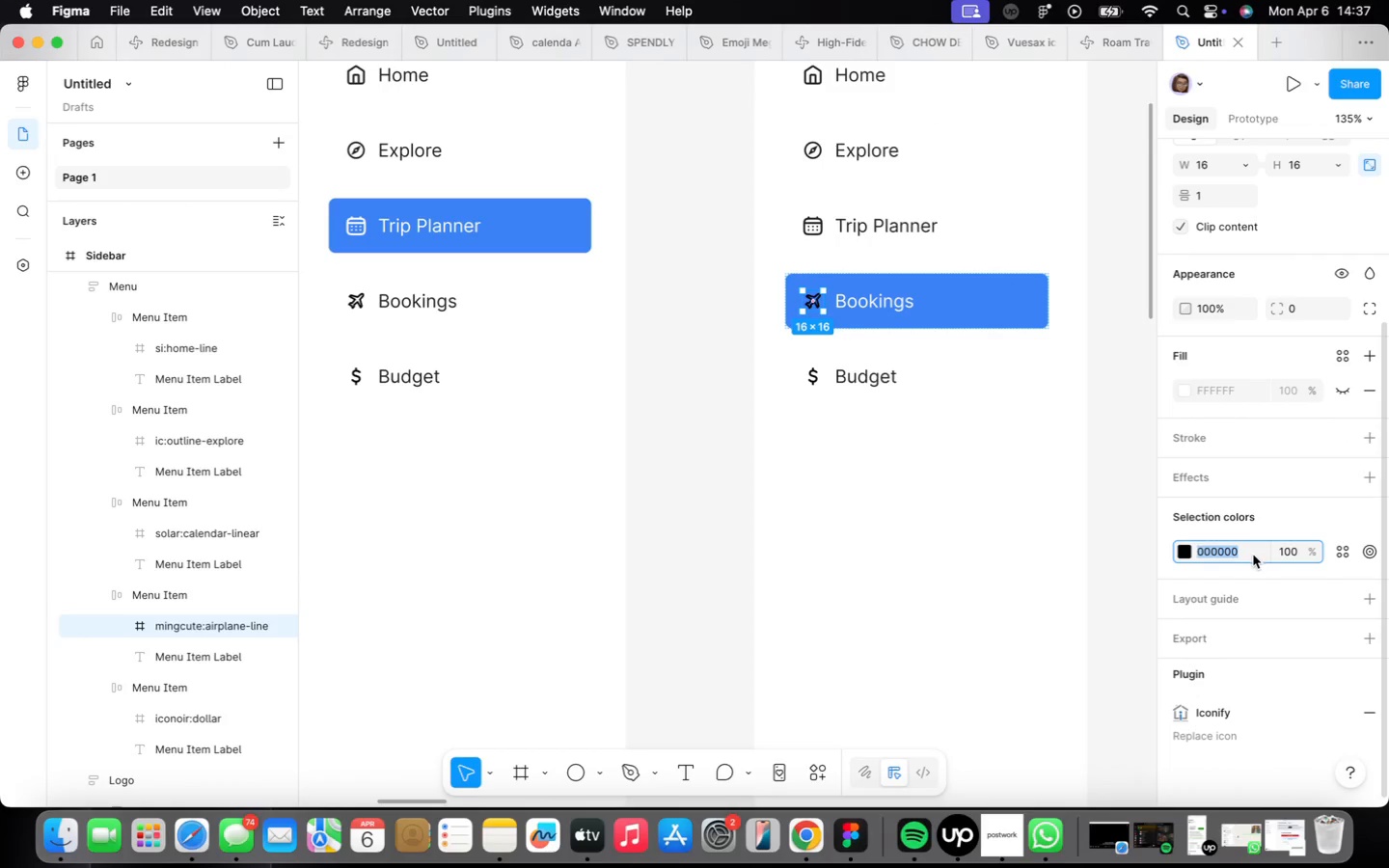 
type(ffffff)
 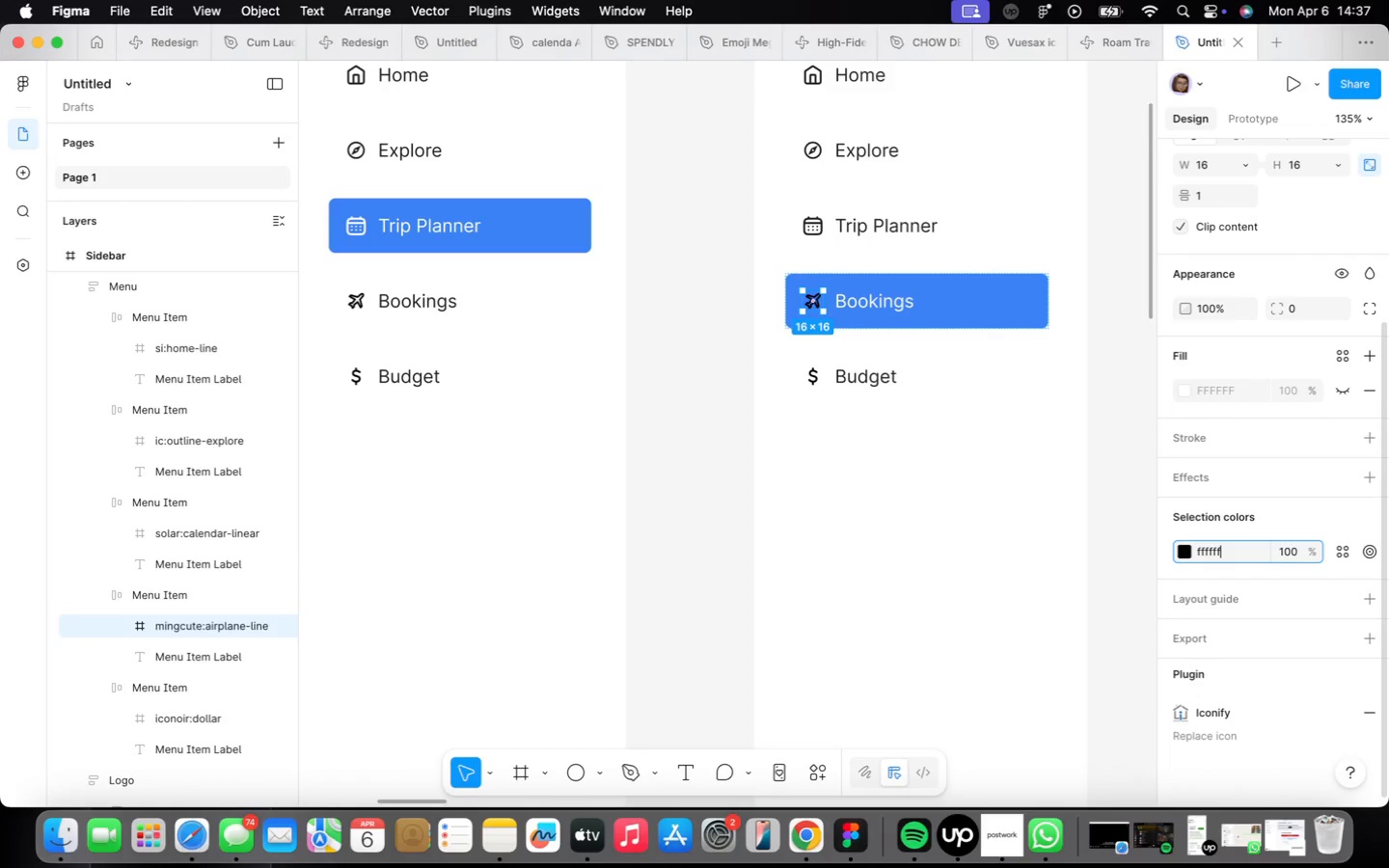 
key(Enter)
 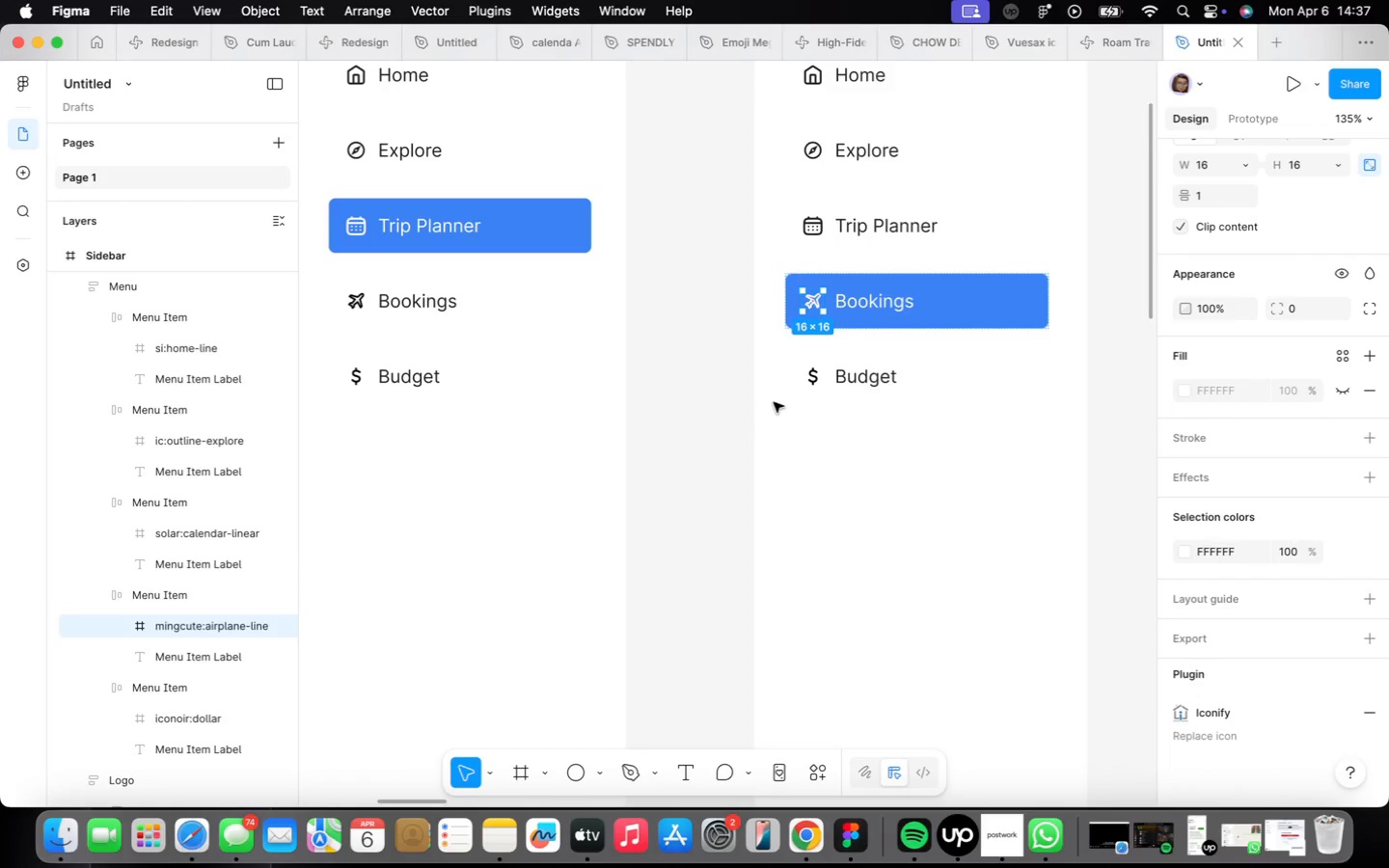 
scroll: coordinate [997, 419], scroll_direction: down, amount: 9.0
 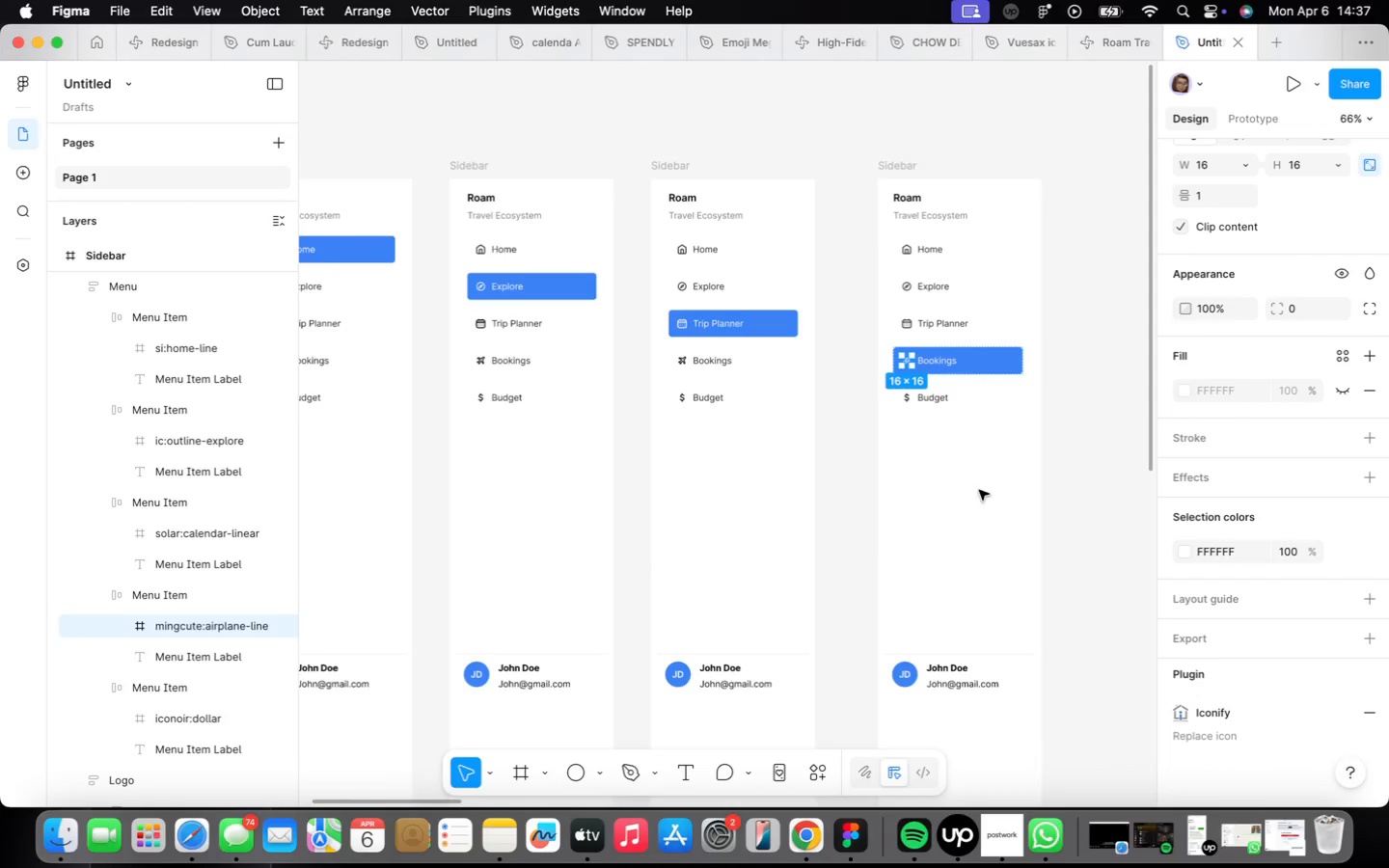 
left_click([980, 491])
 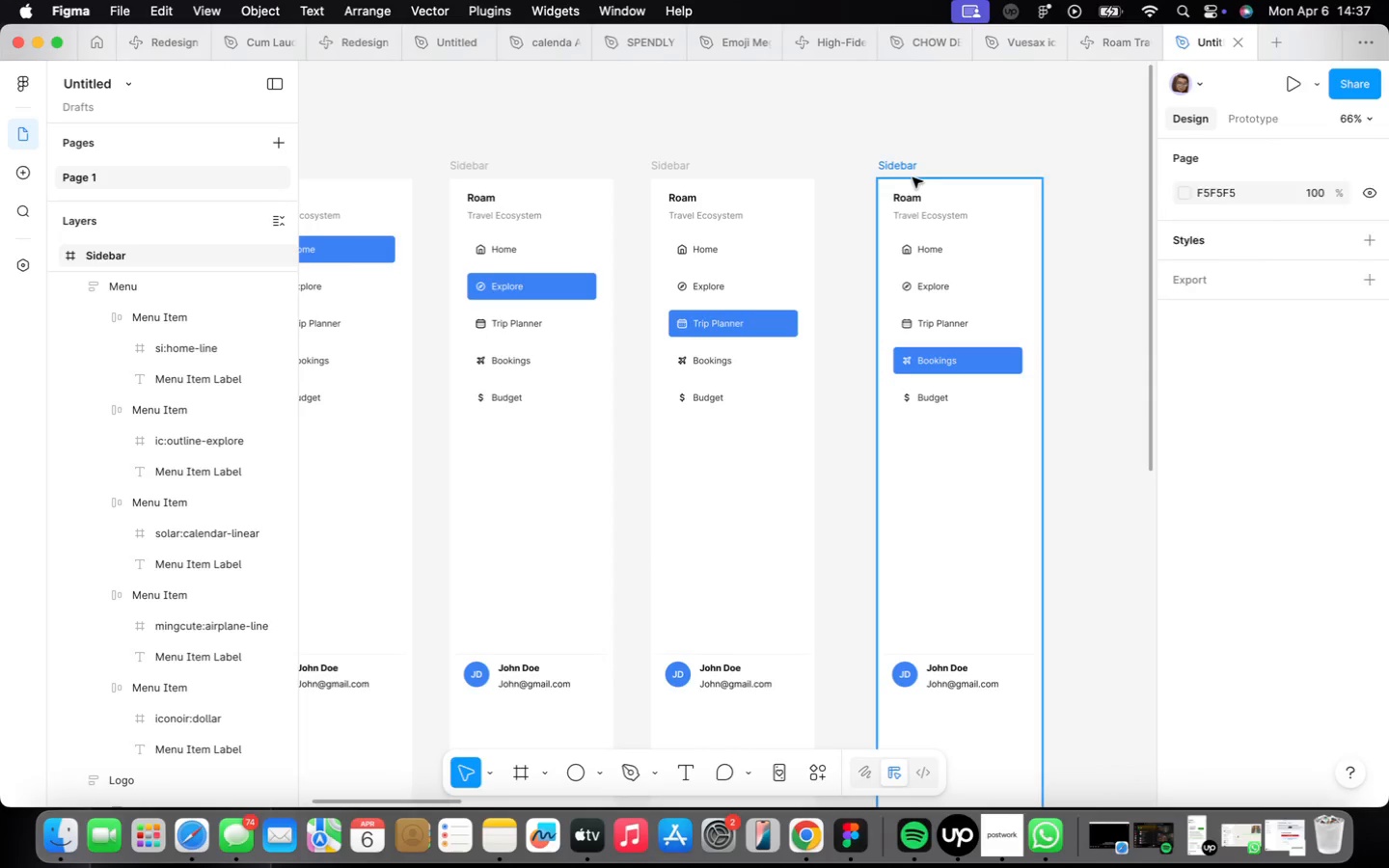 
scroll: coordinate [912, 179], scroll_direction: down, amount: 9.0
 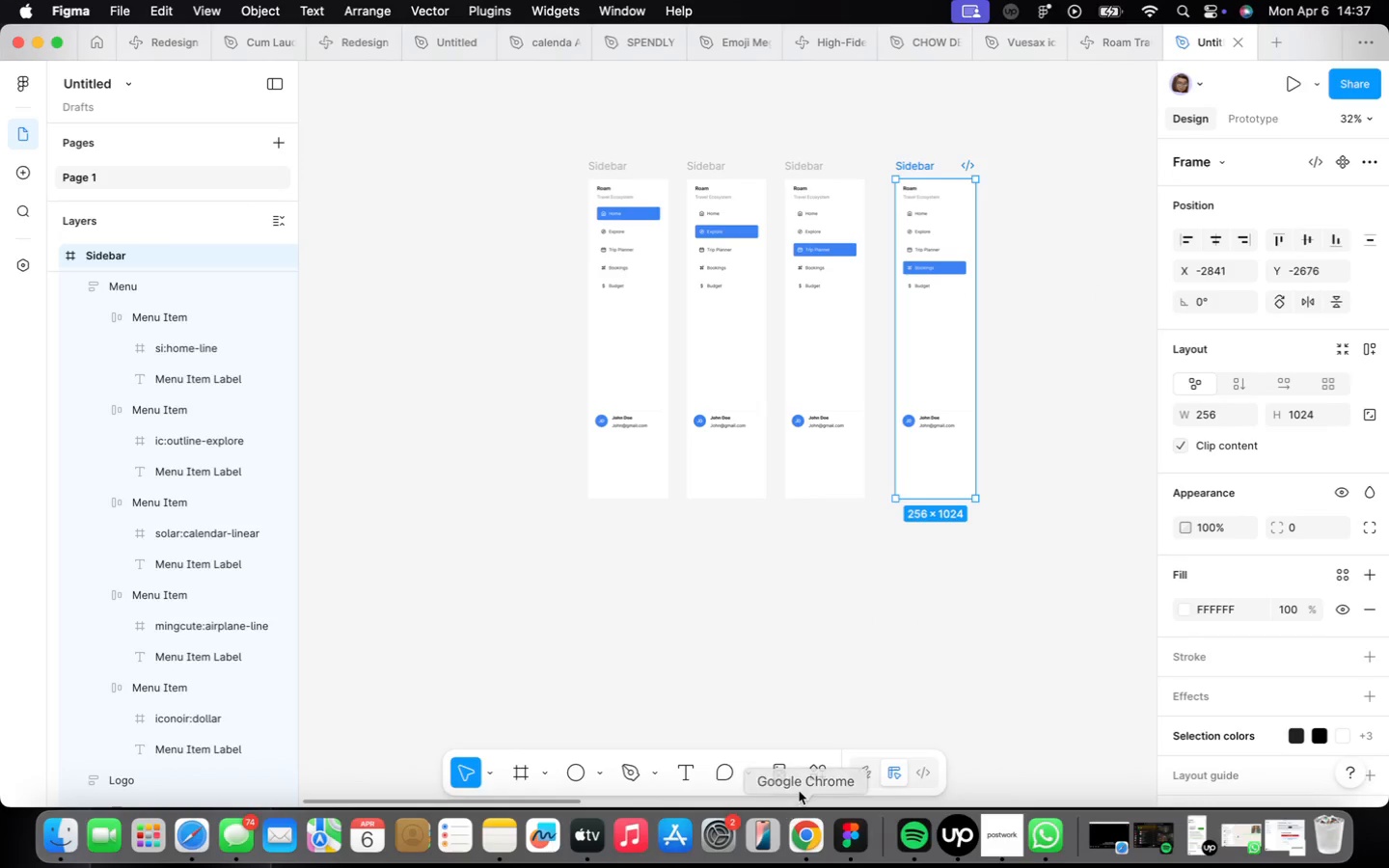 
left_click([810, 774])
 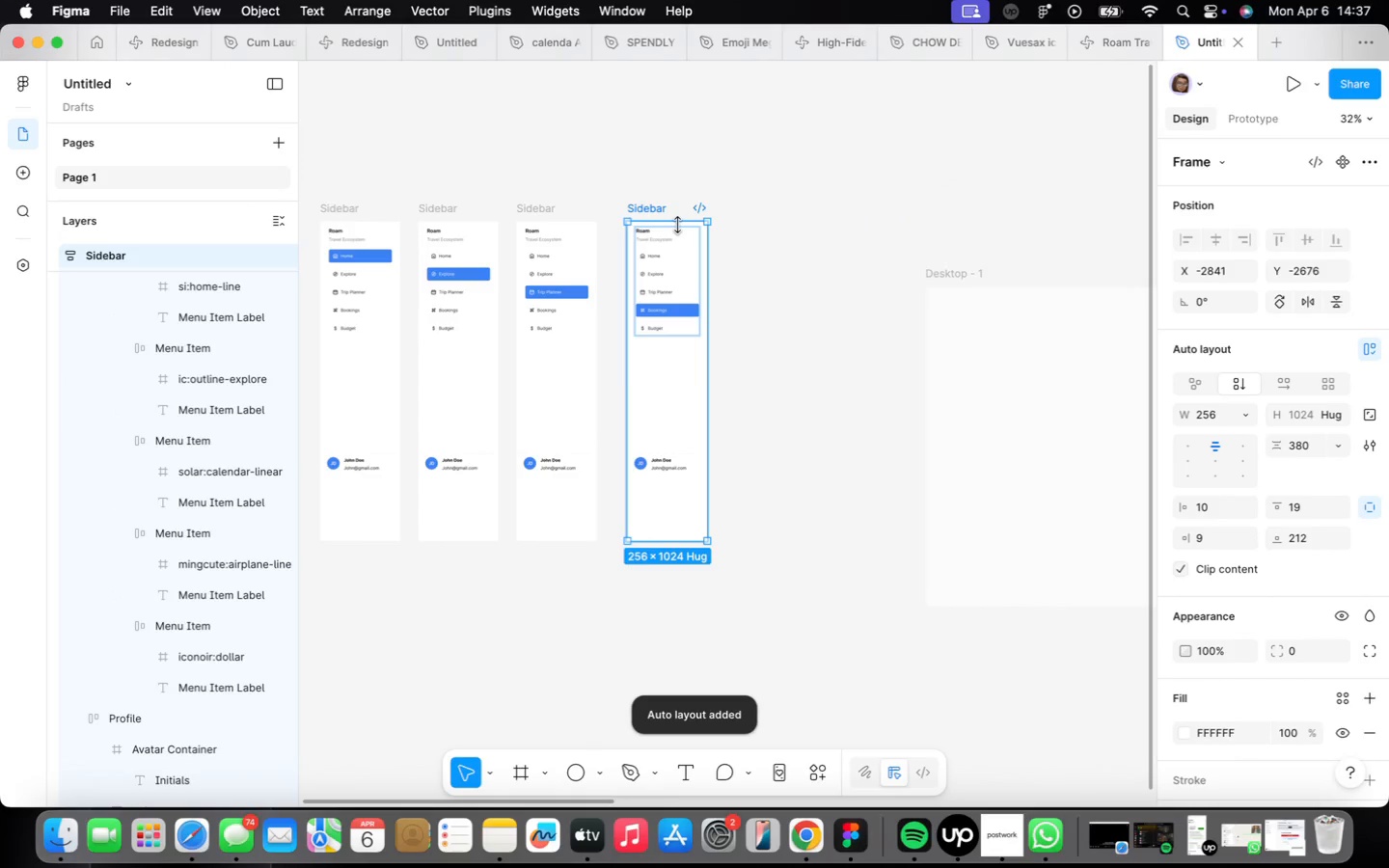 
hold_key(key=OptionLeft, duration=1.5)
left_click_drag(start_coordinate=[661, 208], to_coordinate=[758, 204])
 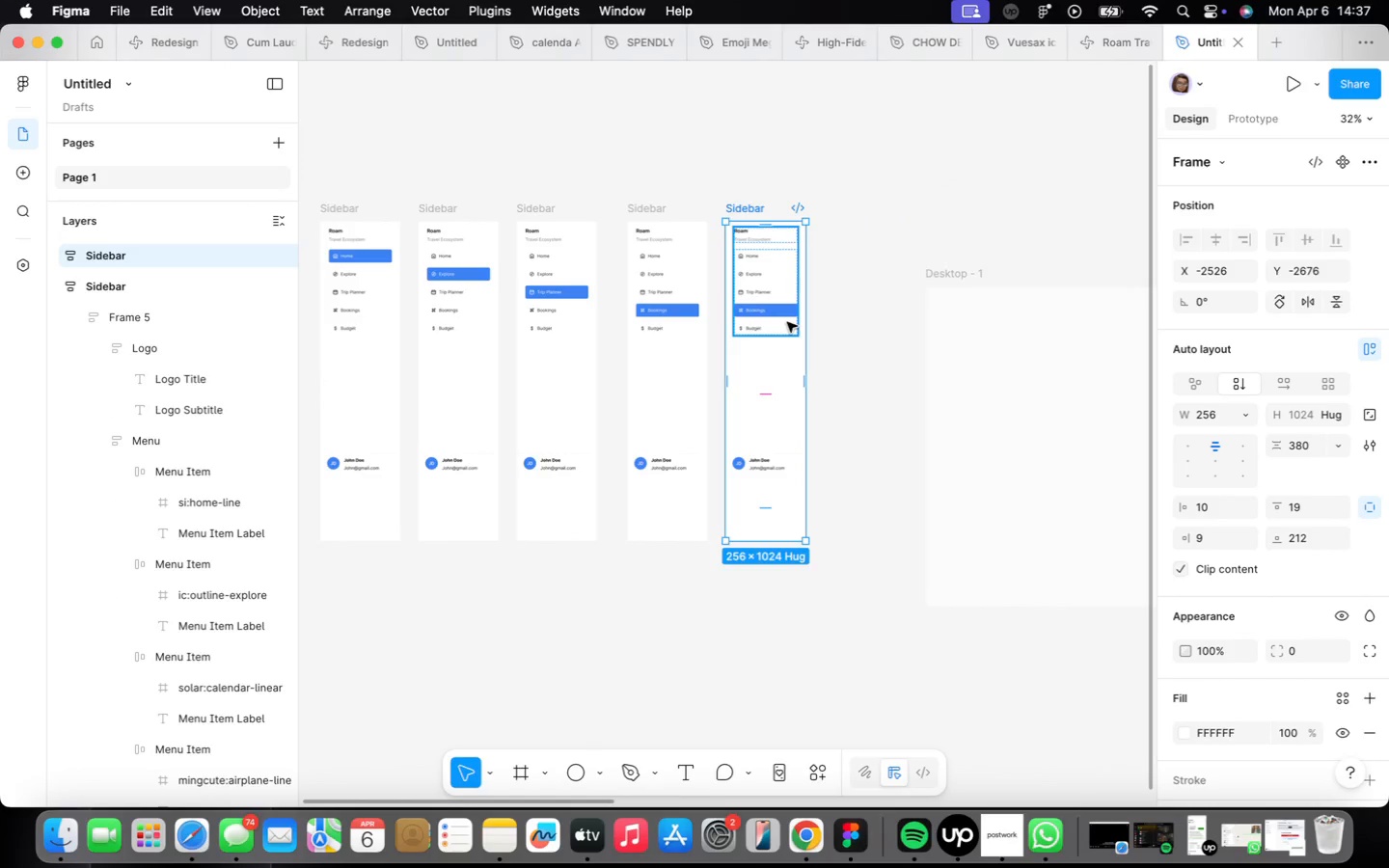 
scroll: coordinate [765, 337], scroll_direction: up, amount: 10.0
 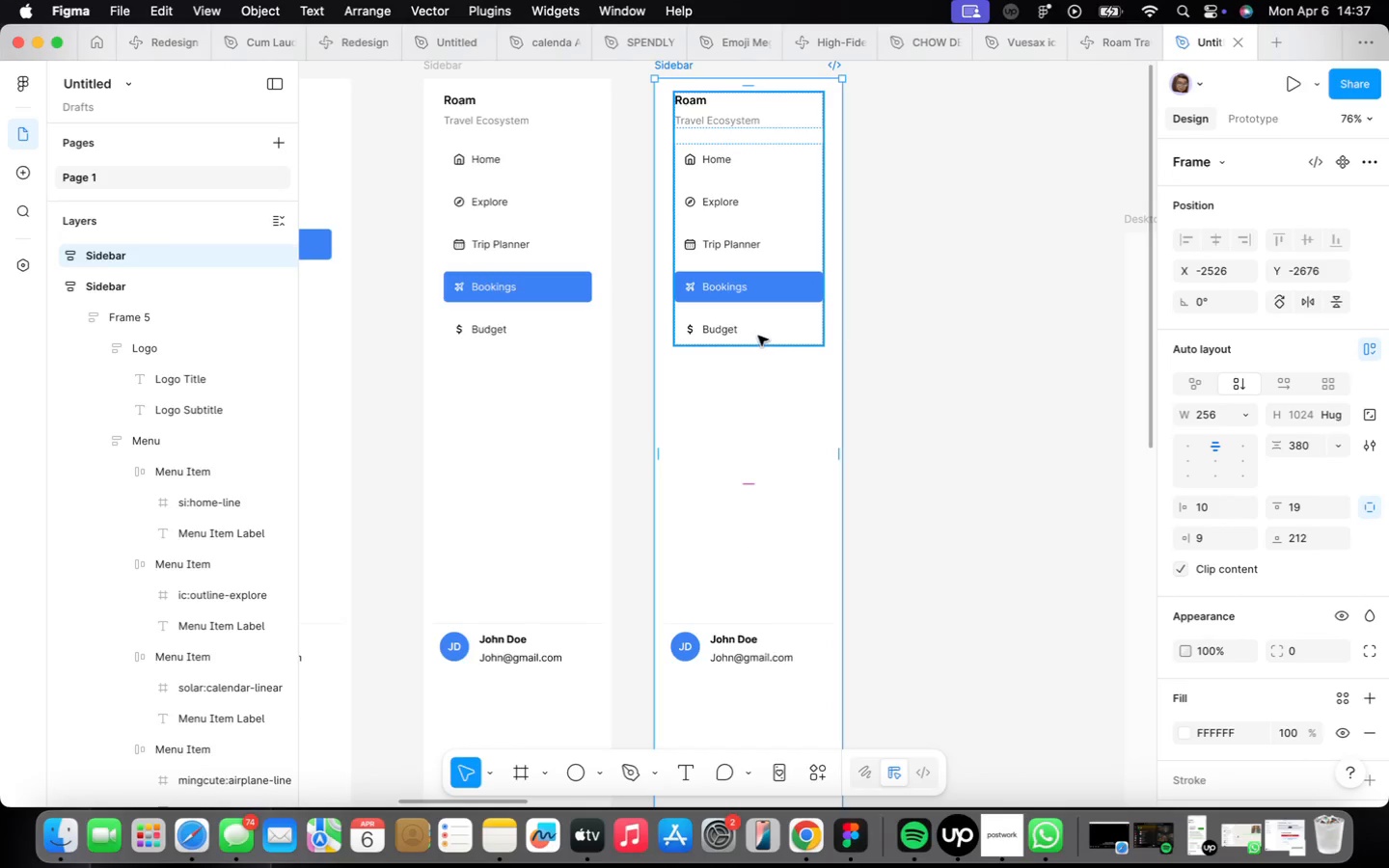 
double_click([757, 335])
 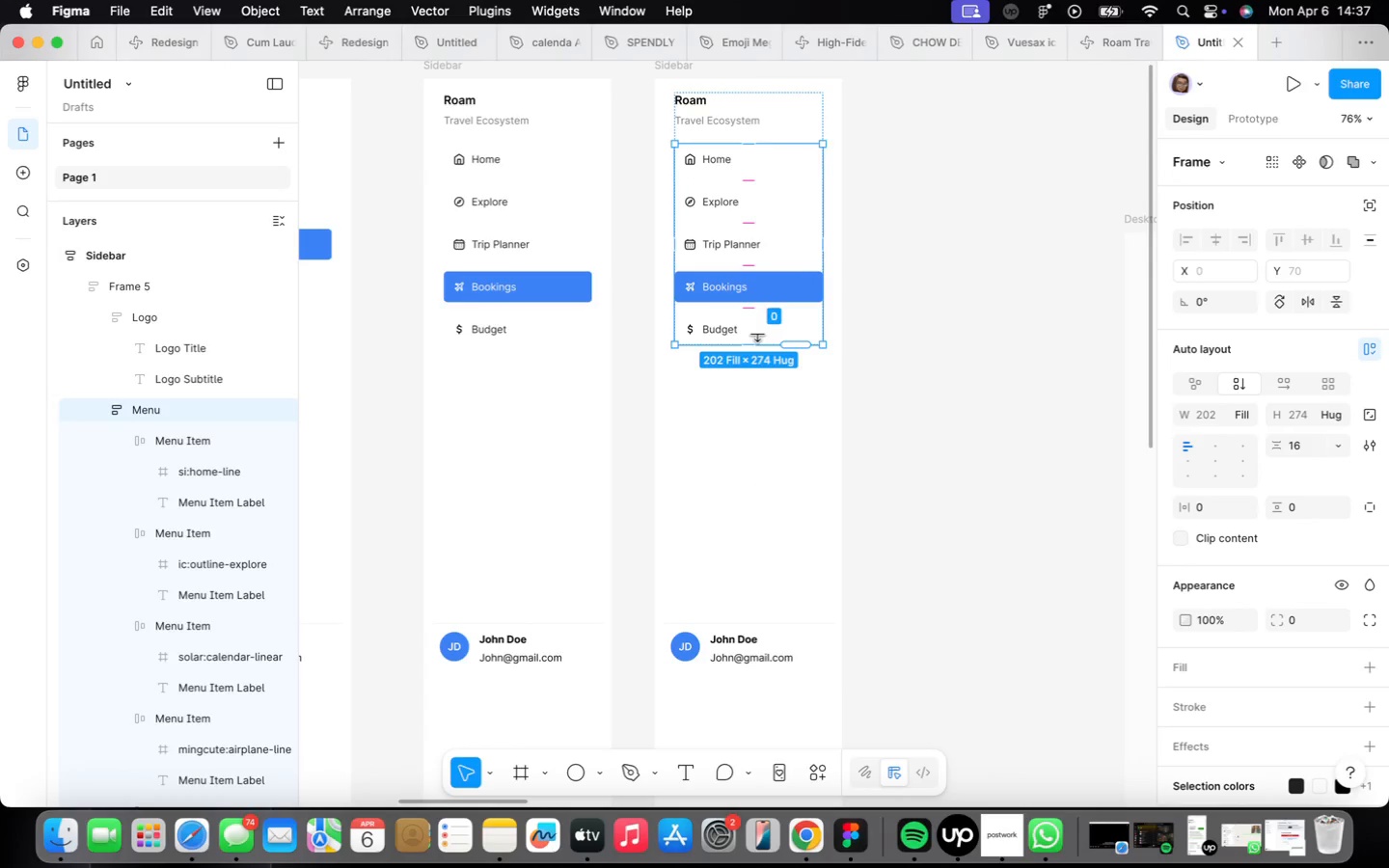 
double_click([757, 335])
 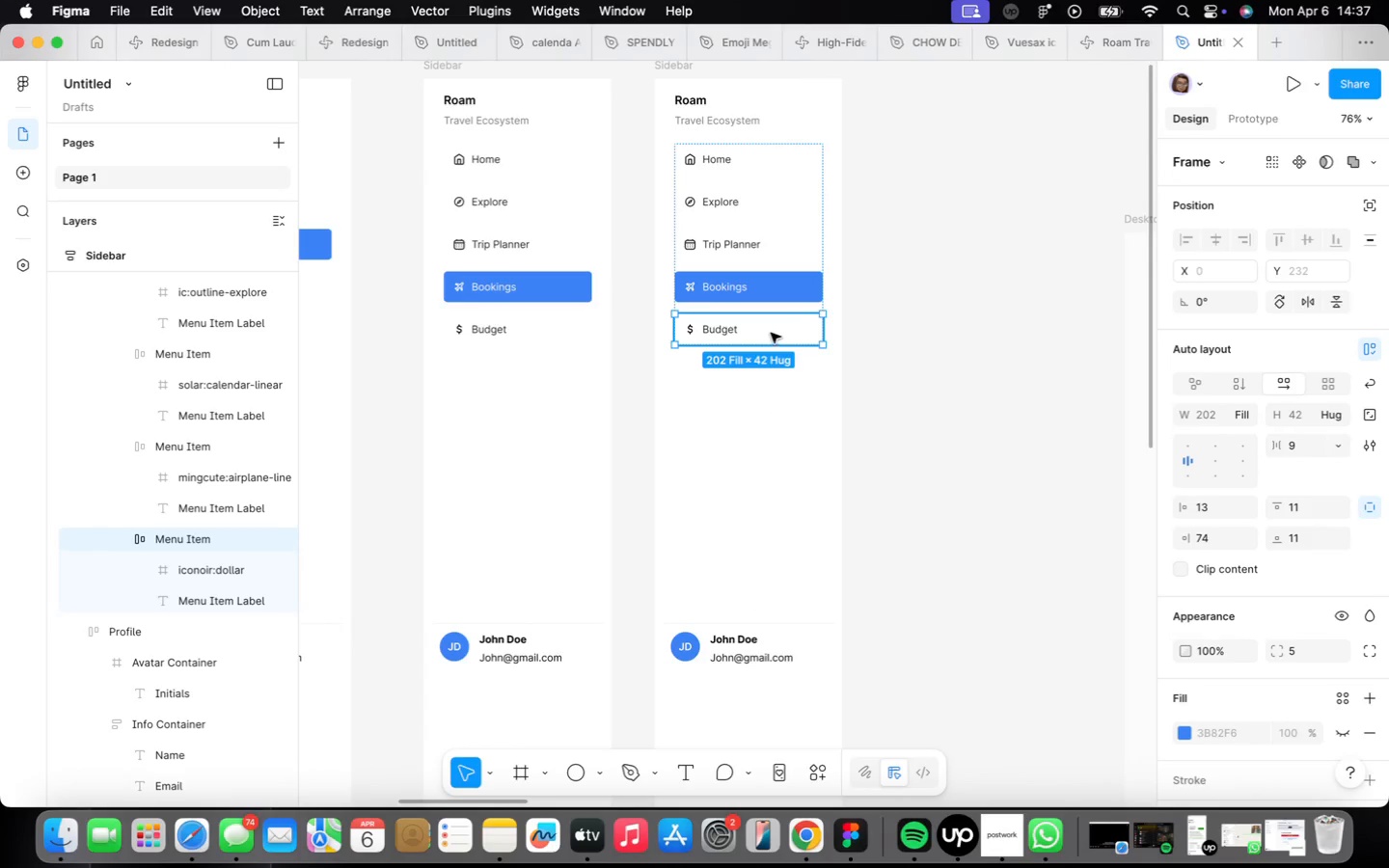 
key(ArrowUp)
 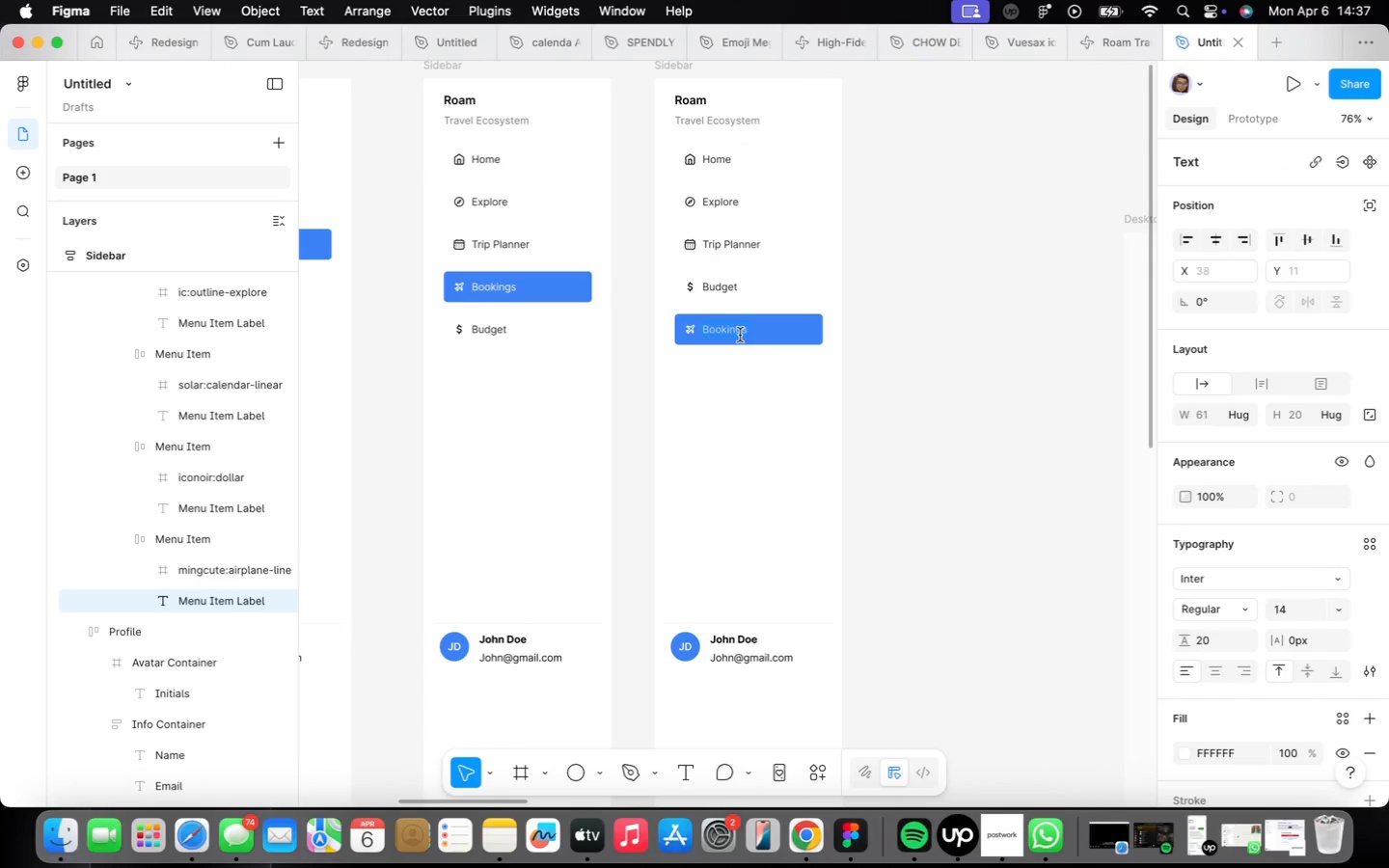 
type(Budget)
 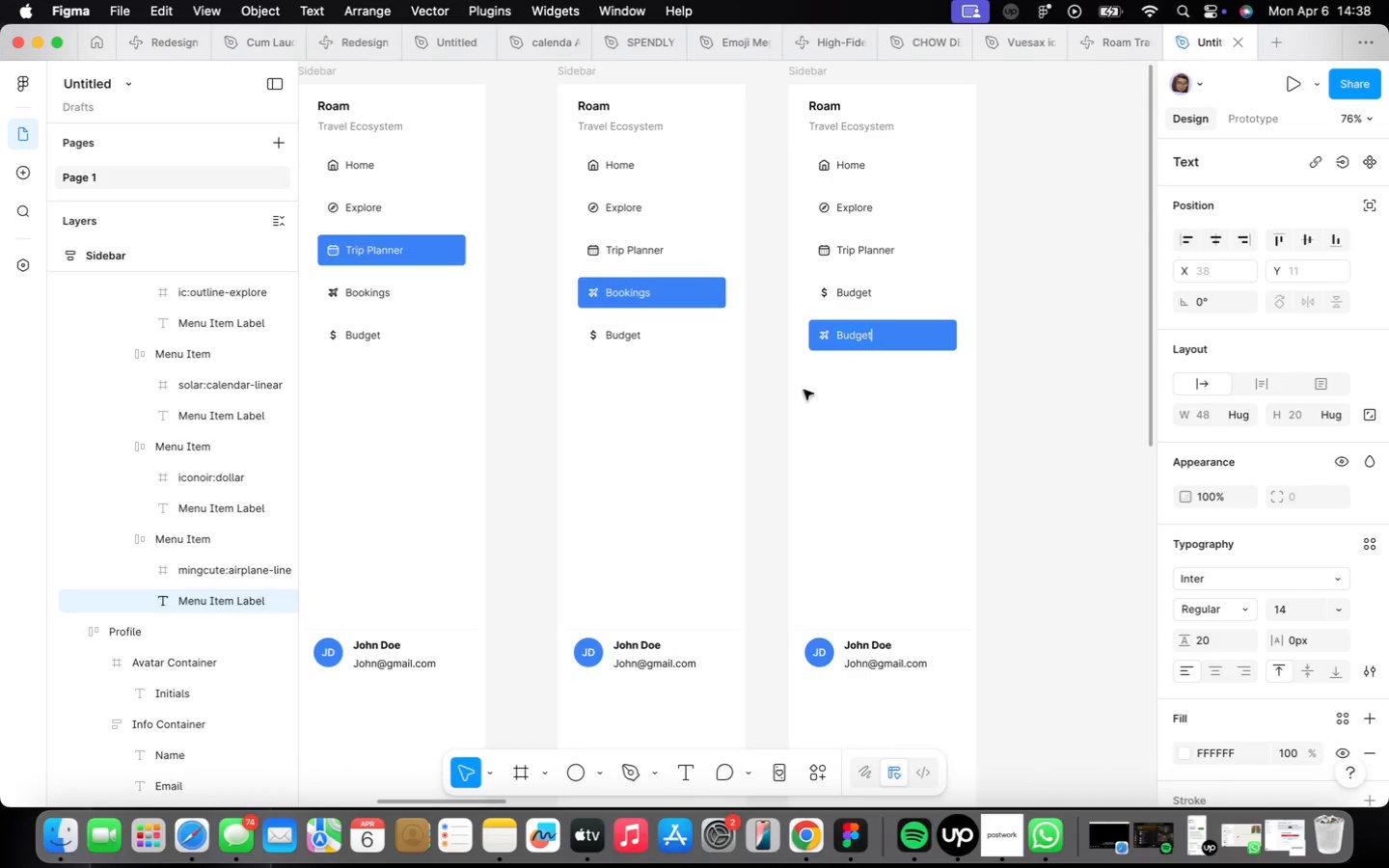 
double_click([361, 294])
 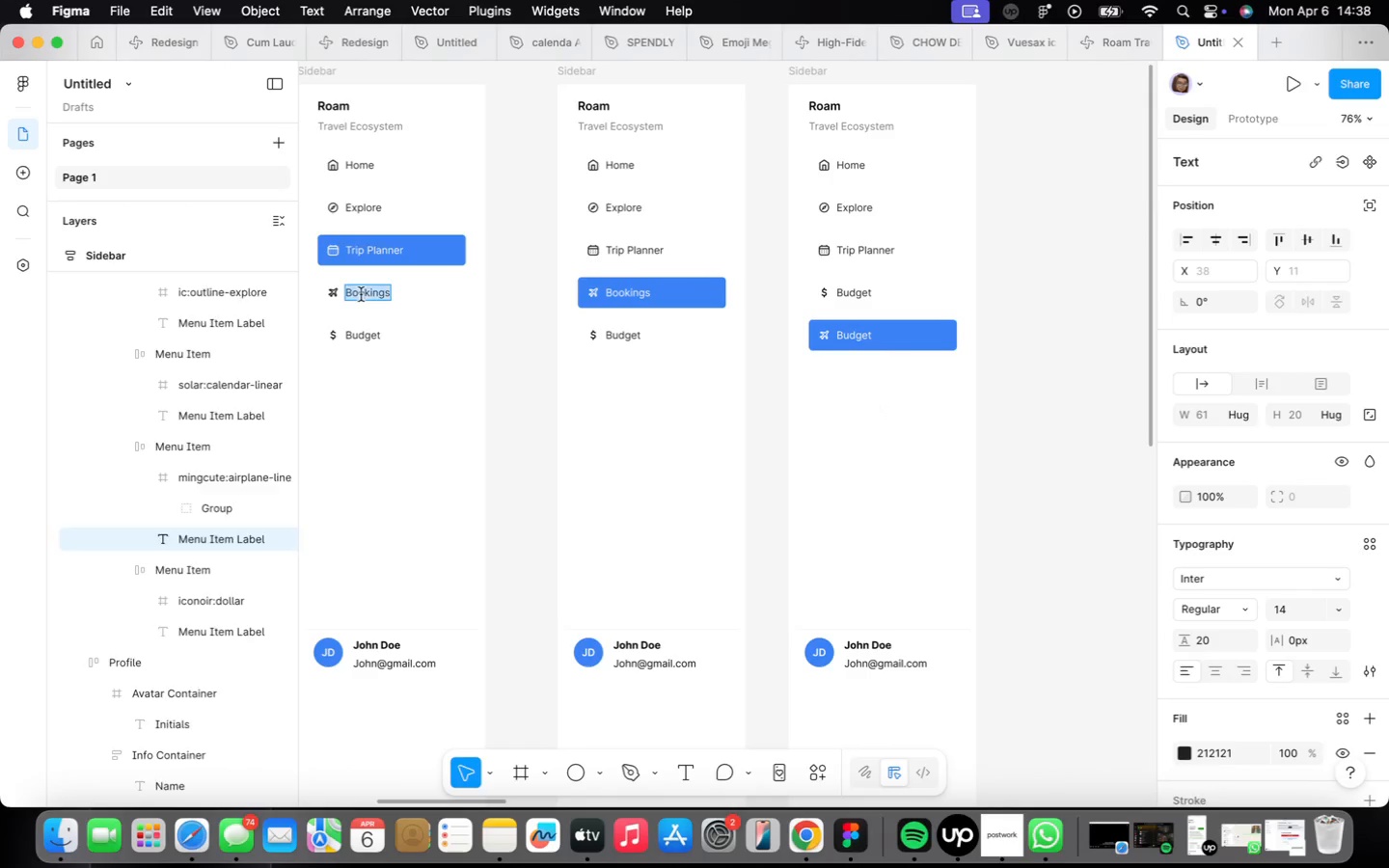 
triple_click([361, 294])
 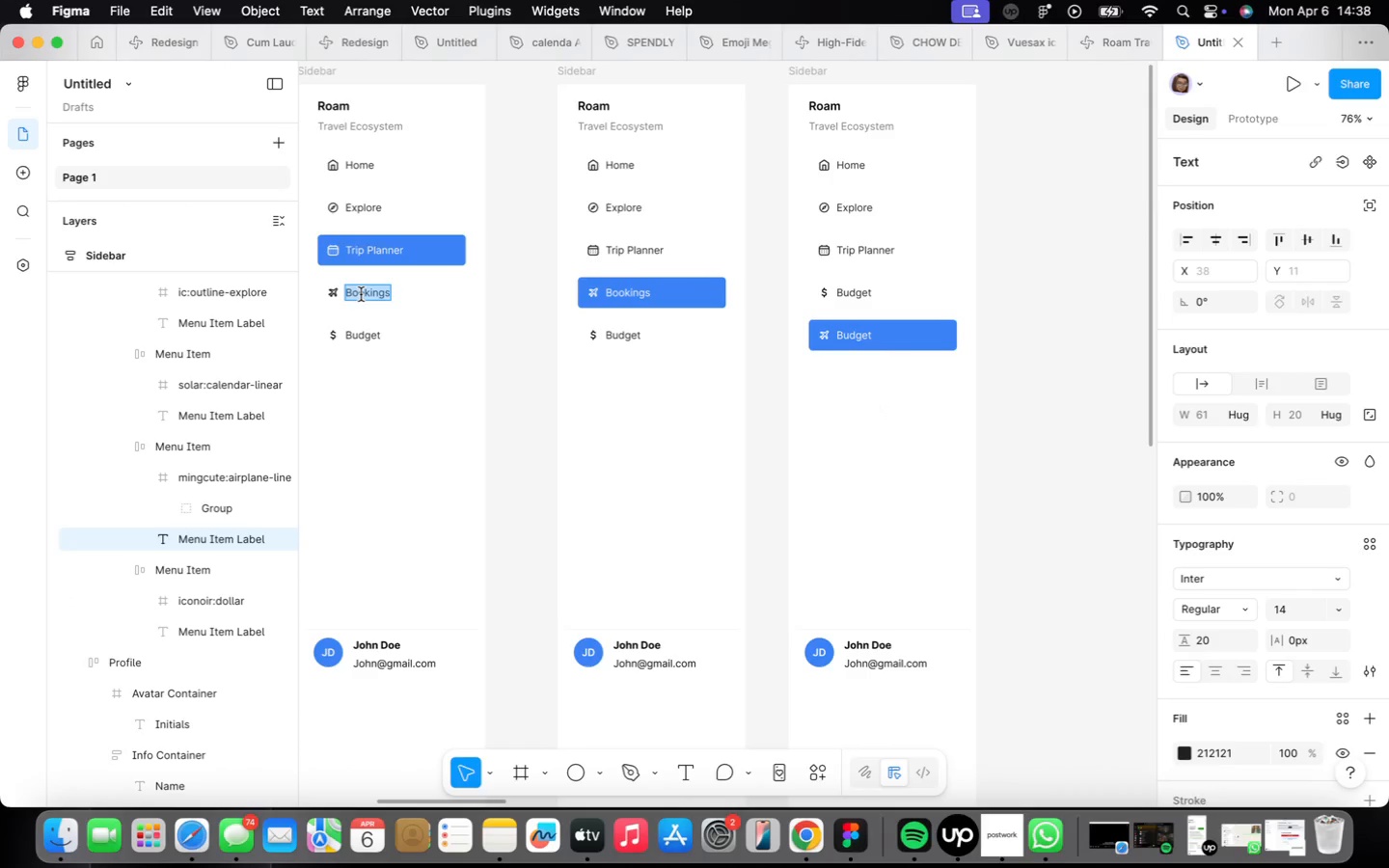 
right_click([361, 294])
 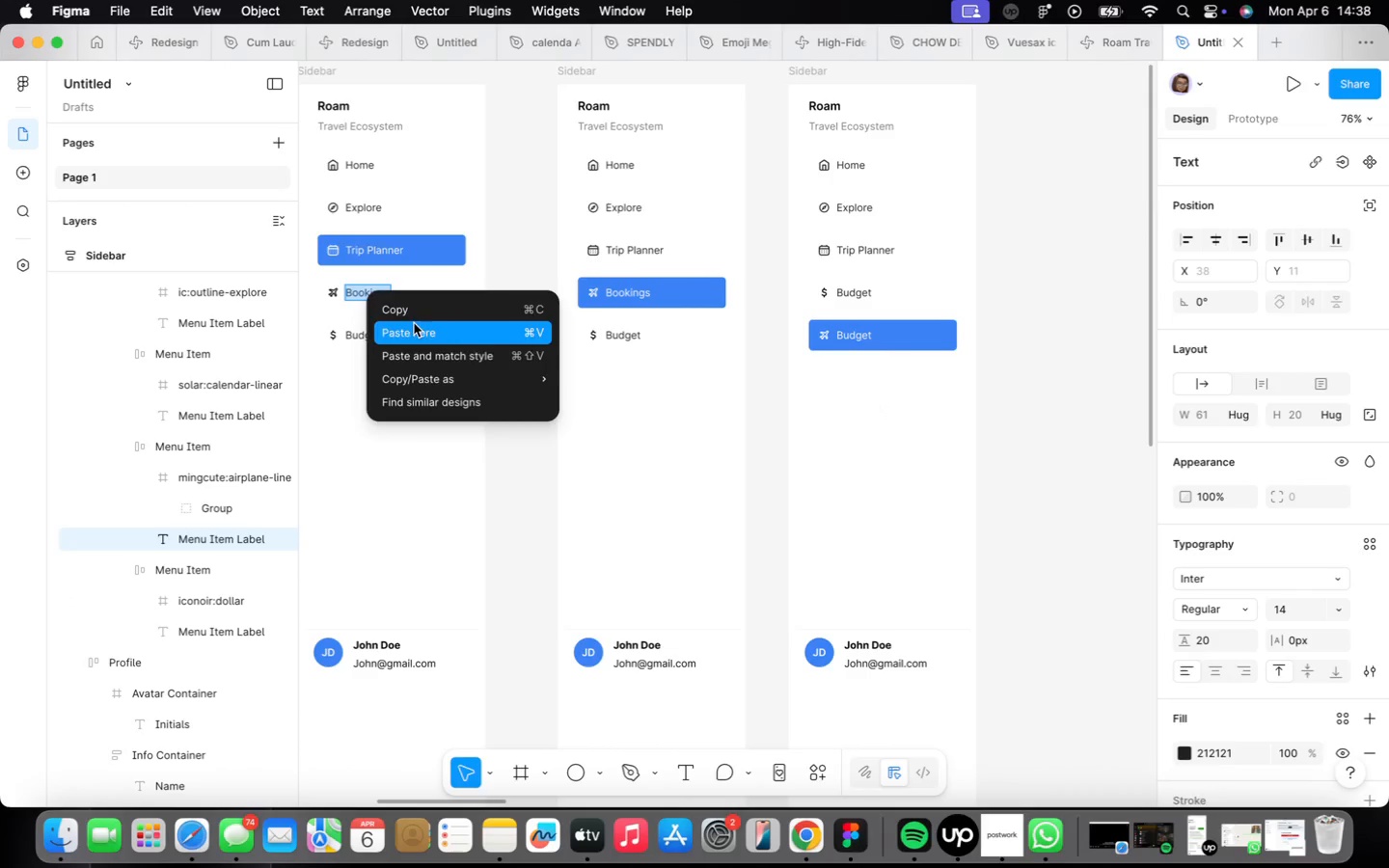 
left_click([410, 307])
 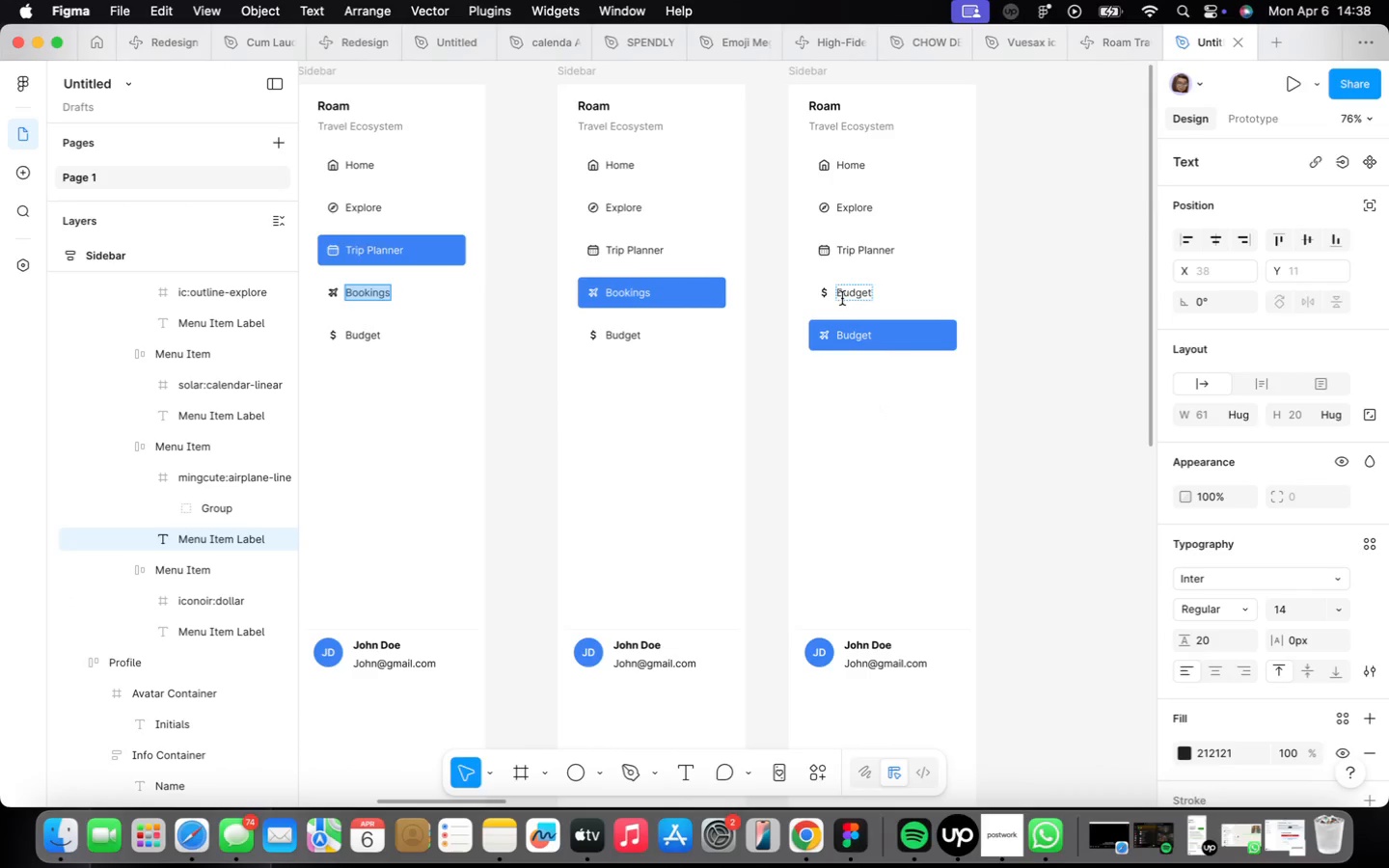 
double_click([842, 298])
 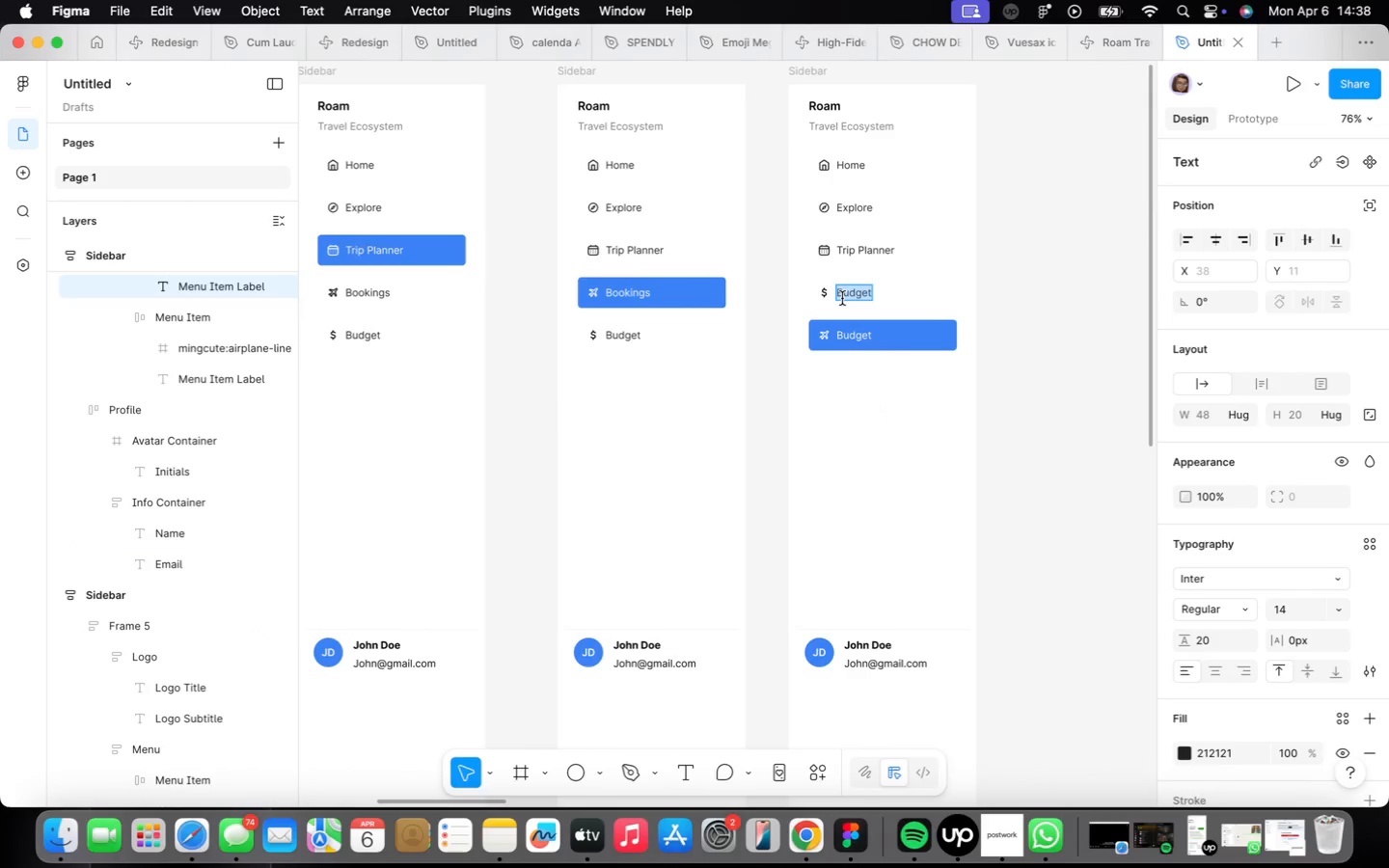 
triple_click([842, 298])
 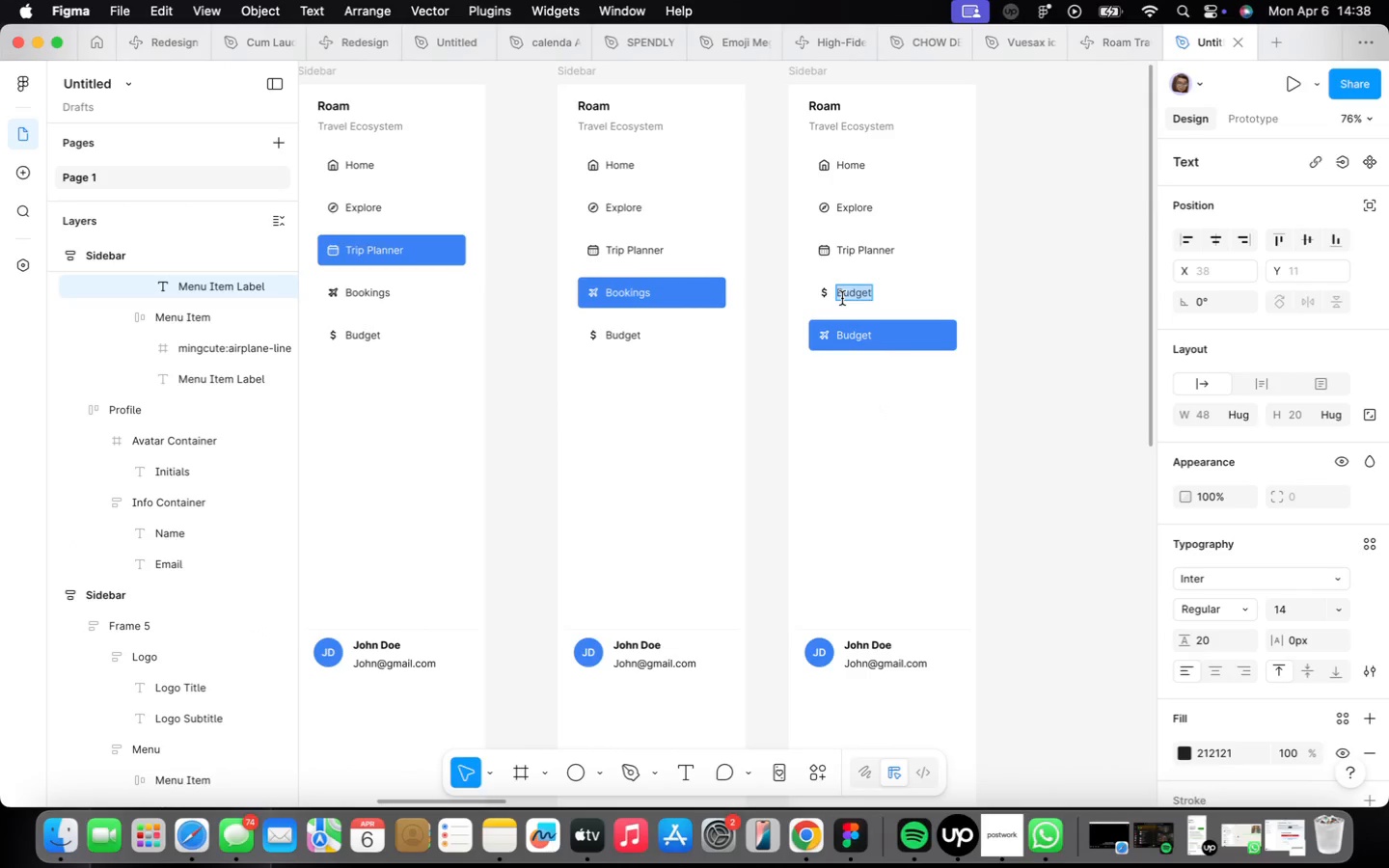 
right_click([842, 298])
 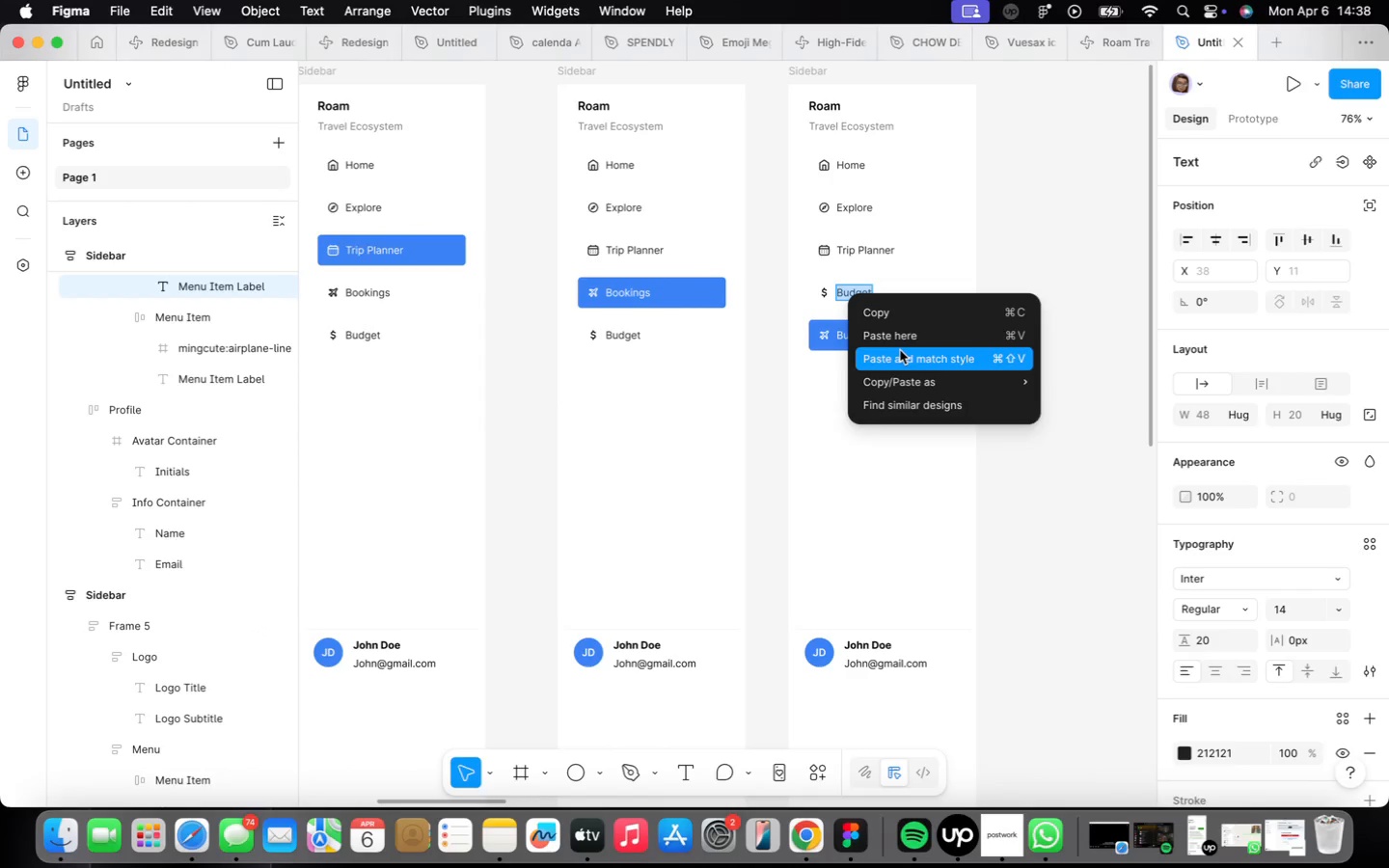 
left_click([900, 350])
 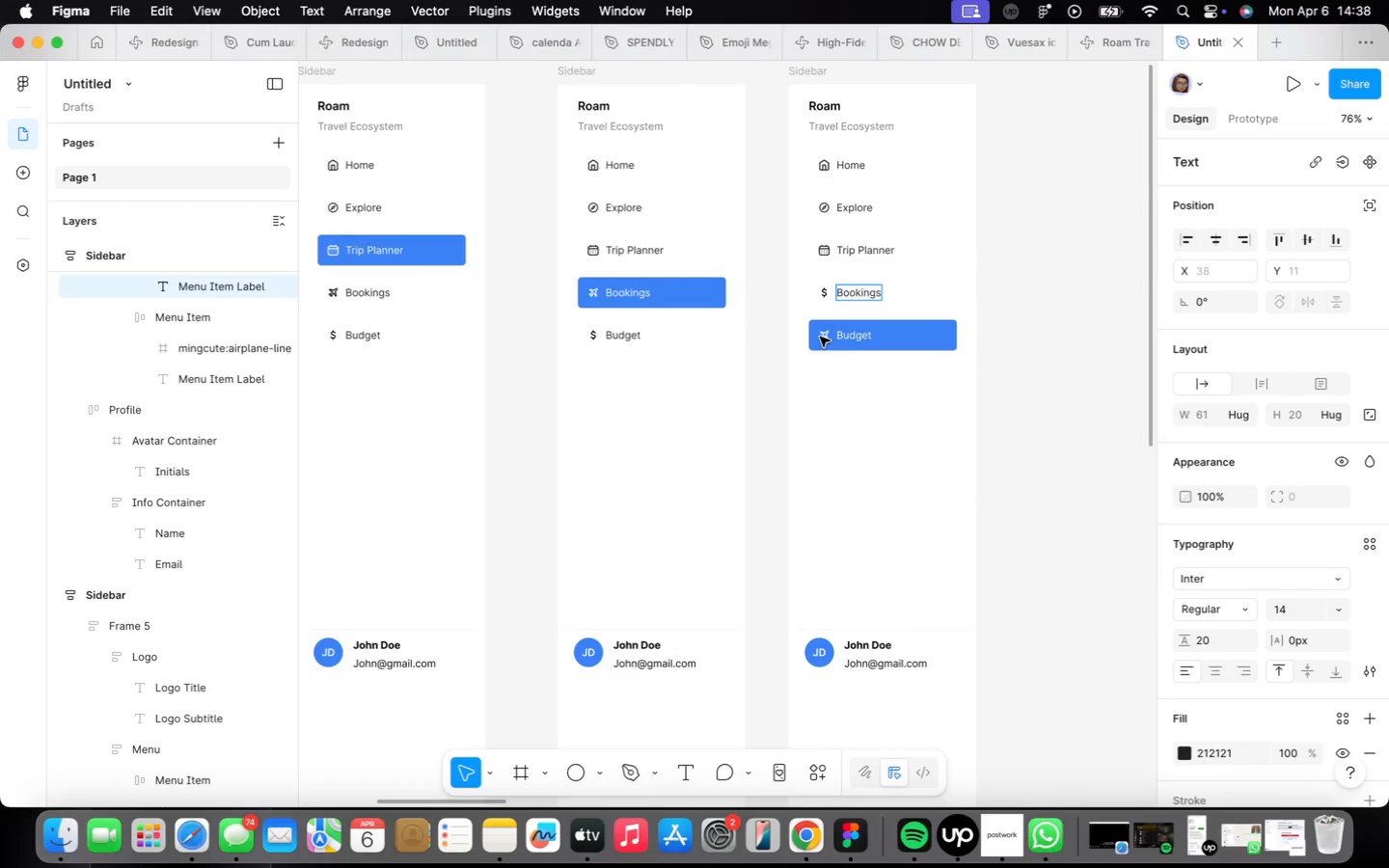 
double_click([824, 336])
 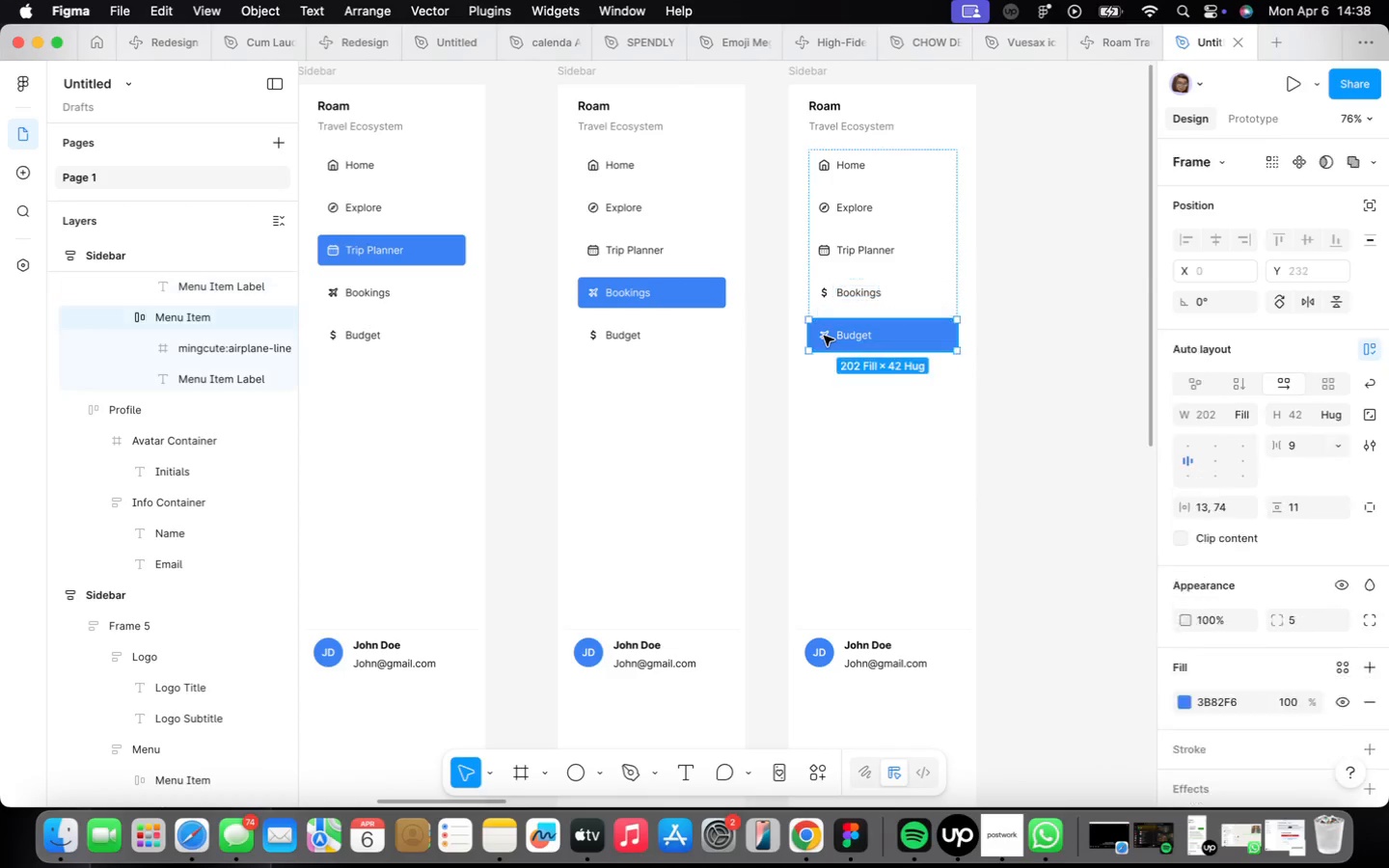 
triple_click([824, 336])
 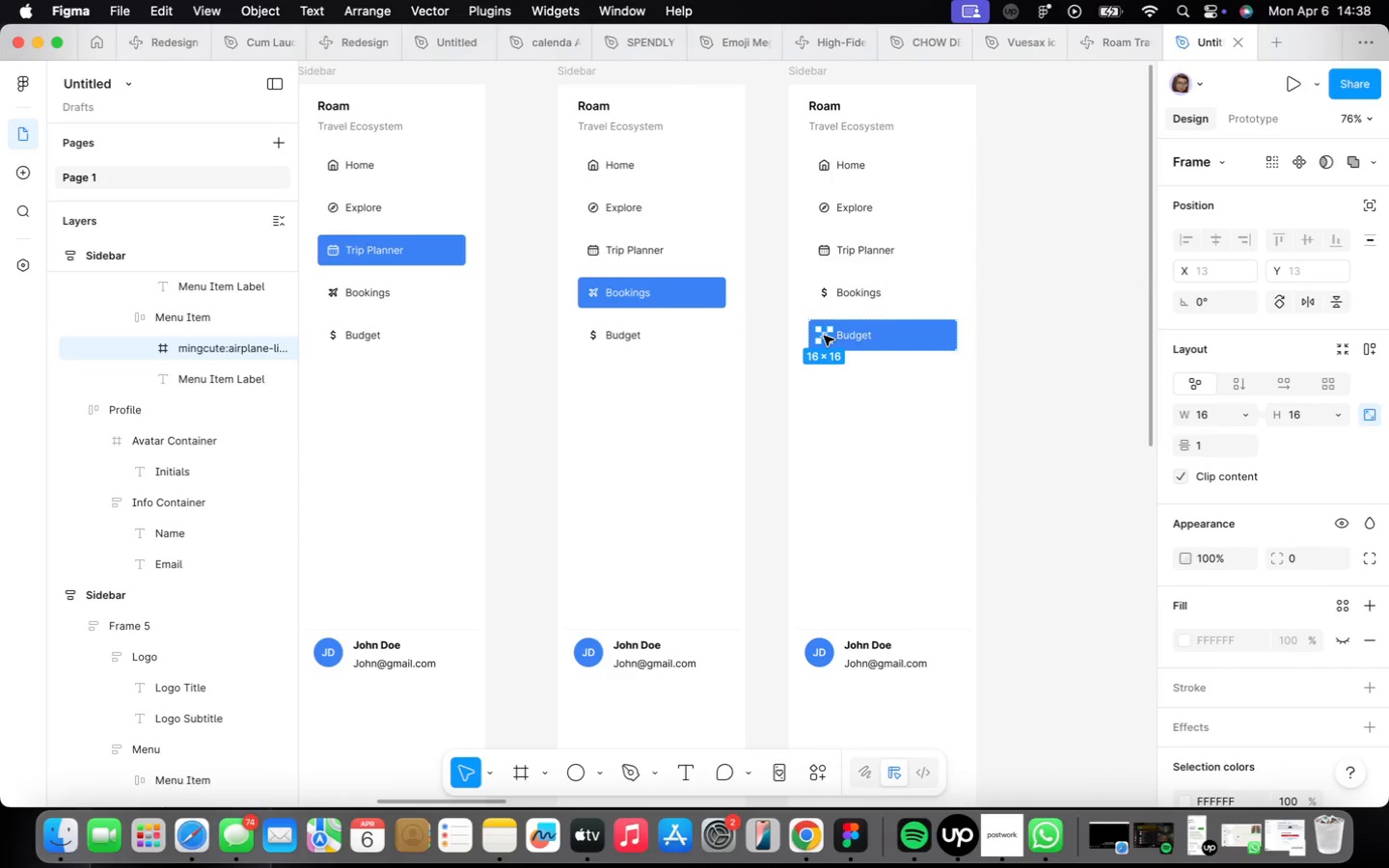 
right_click([824, 336])
 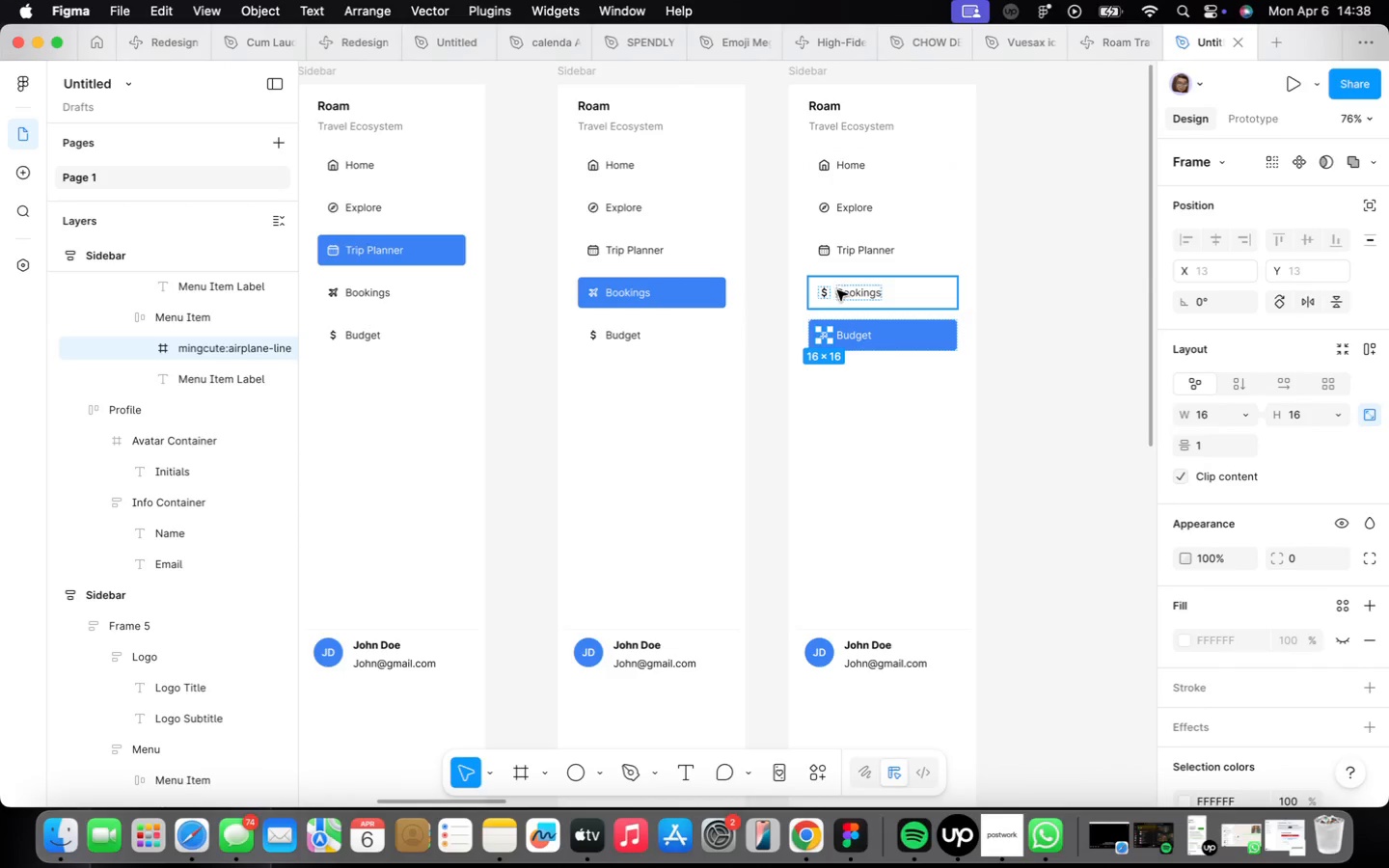 
double_click([828, 293])
 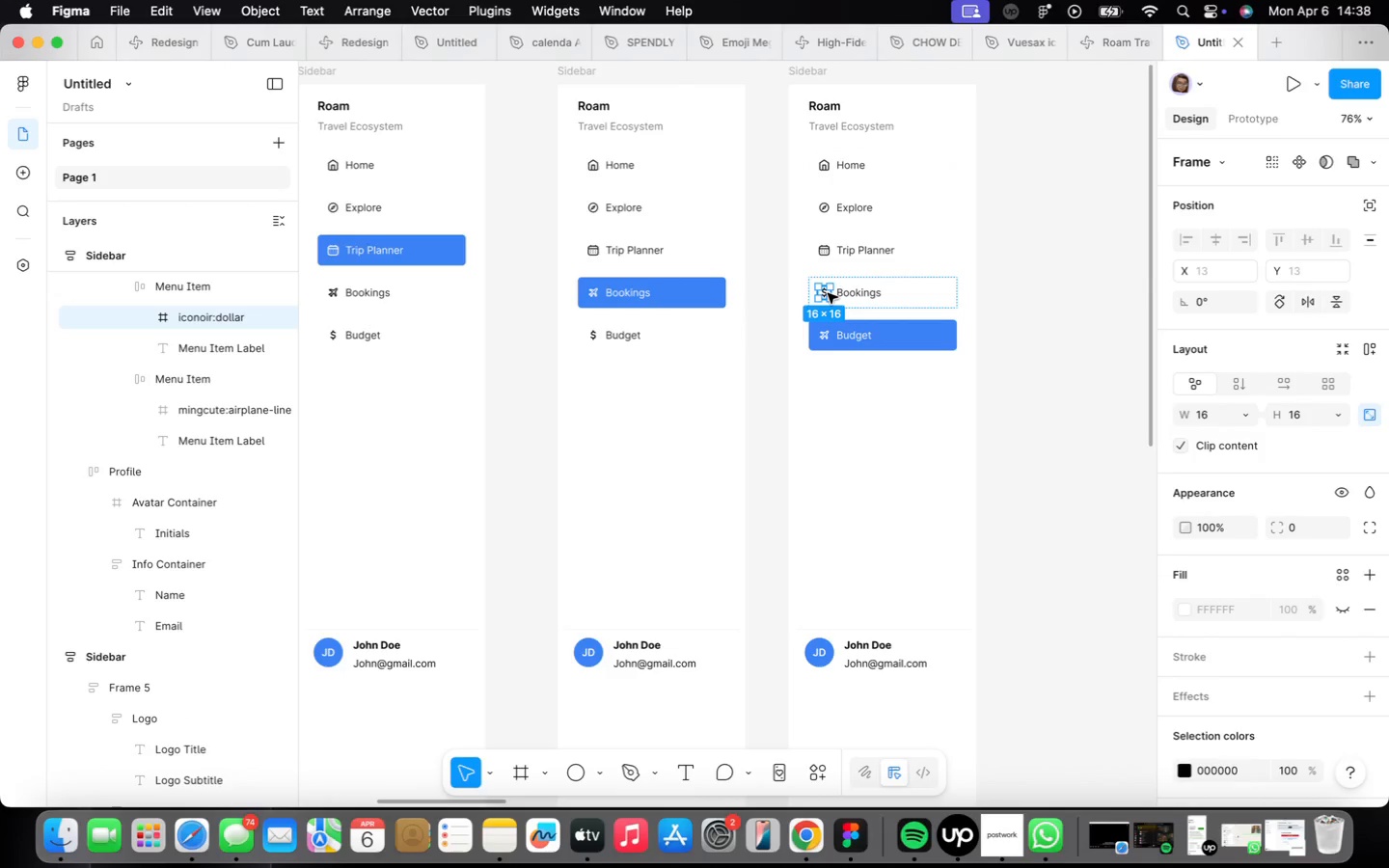 
right_click([828, 293])